 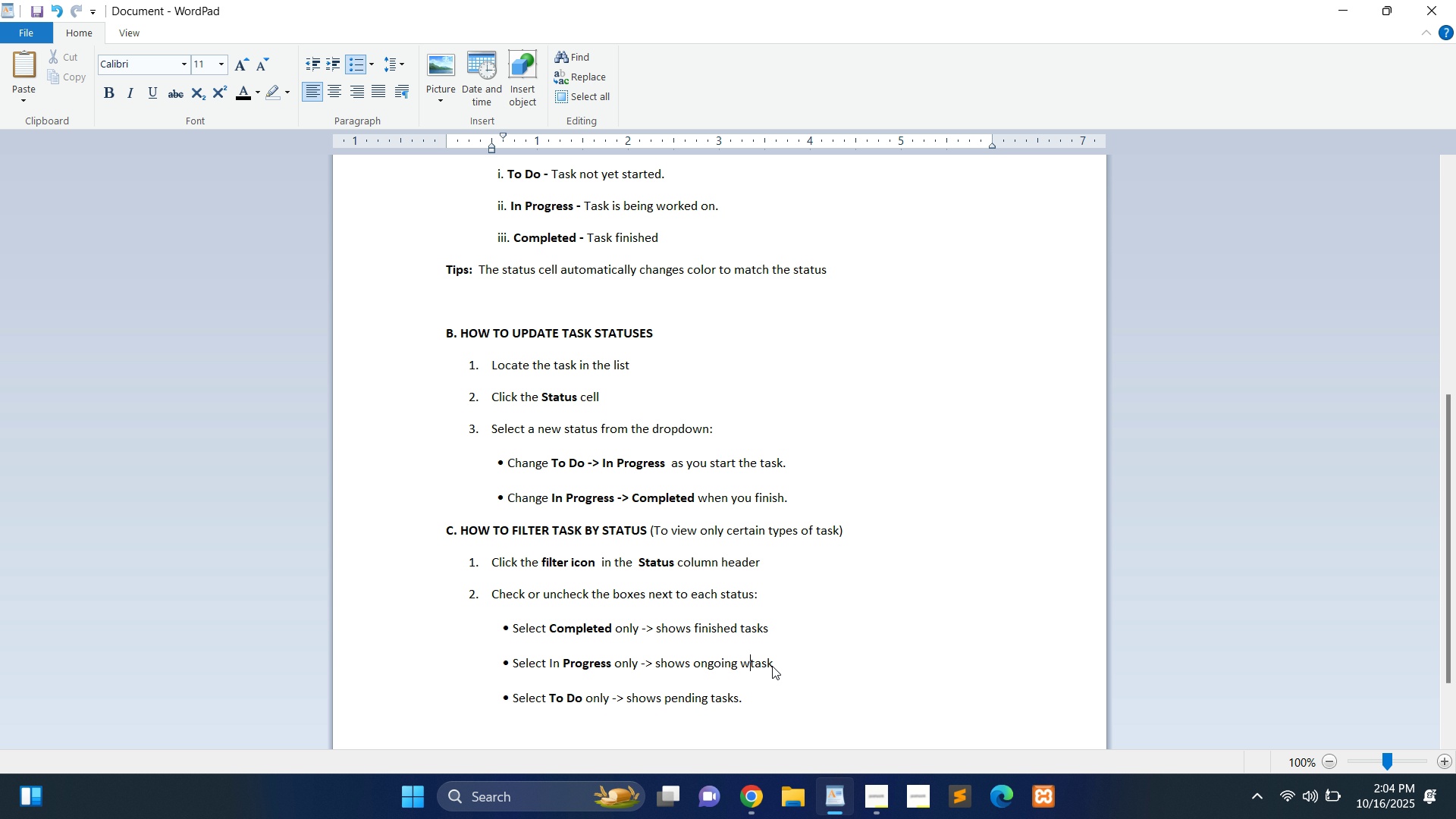 
key(Backspace)
 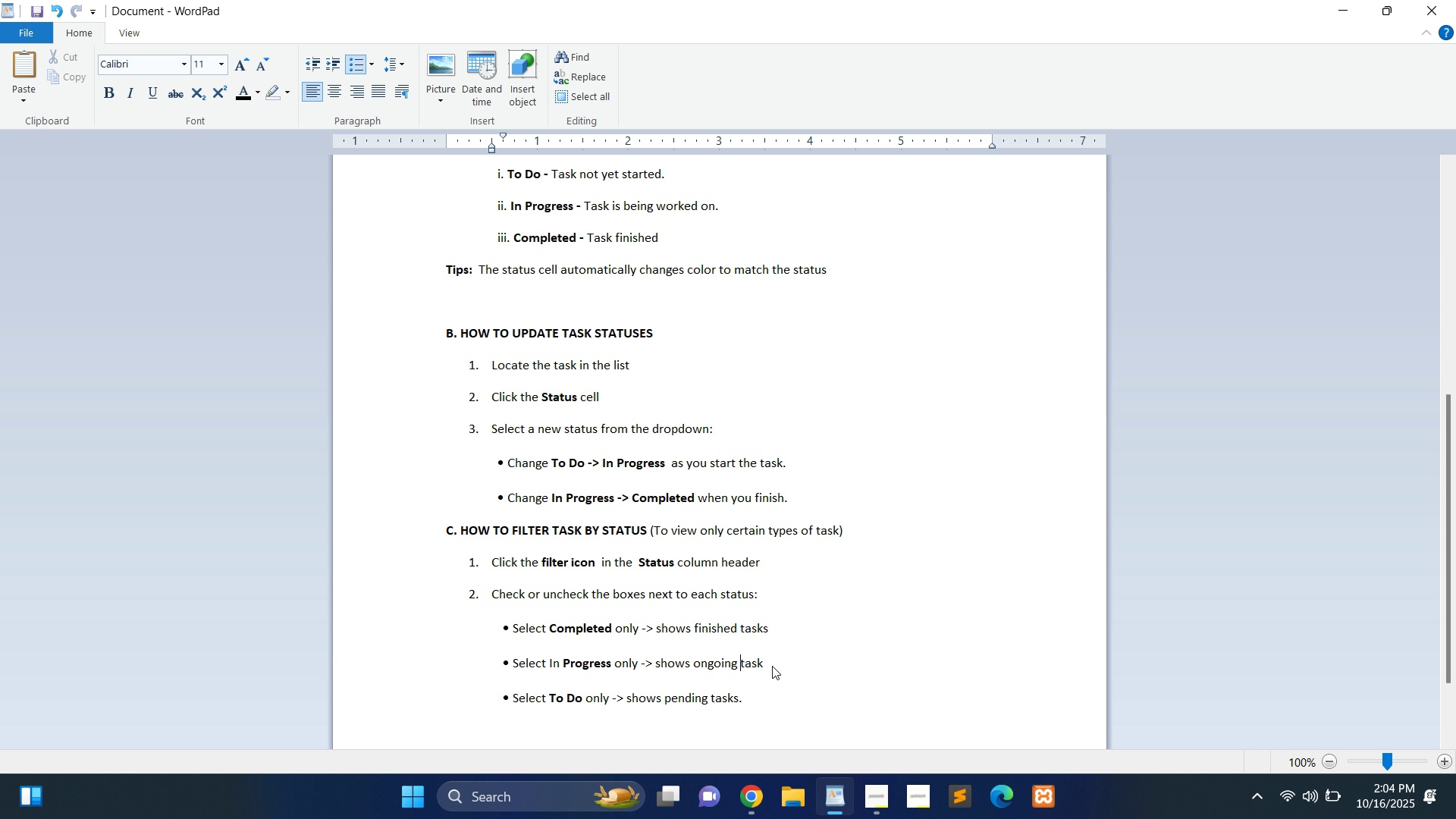 
key(Backspace)
 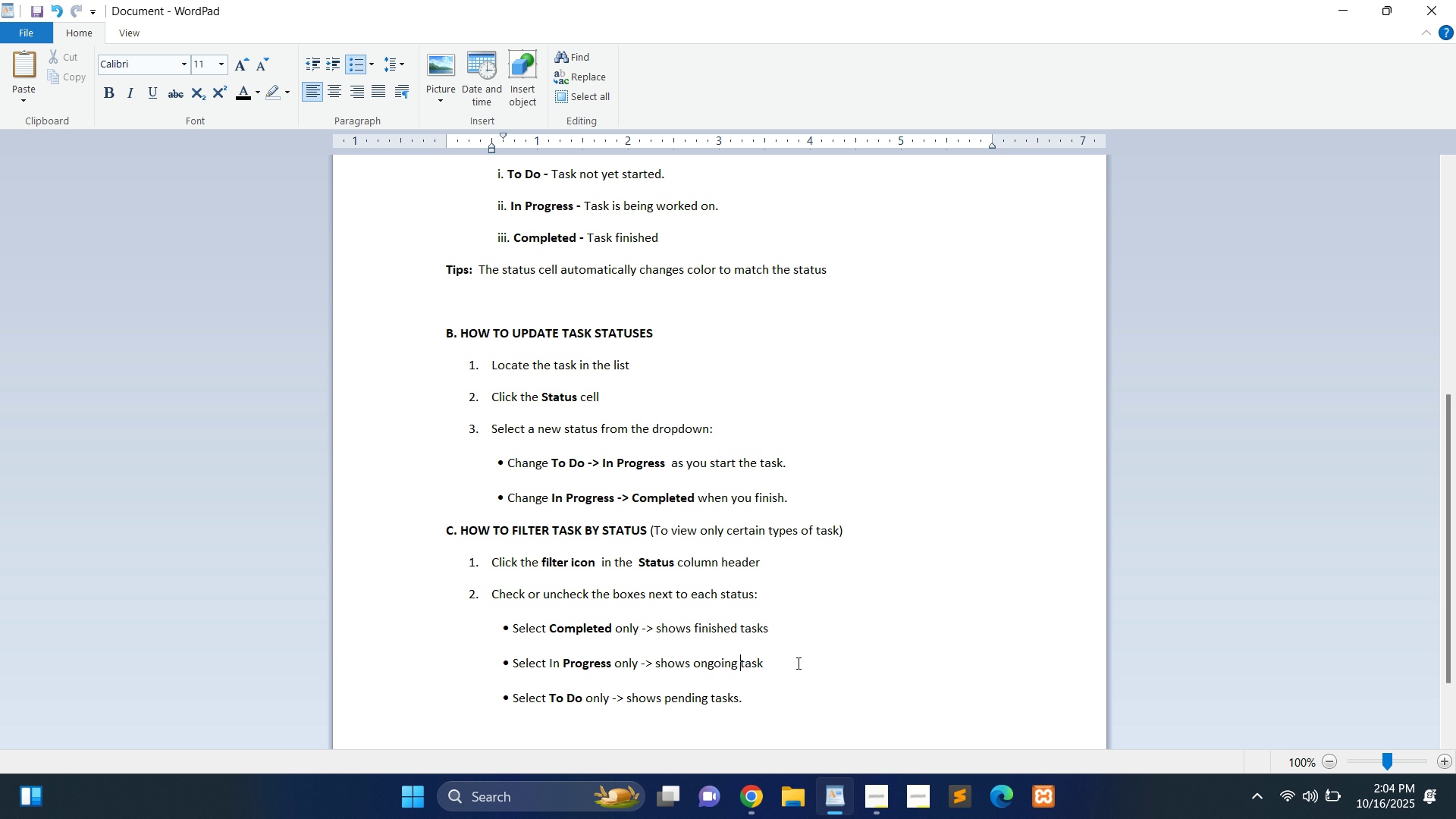 
left_click([775, 664])
 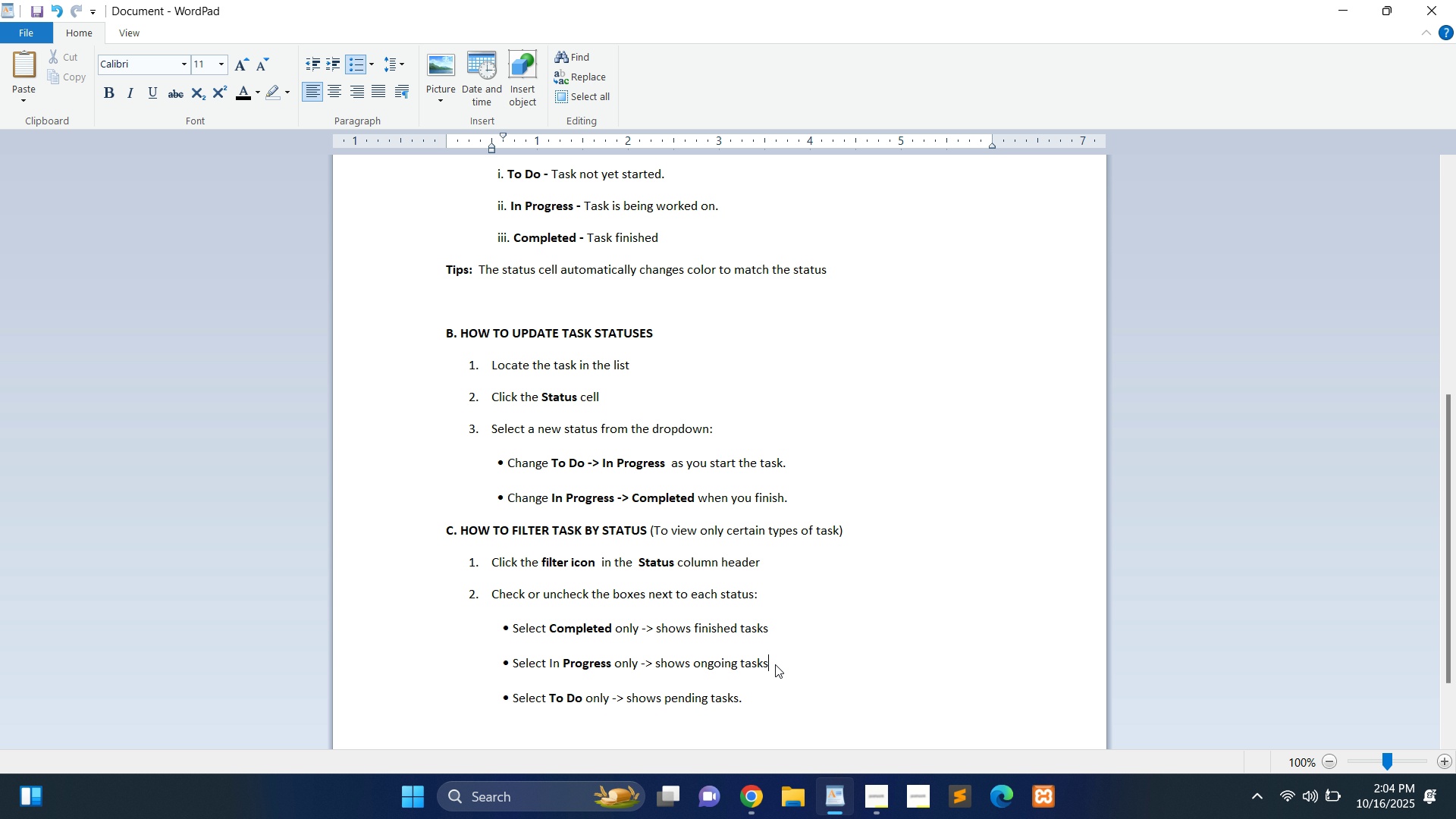 
key(S)
 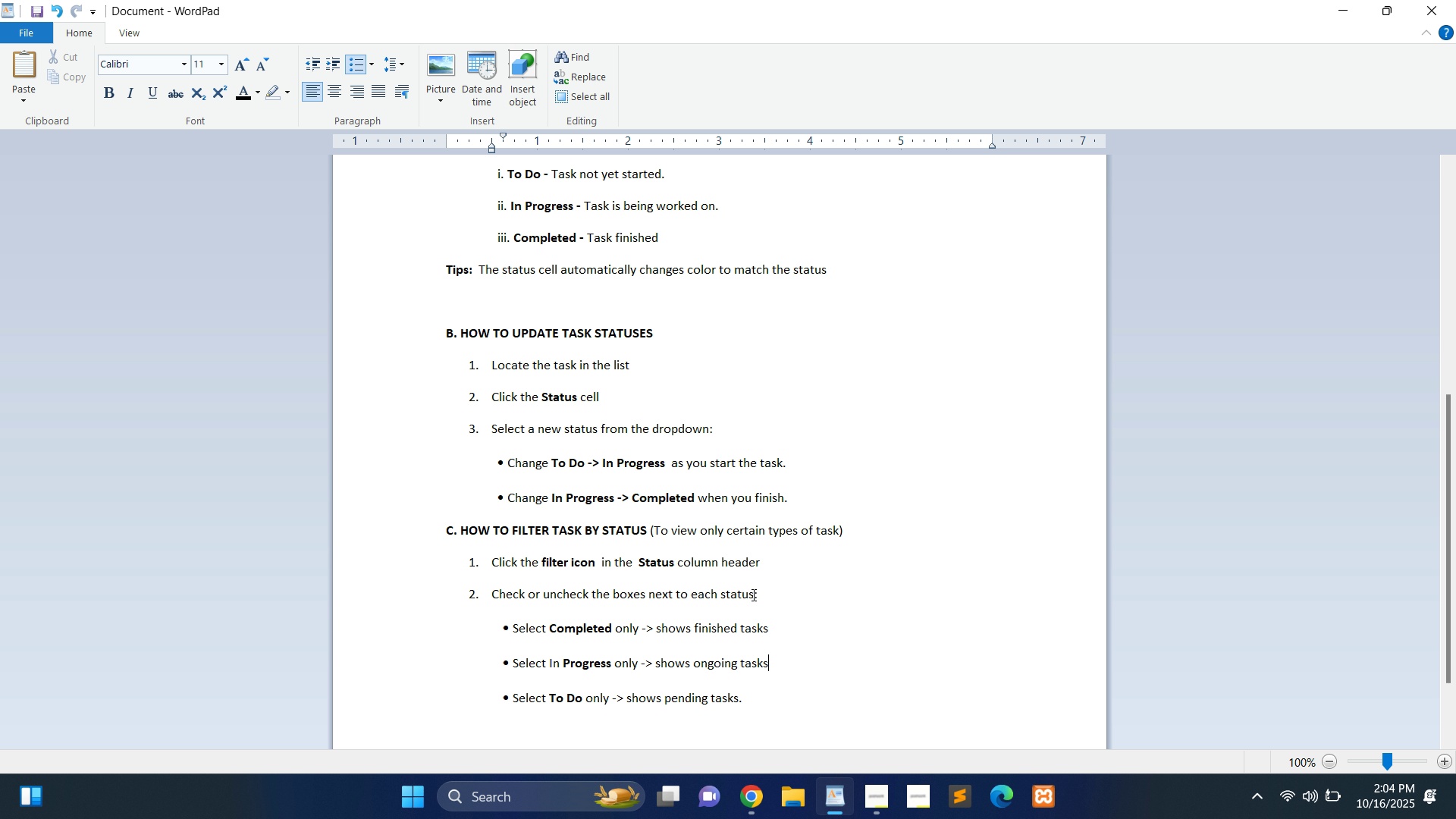 
left_click([752, 595])
 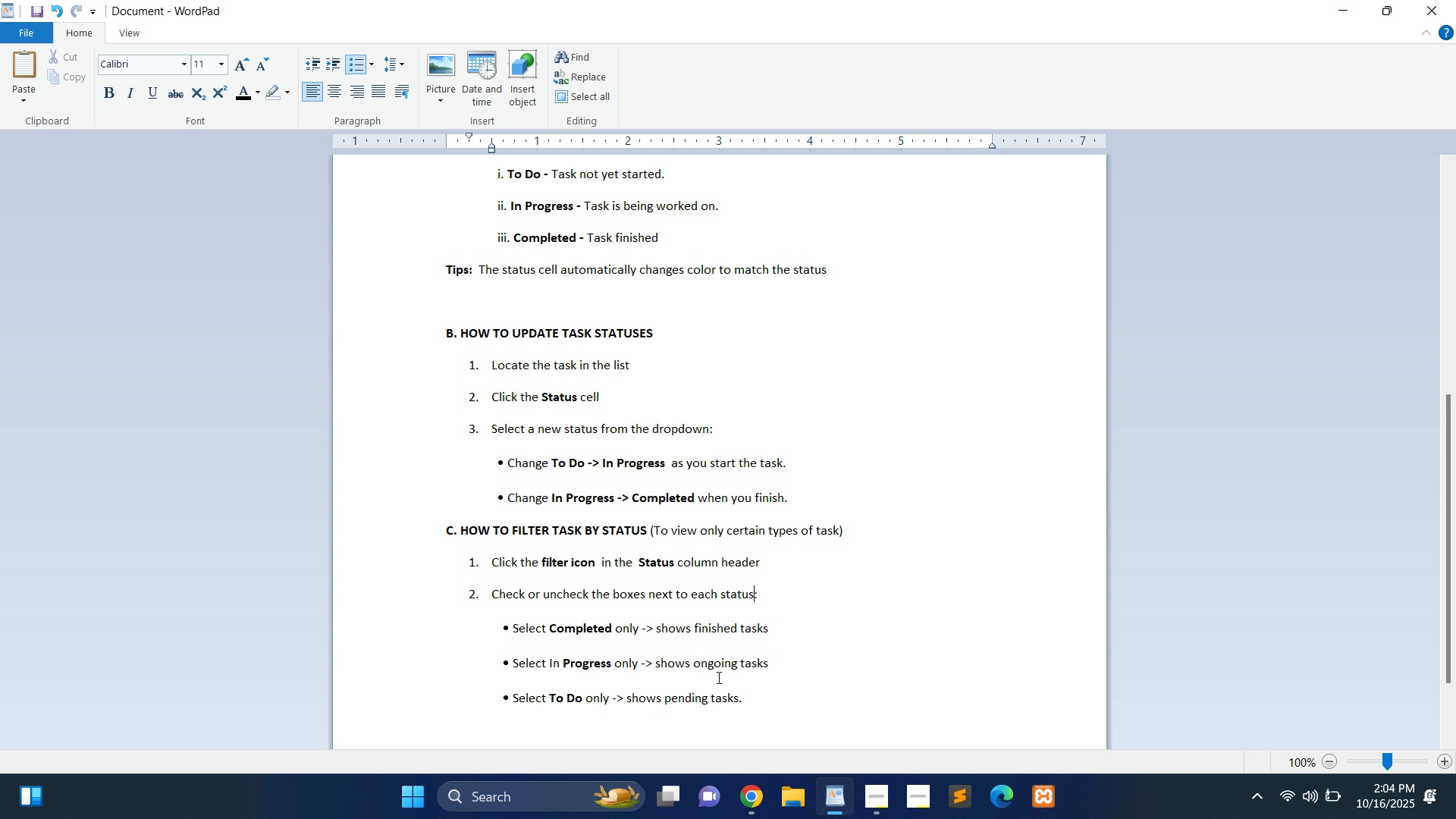 
left_click([764, 703])
 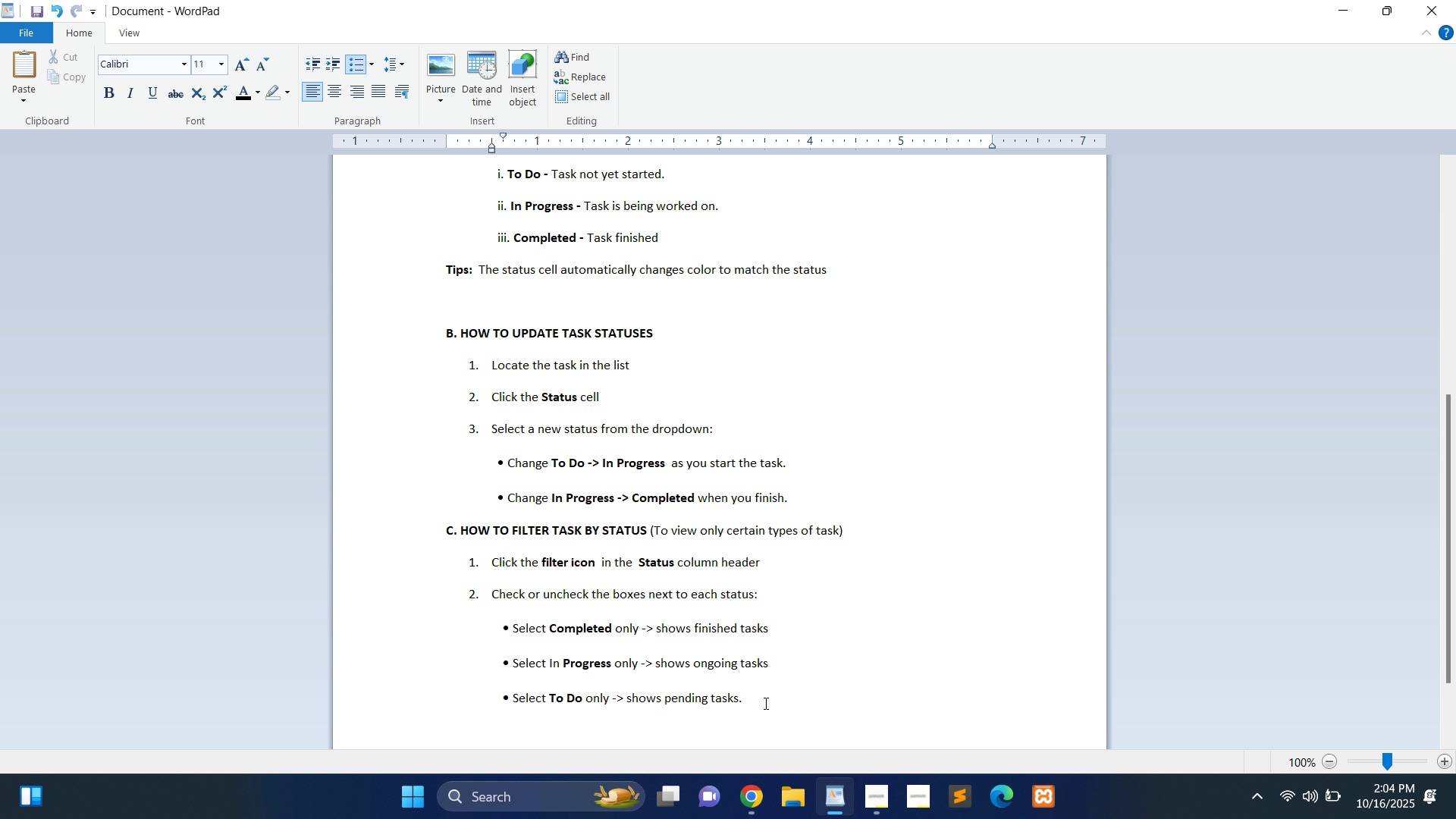 
key(Enter)
 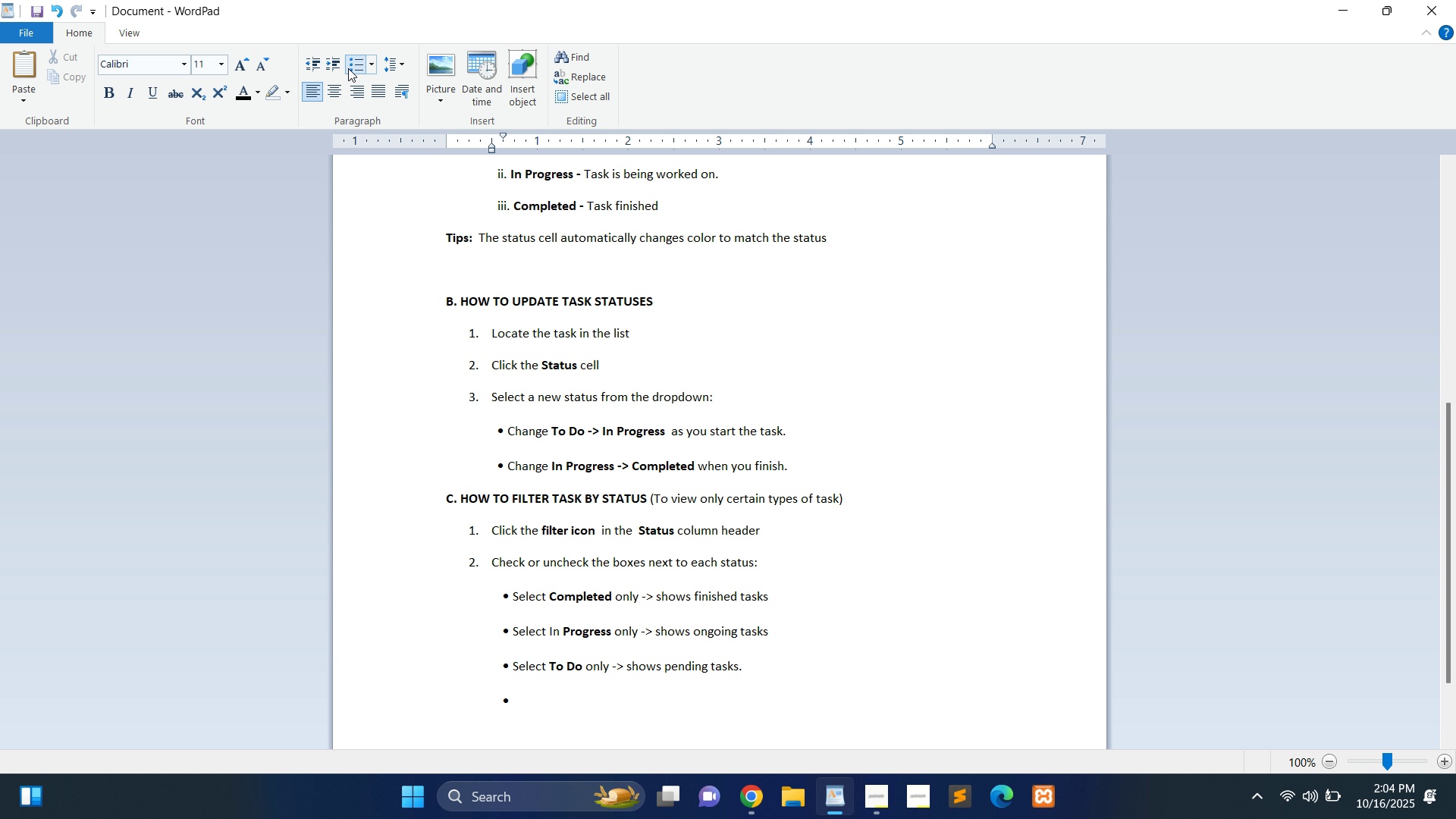 
left_click([348, 67])
 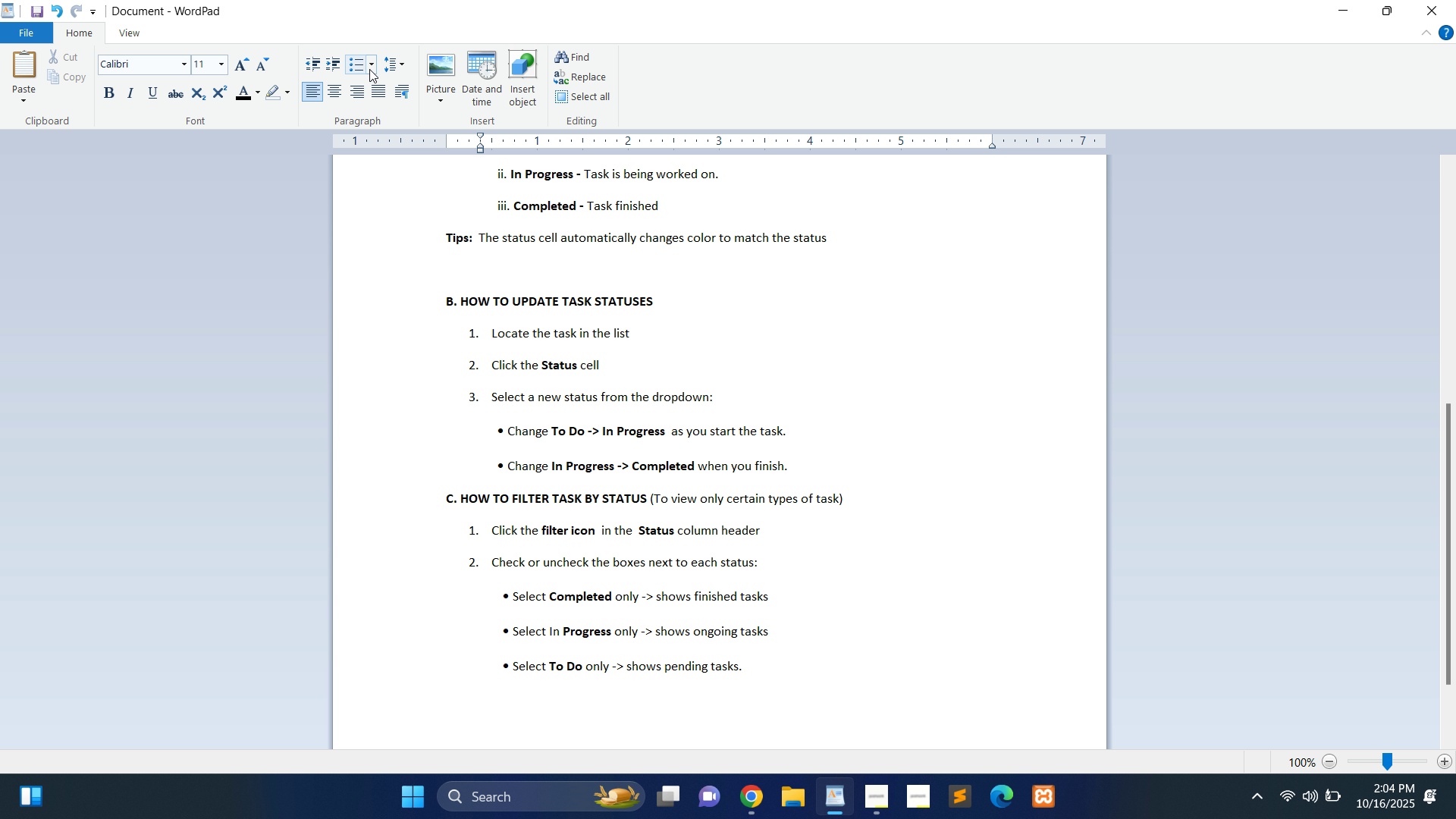 
left_click([372, 69])
 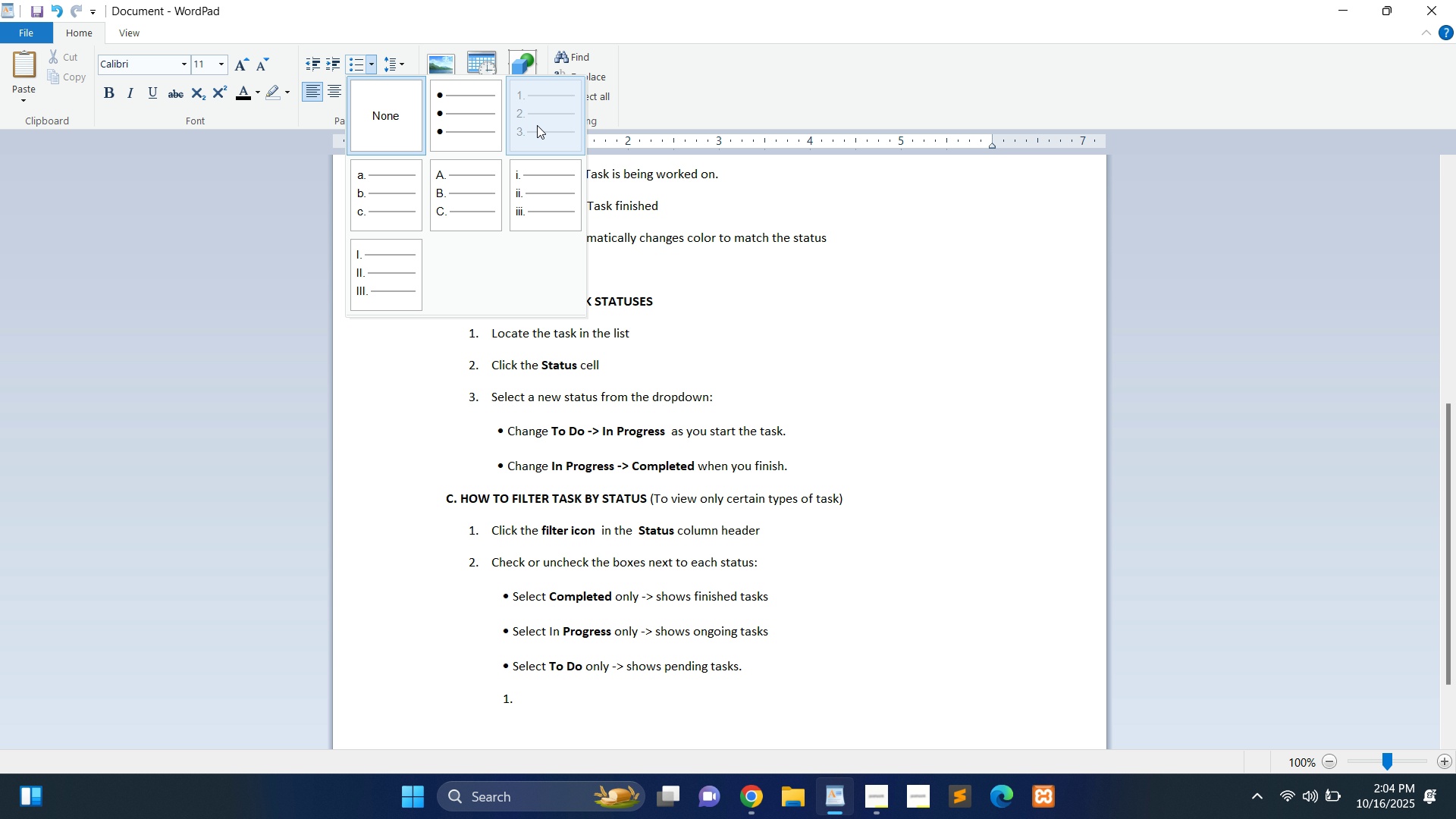 
left_click([537, 125])
 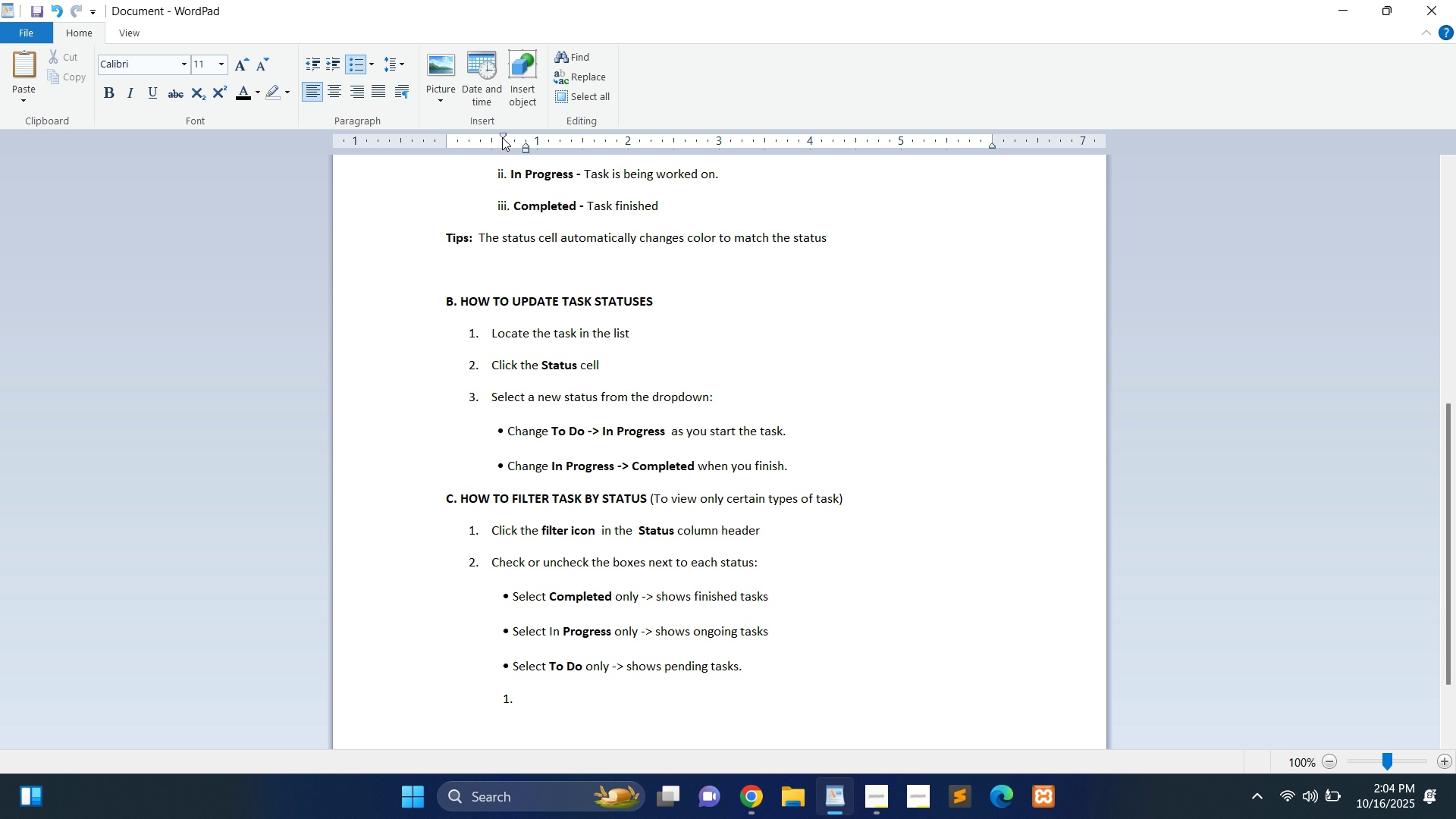 
key(Control+Z)
 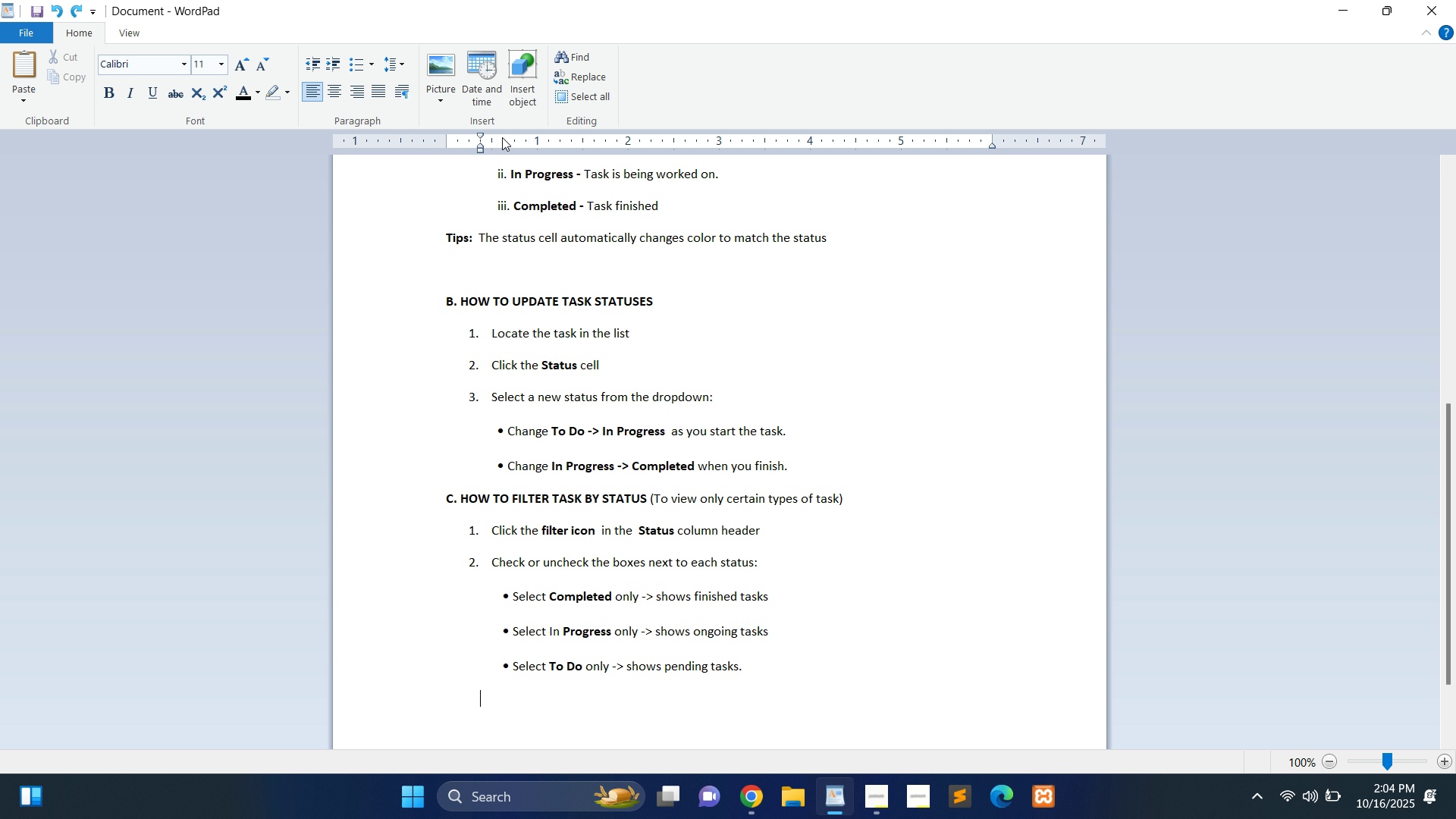 
key(Backspace)
 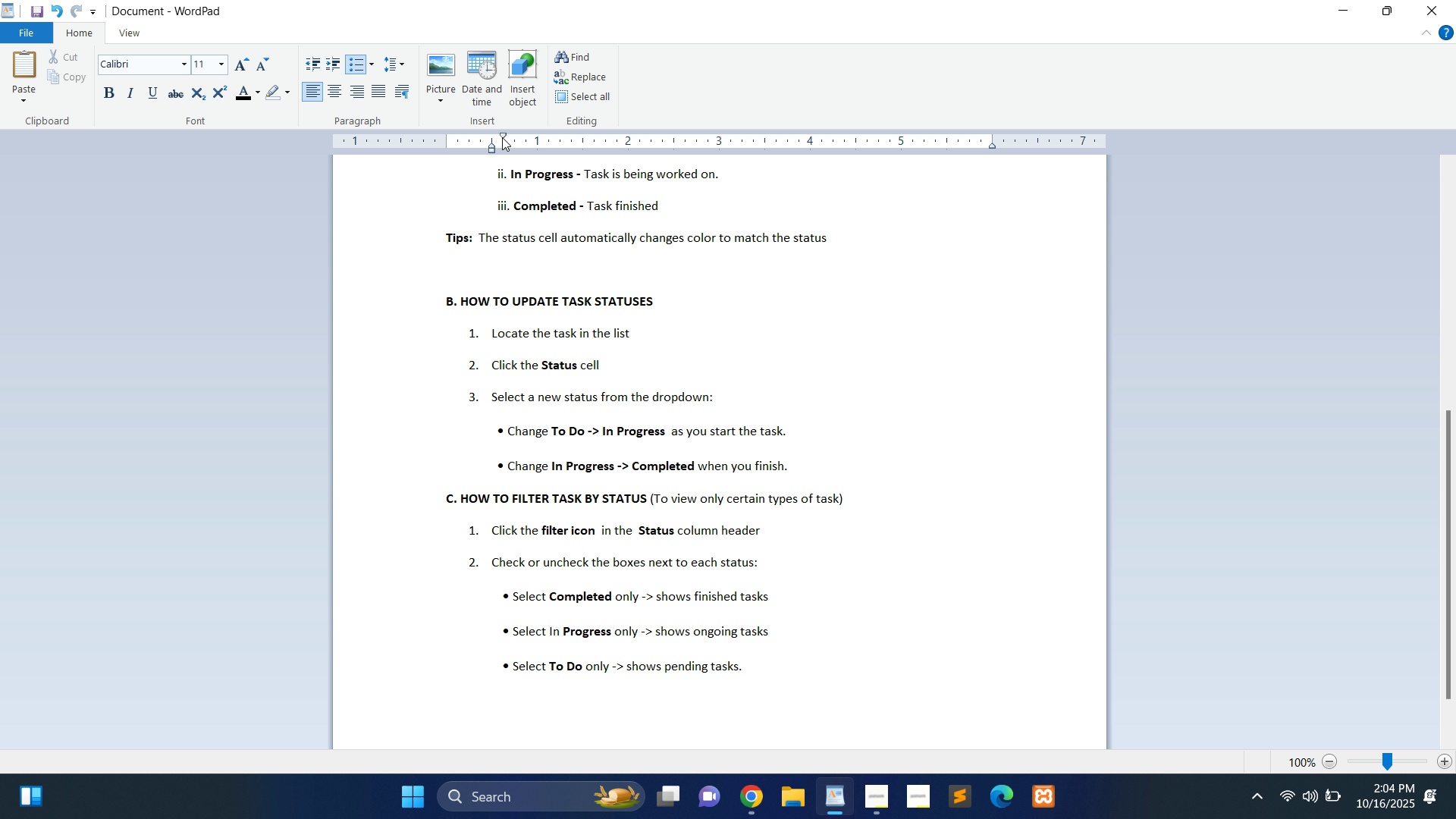 
key(Enter)
 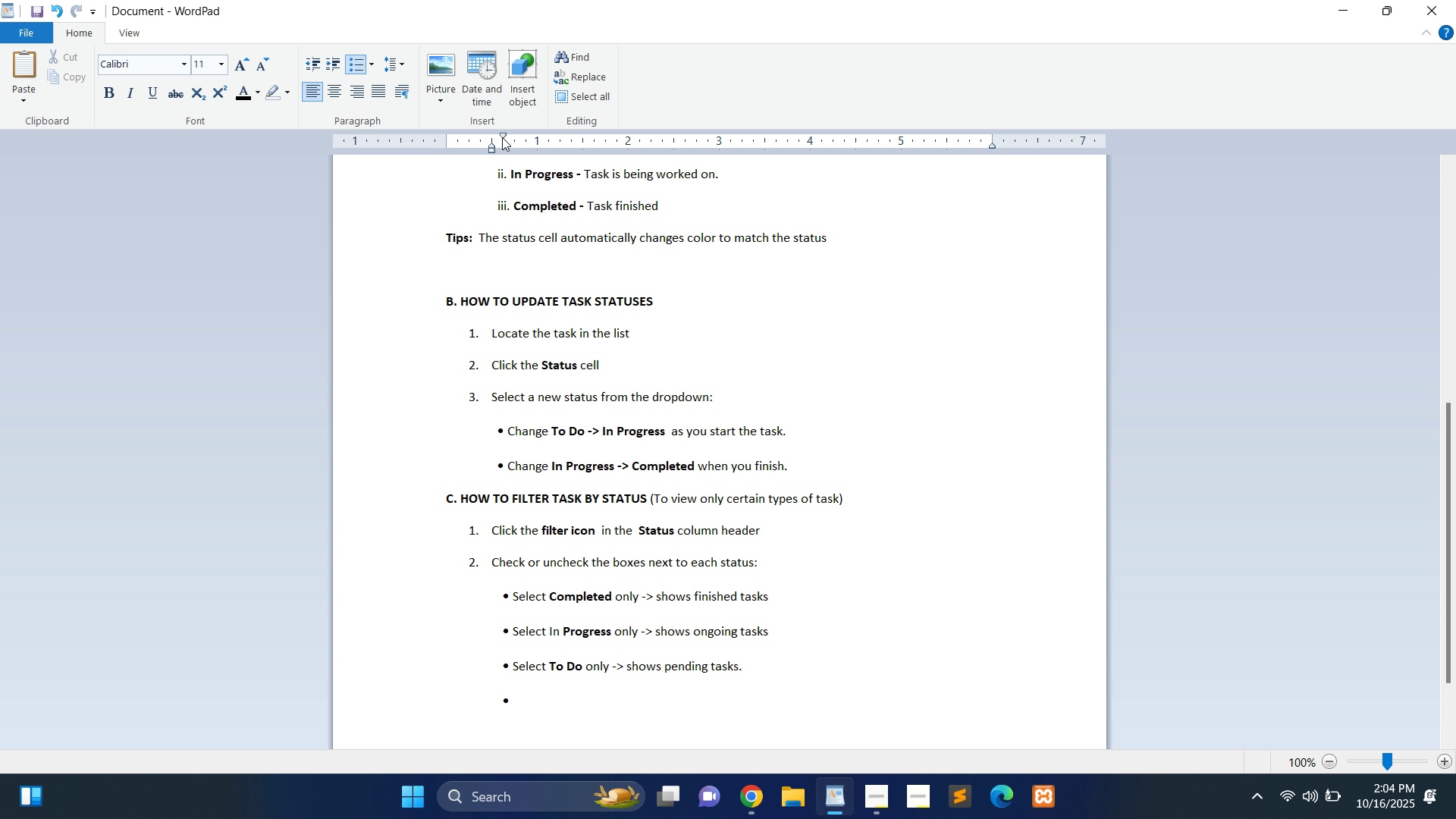 
key(Backspace)
 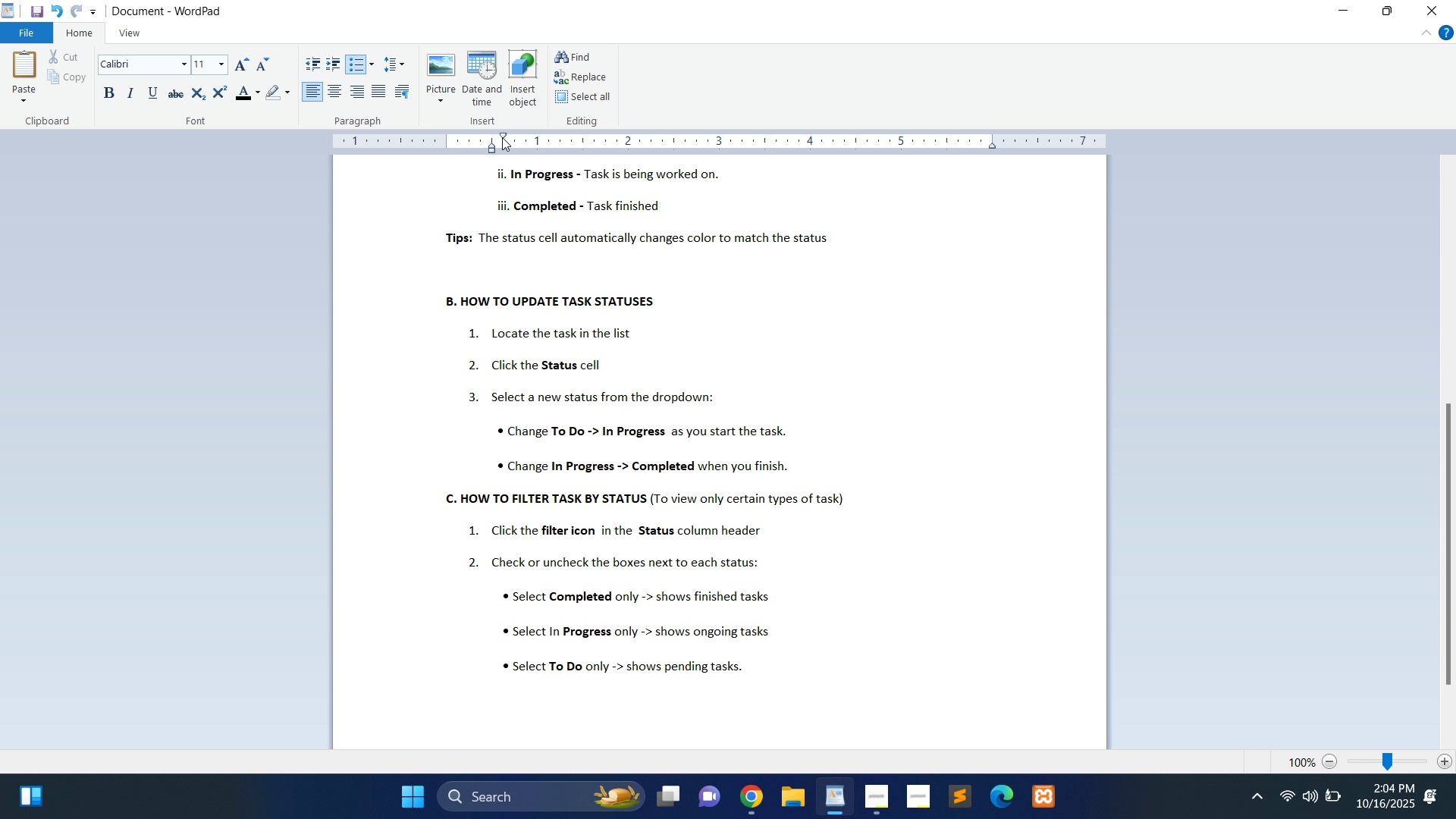 
key(Space)
 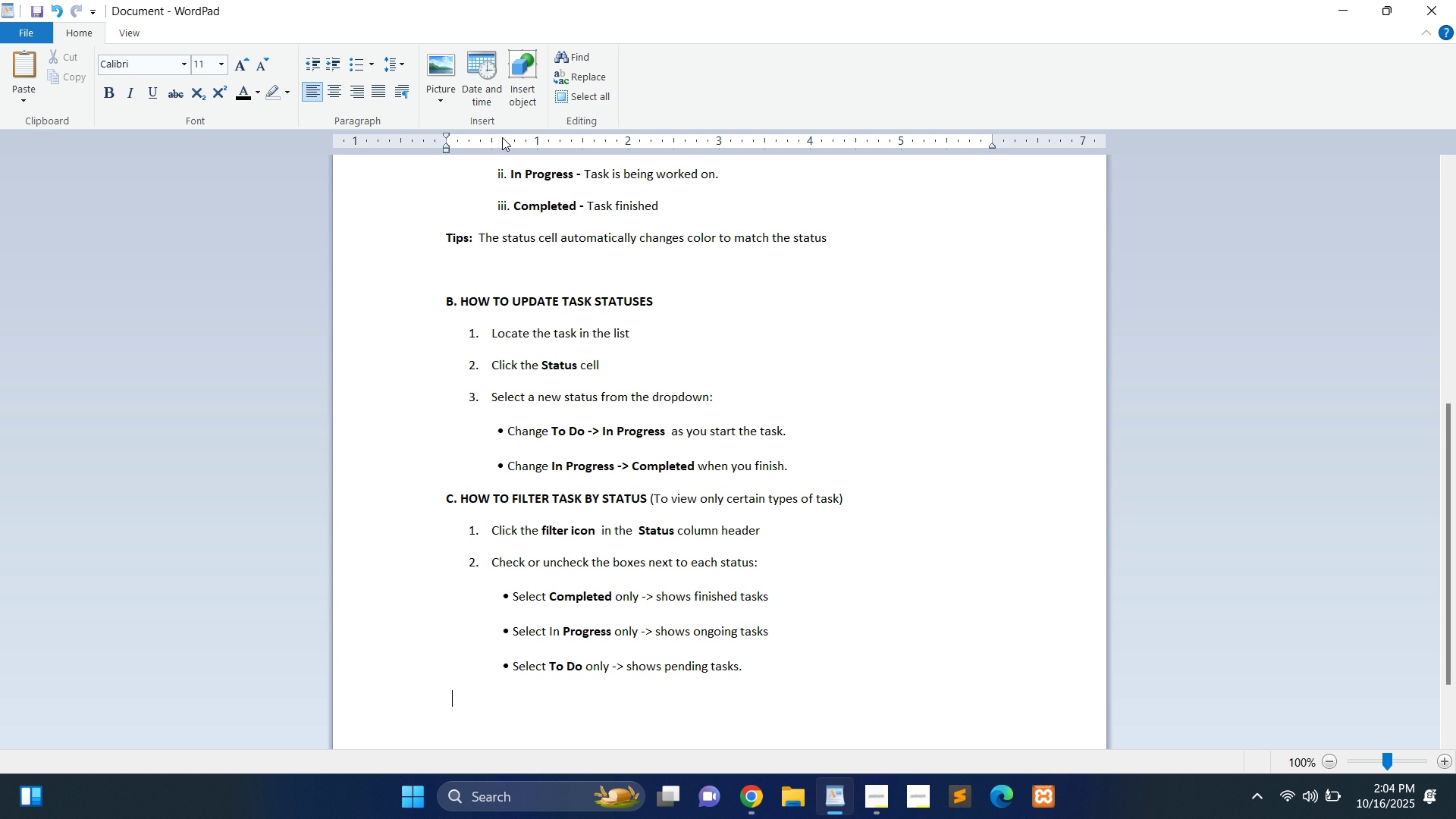 
key(Space)
 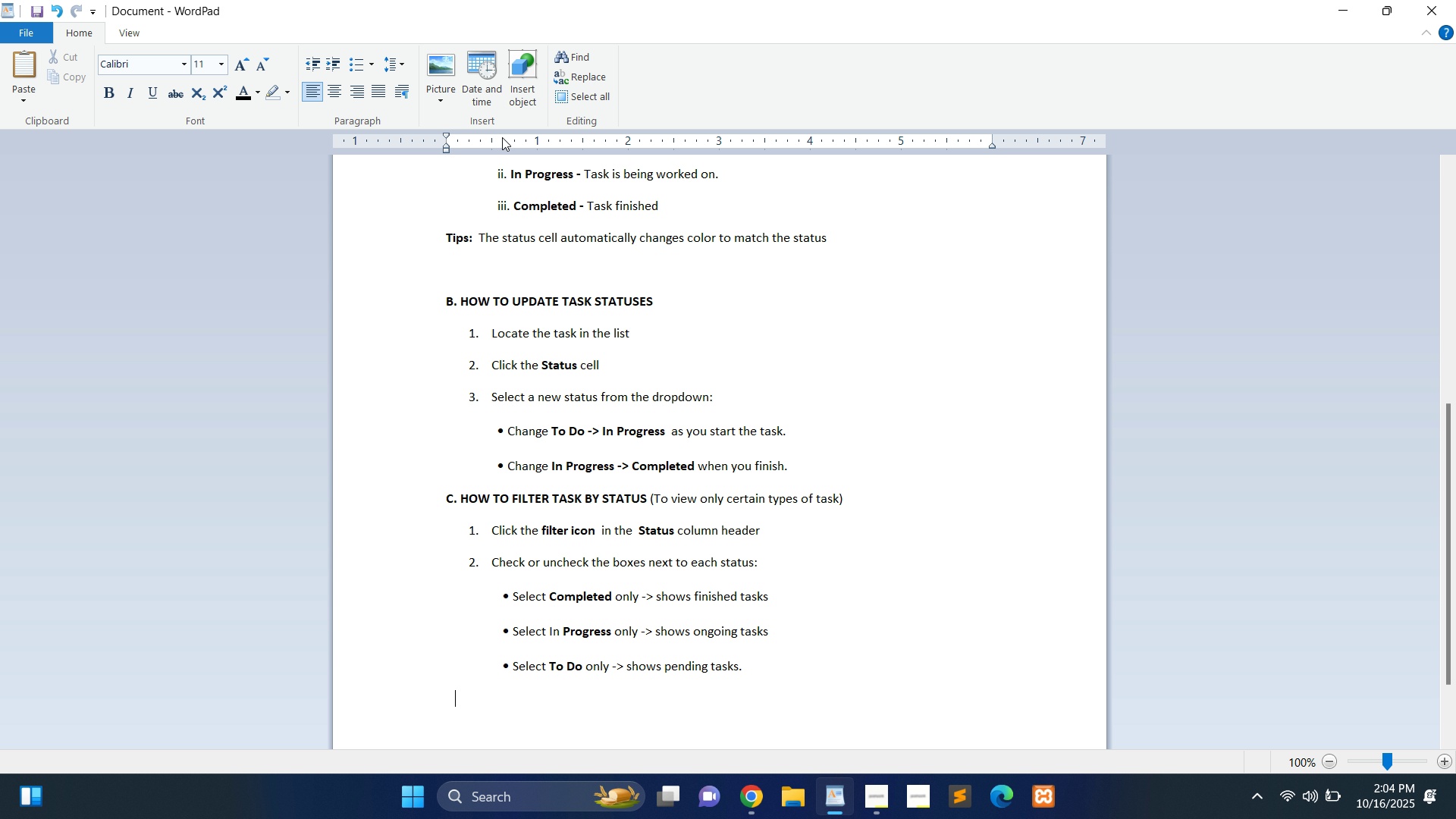 
key(Space)
 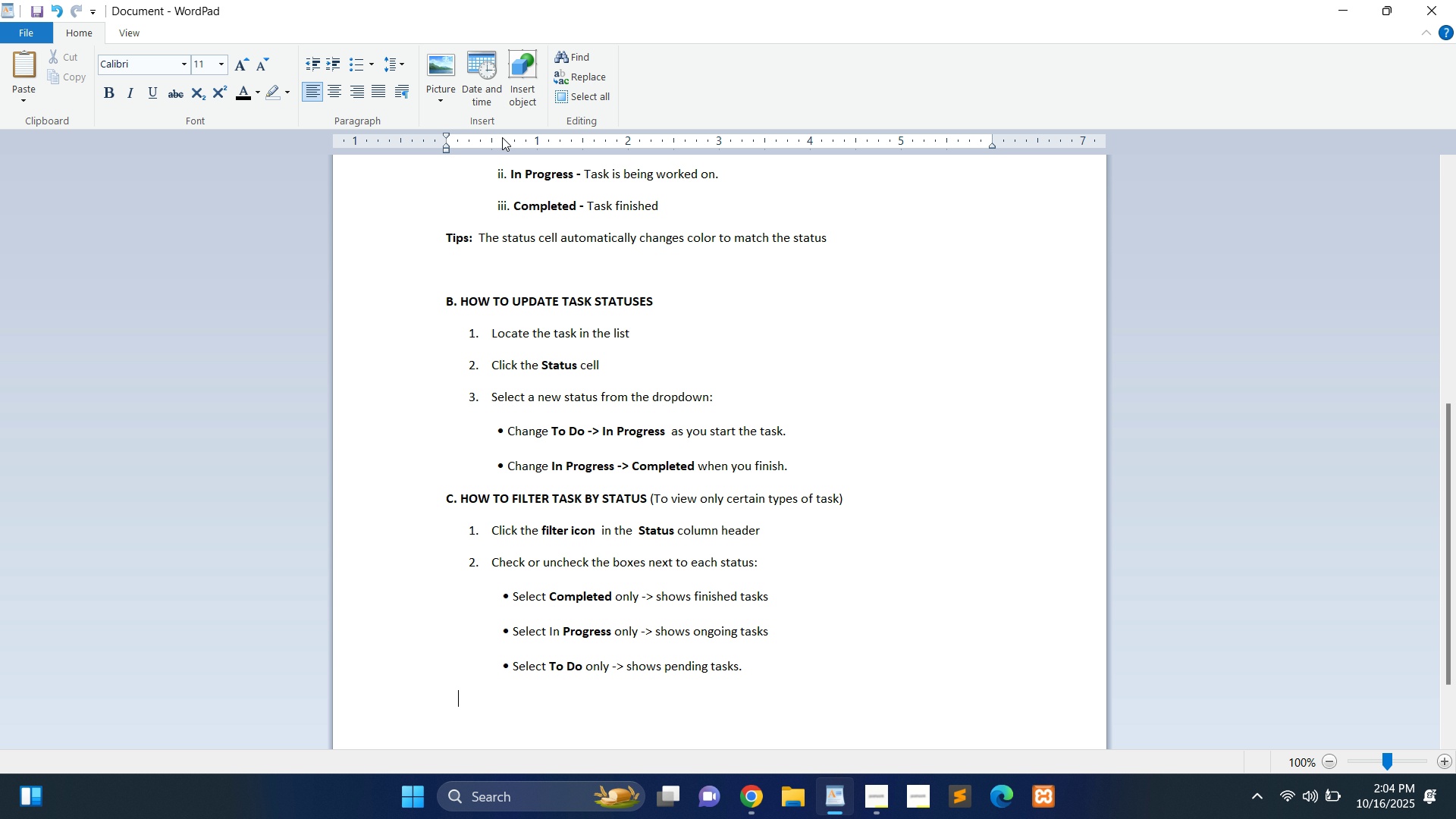 
key(Space)
 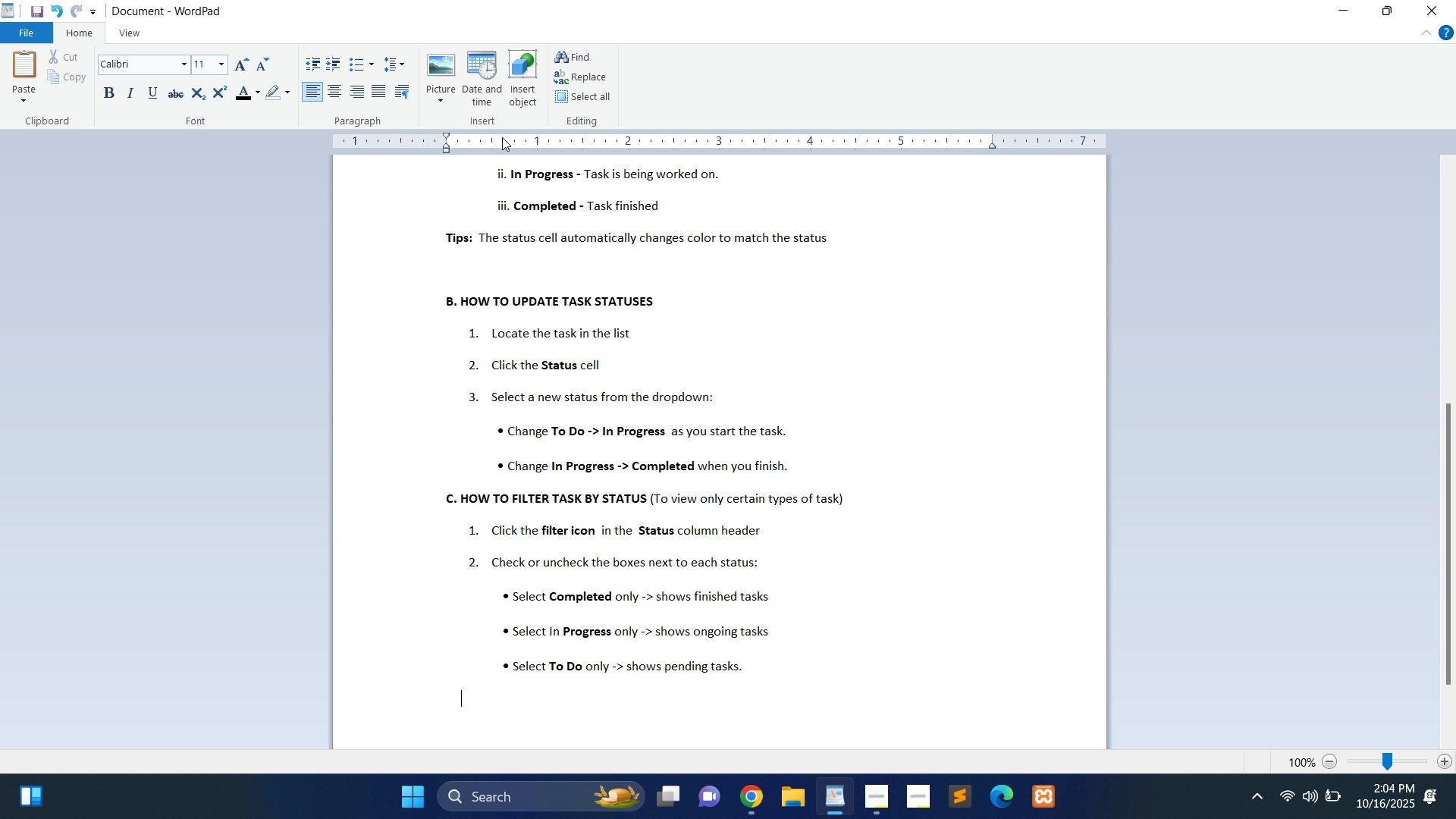 
key(Space)
 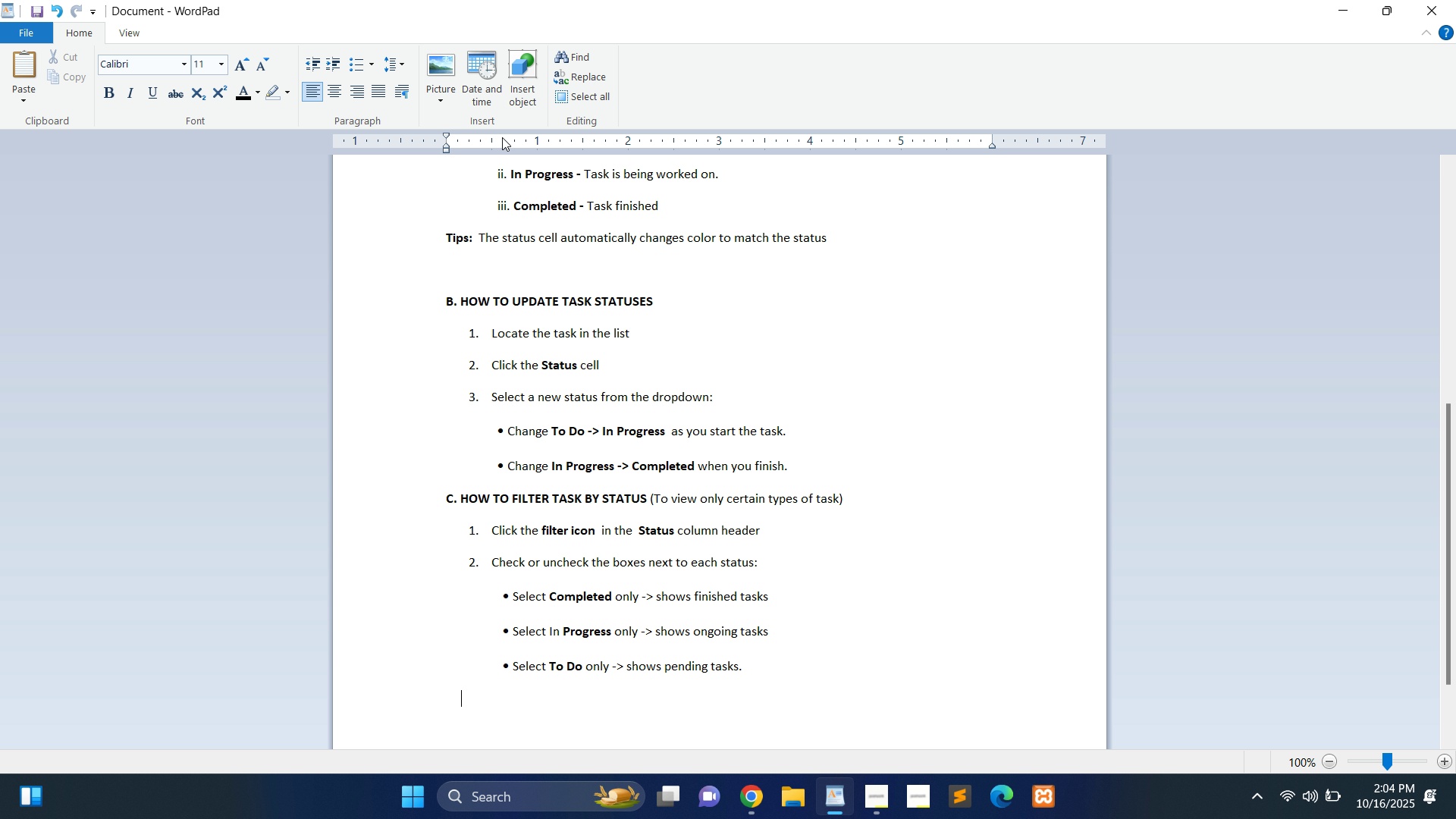 
key(Space)
 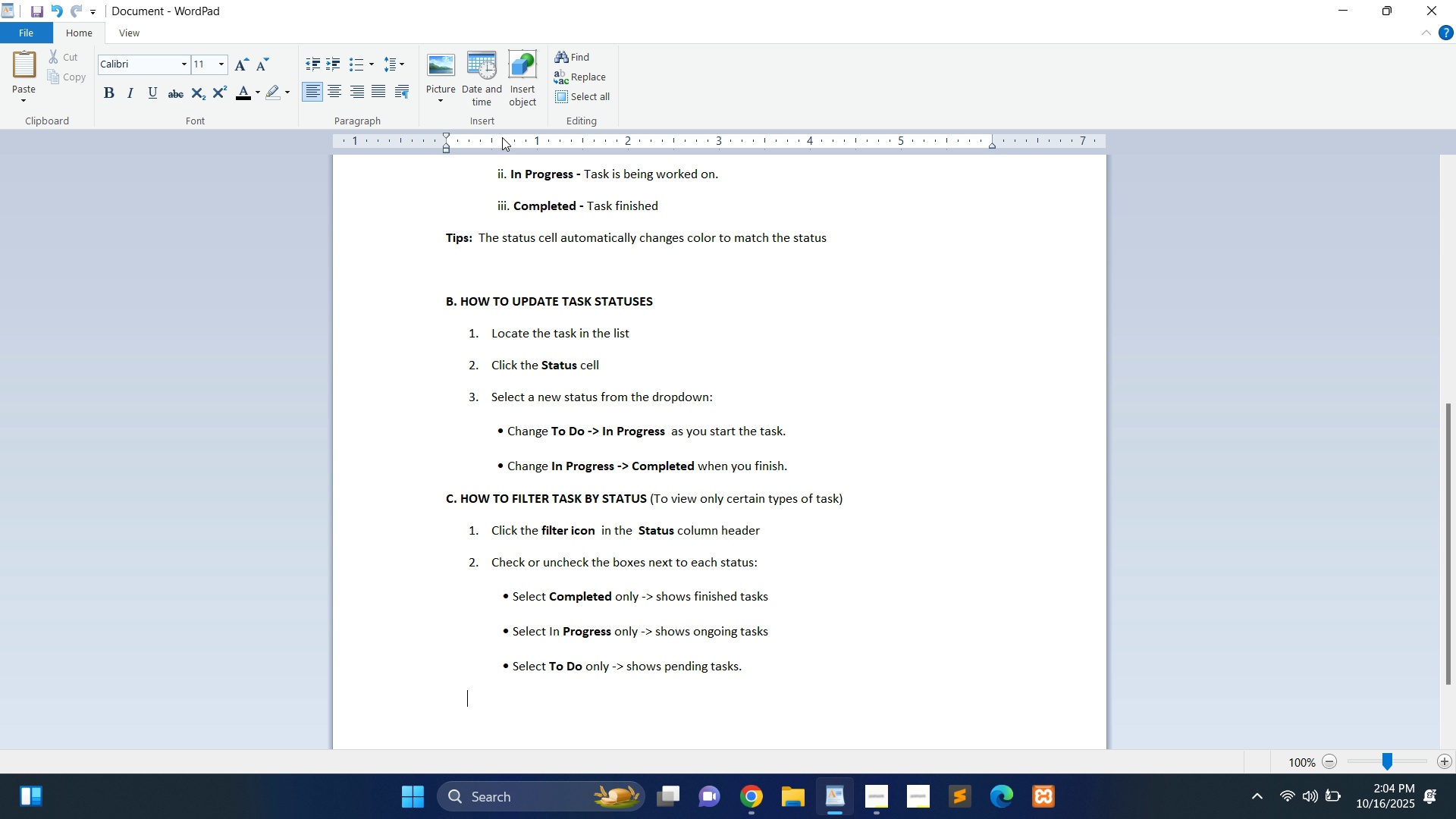 
key(Space)
 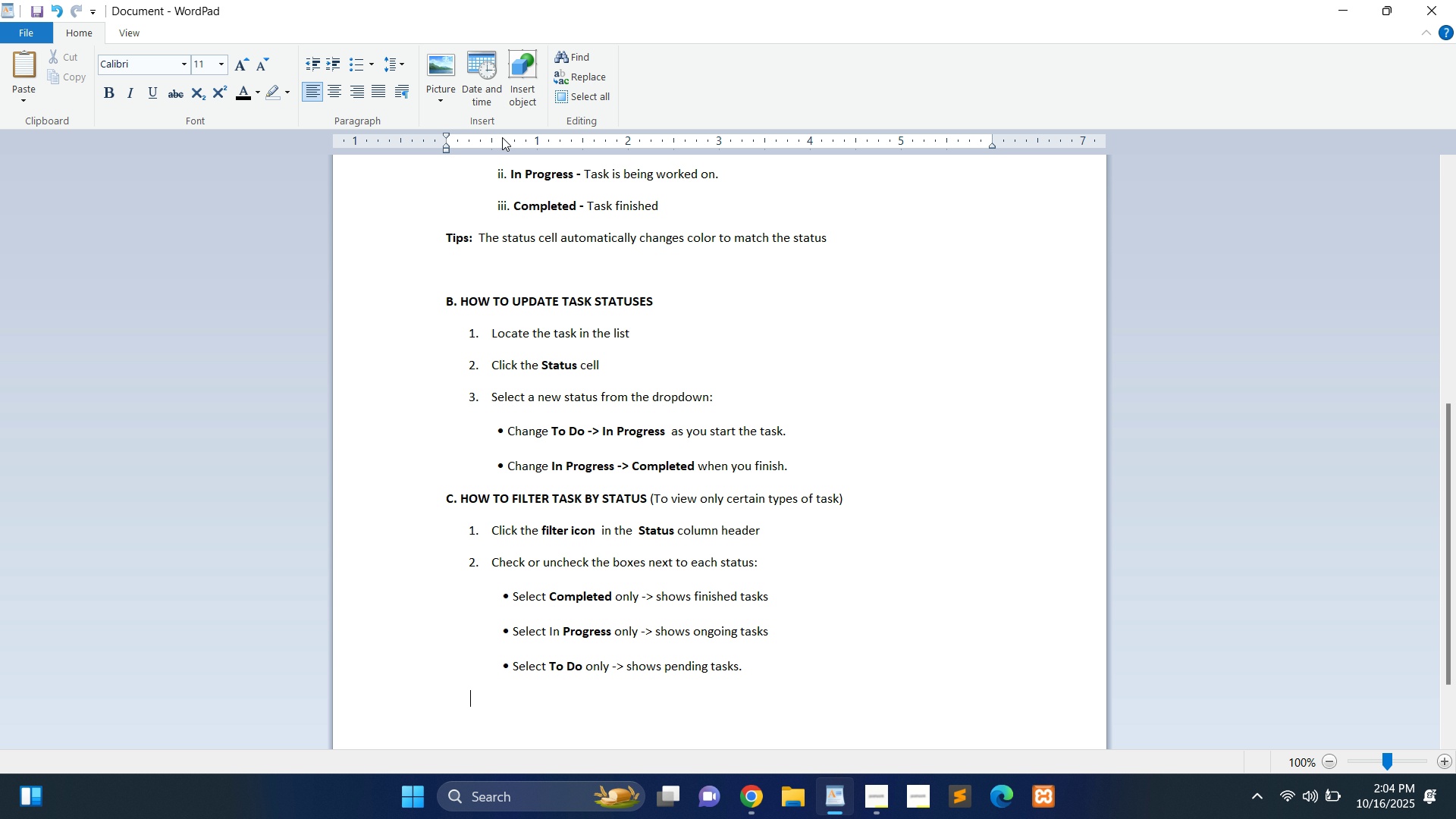 
key(Space)
 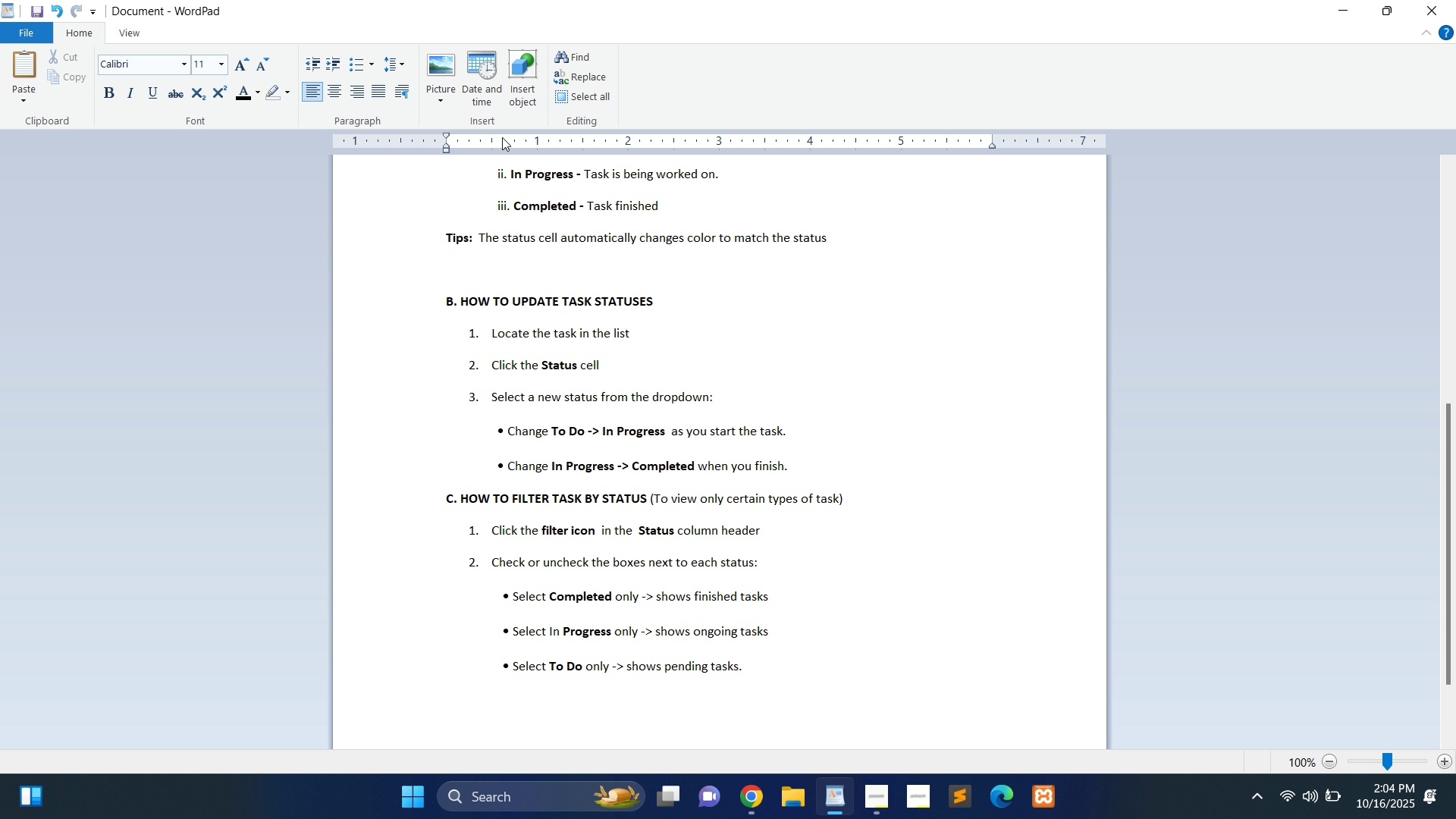 
key(Backspace)
 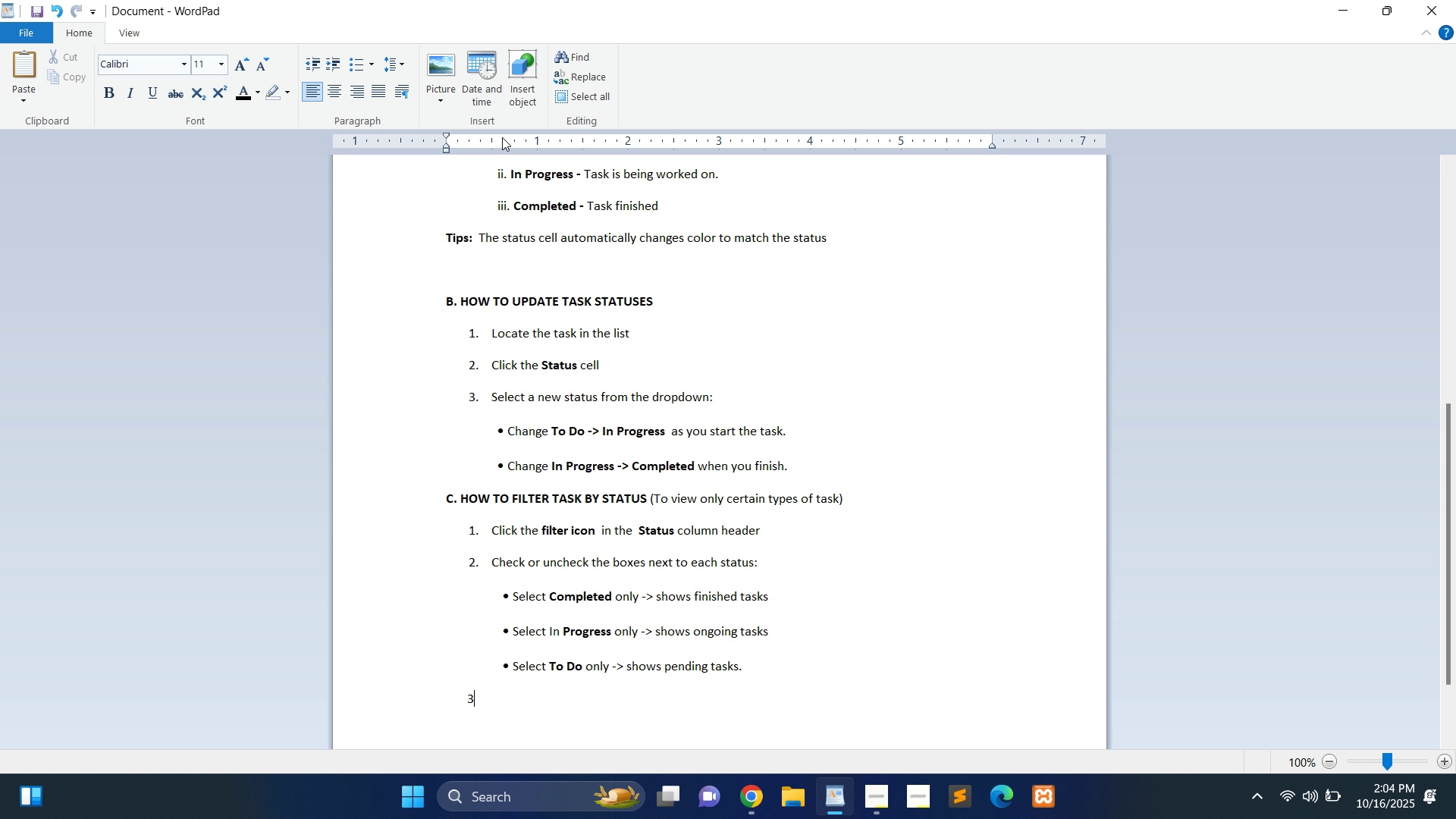 
key(3)
 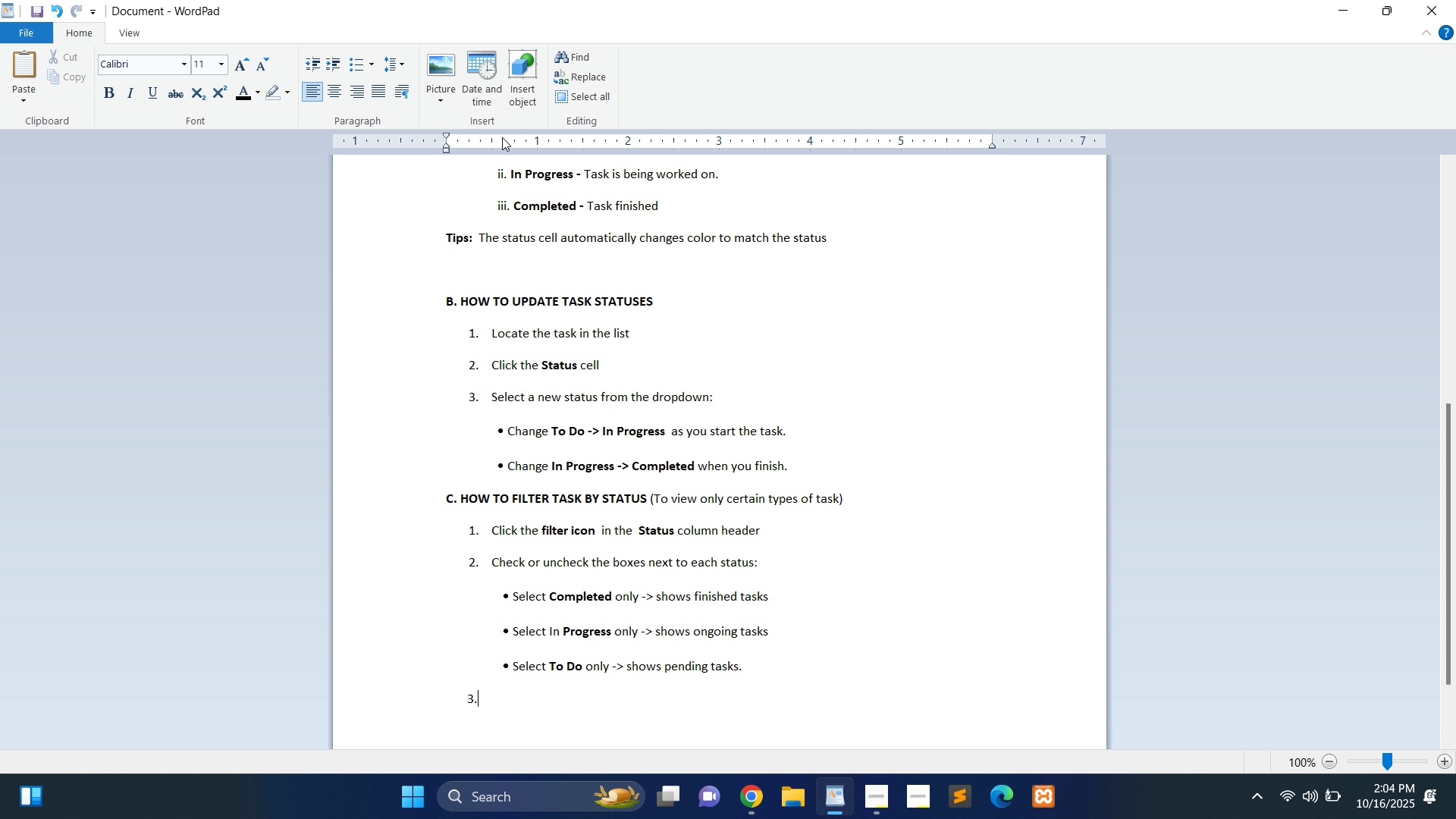 
key(Period)
 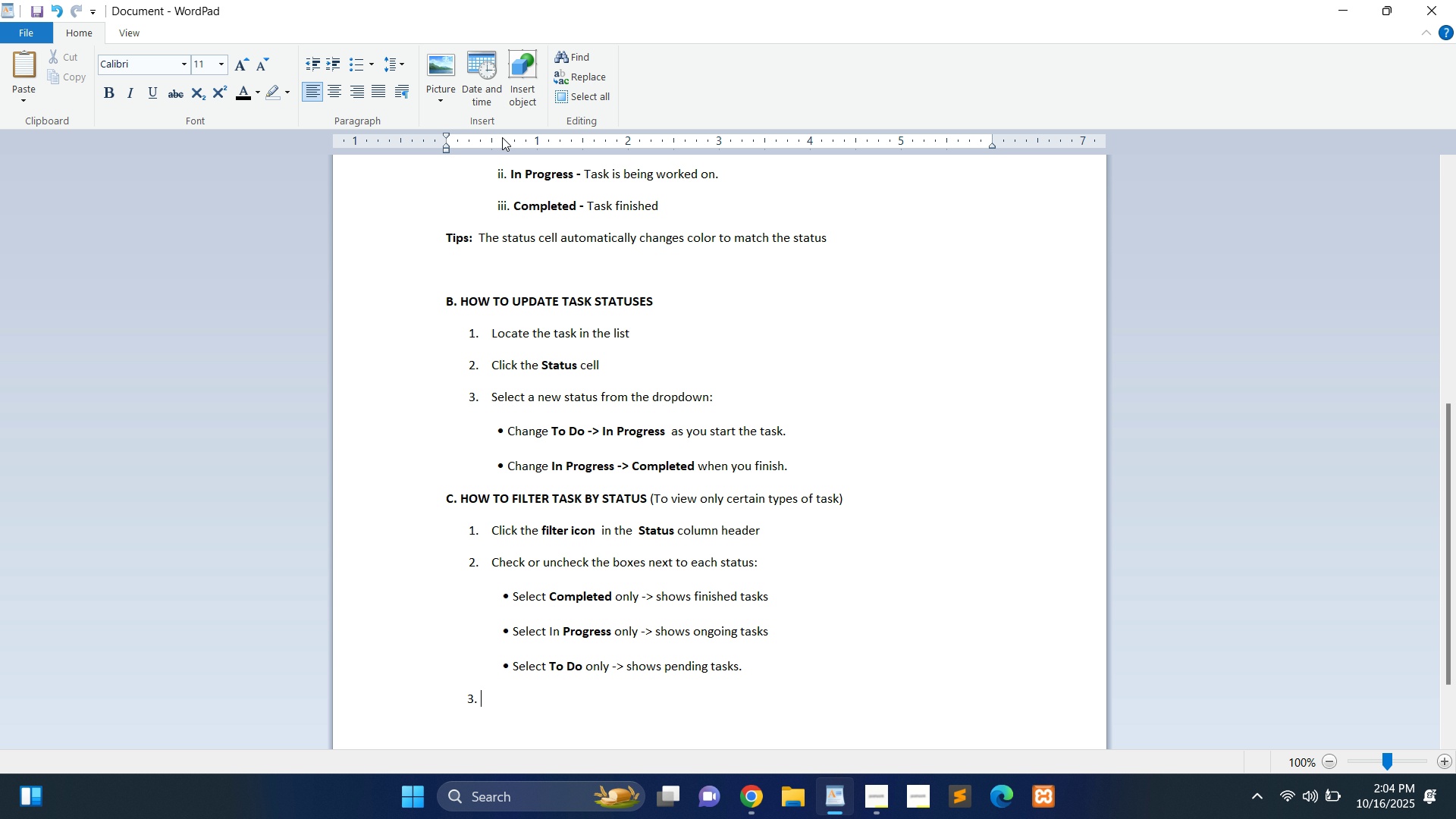 
key(Space)
 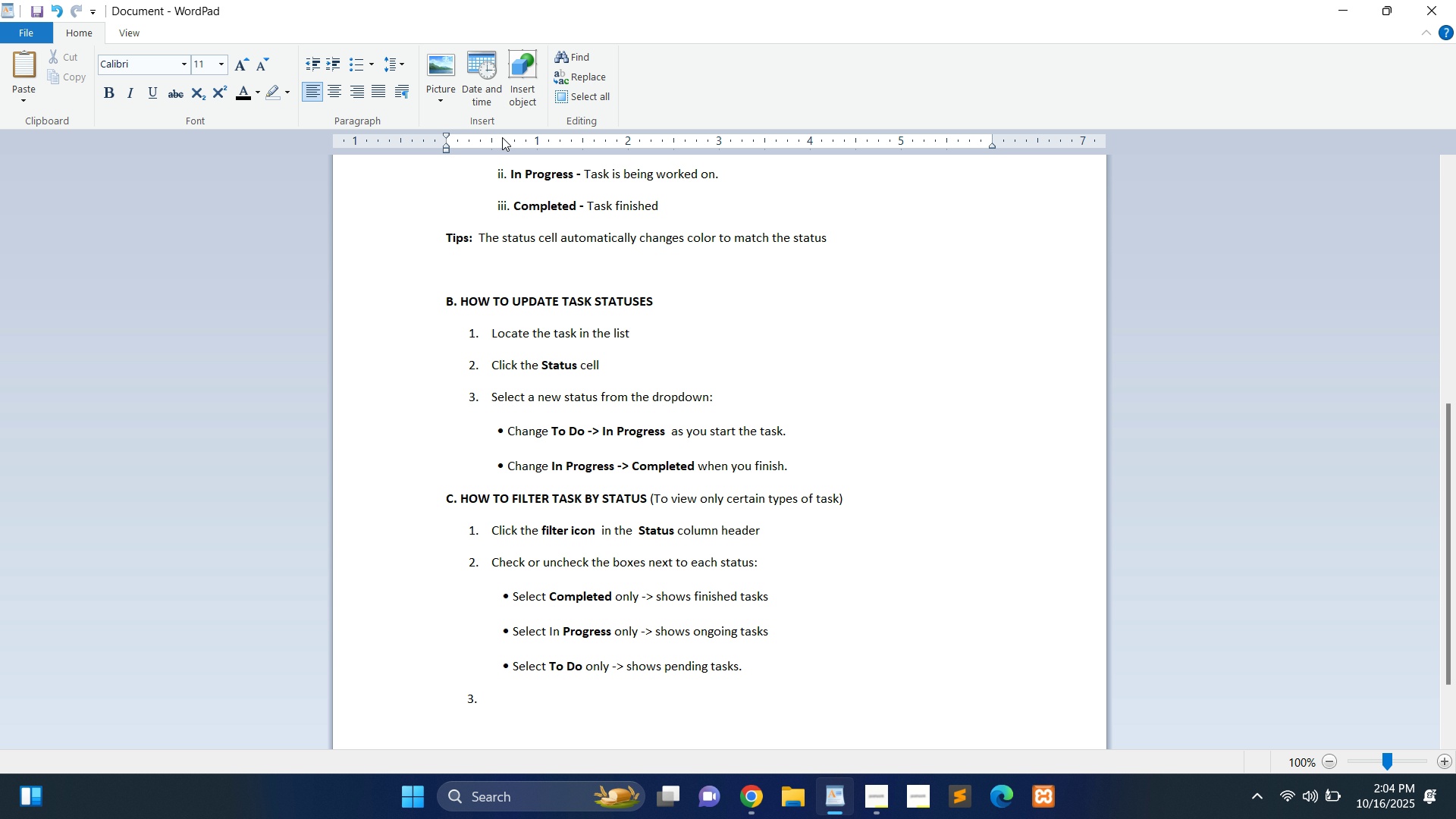 
type(Clicj)
key(Backspace)
type(k )
 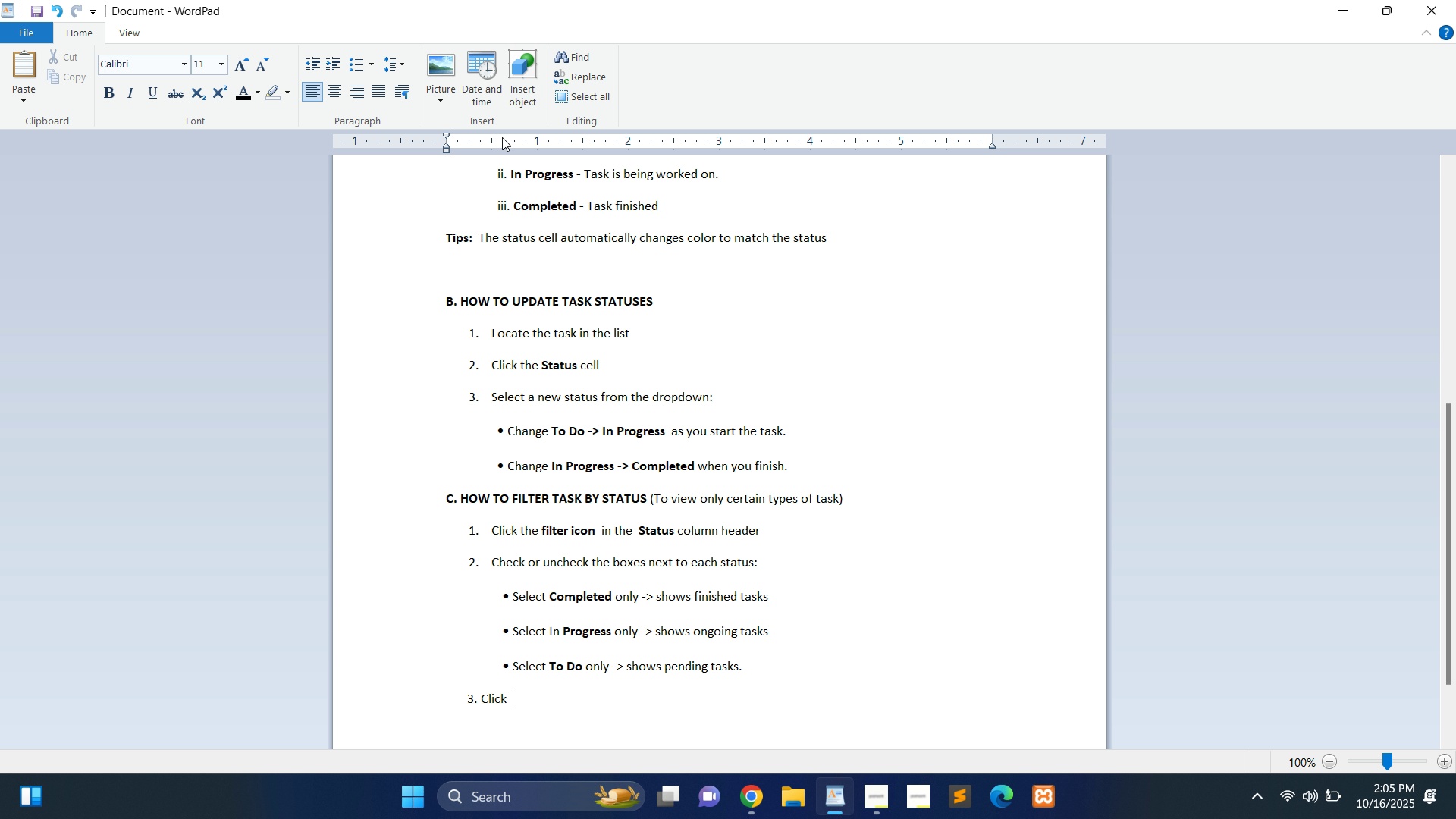 
hold_key(key=ShiftLeft, duration=0.67)
 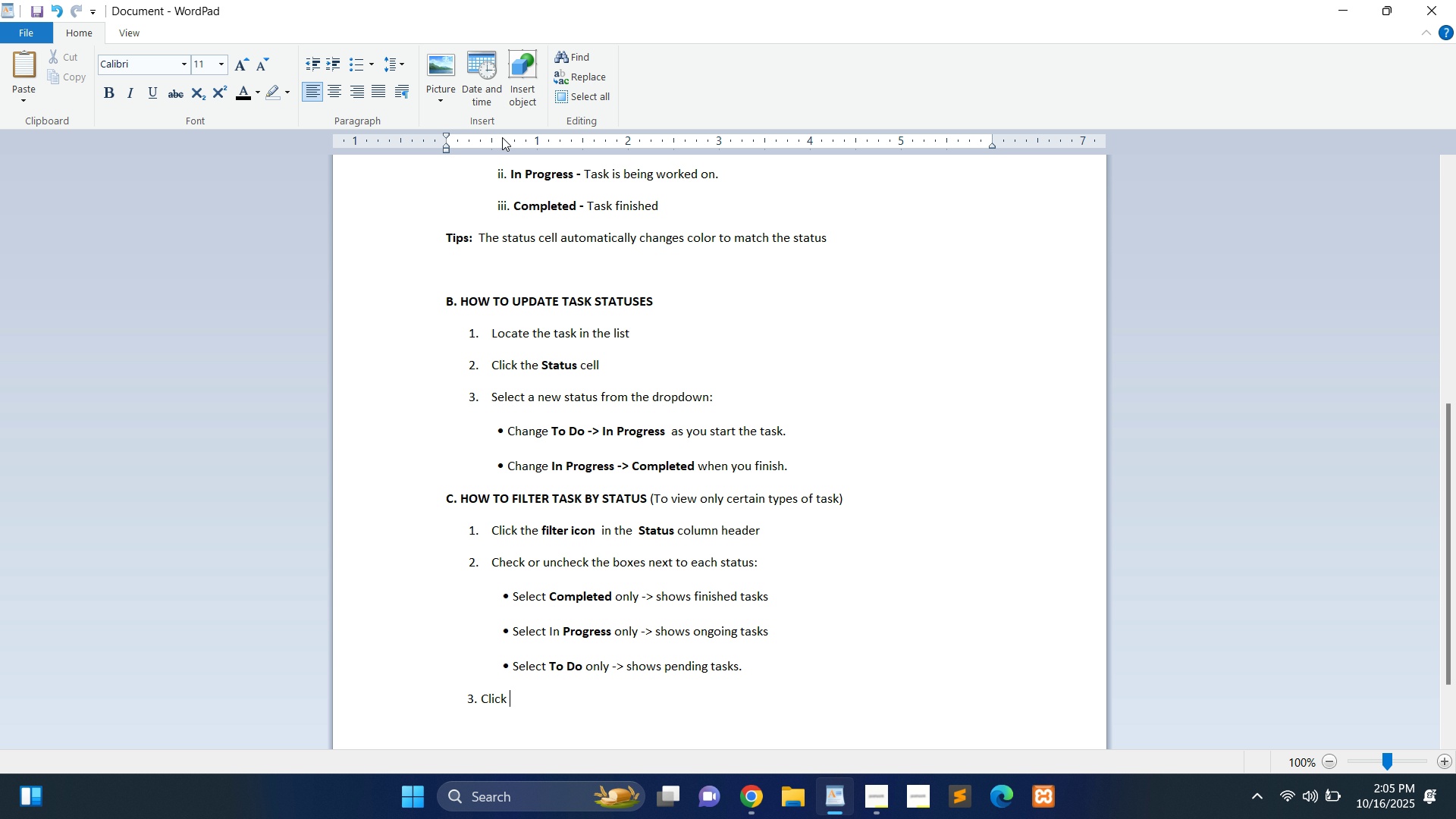 
key(Control+B)
 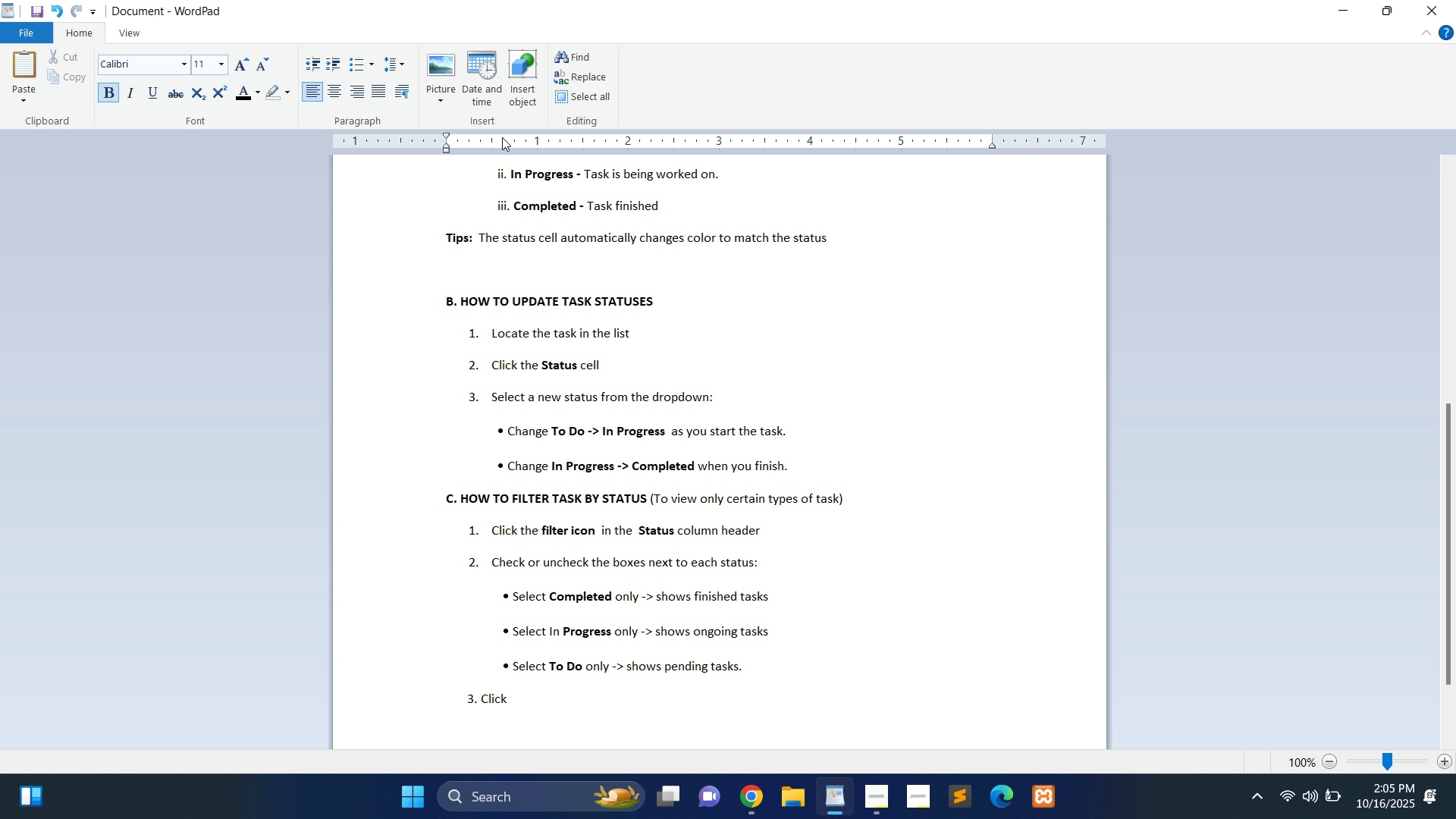 
hold_key(key=ShiftLeft, duration=0.91)
 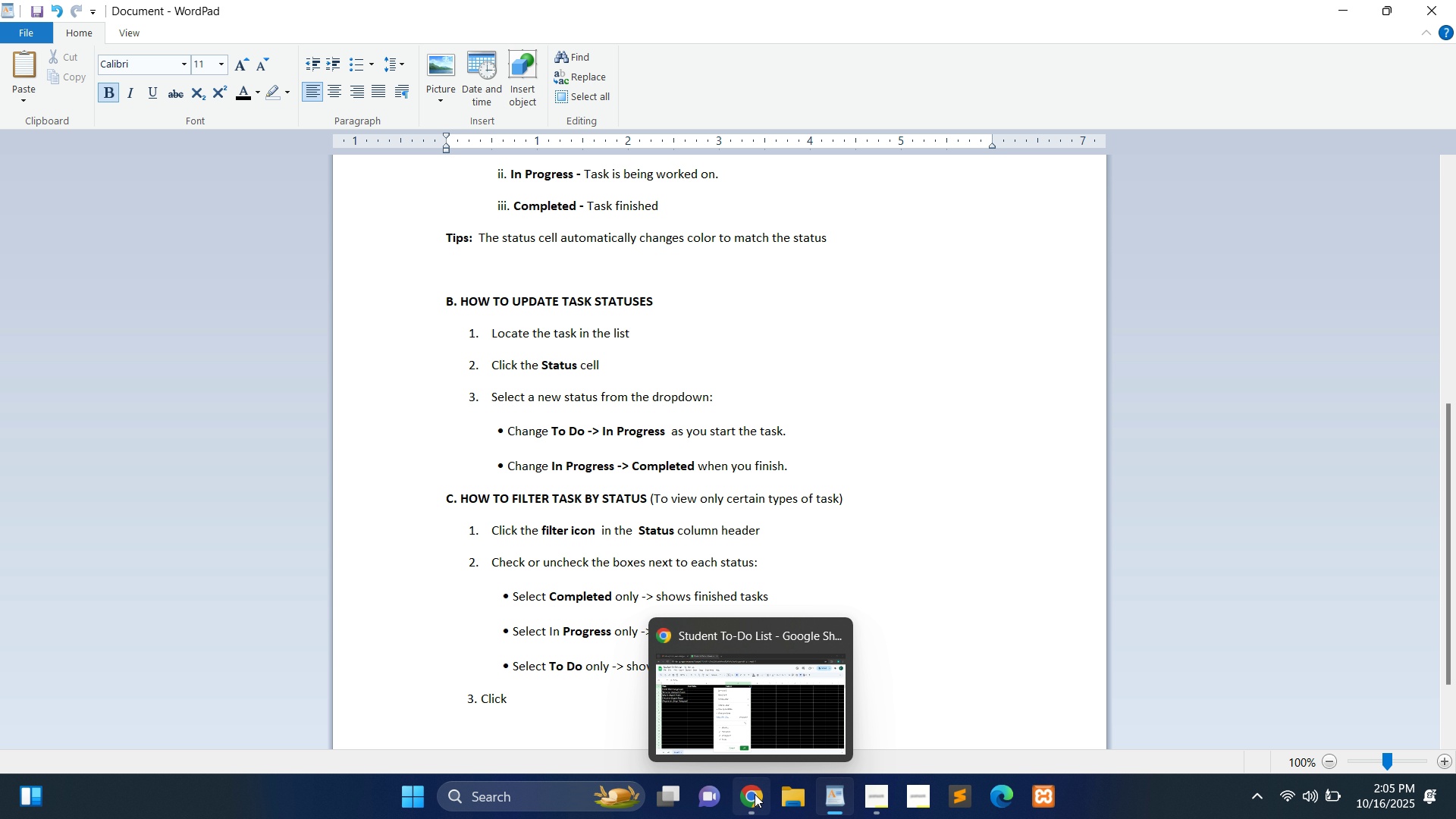 
left_click([757, 794])
 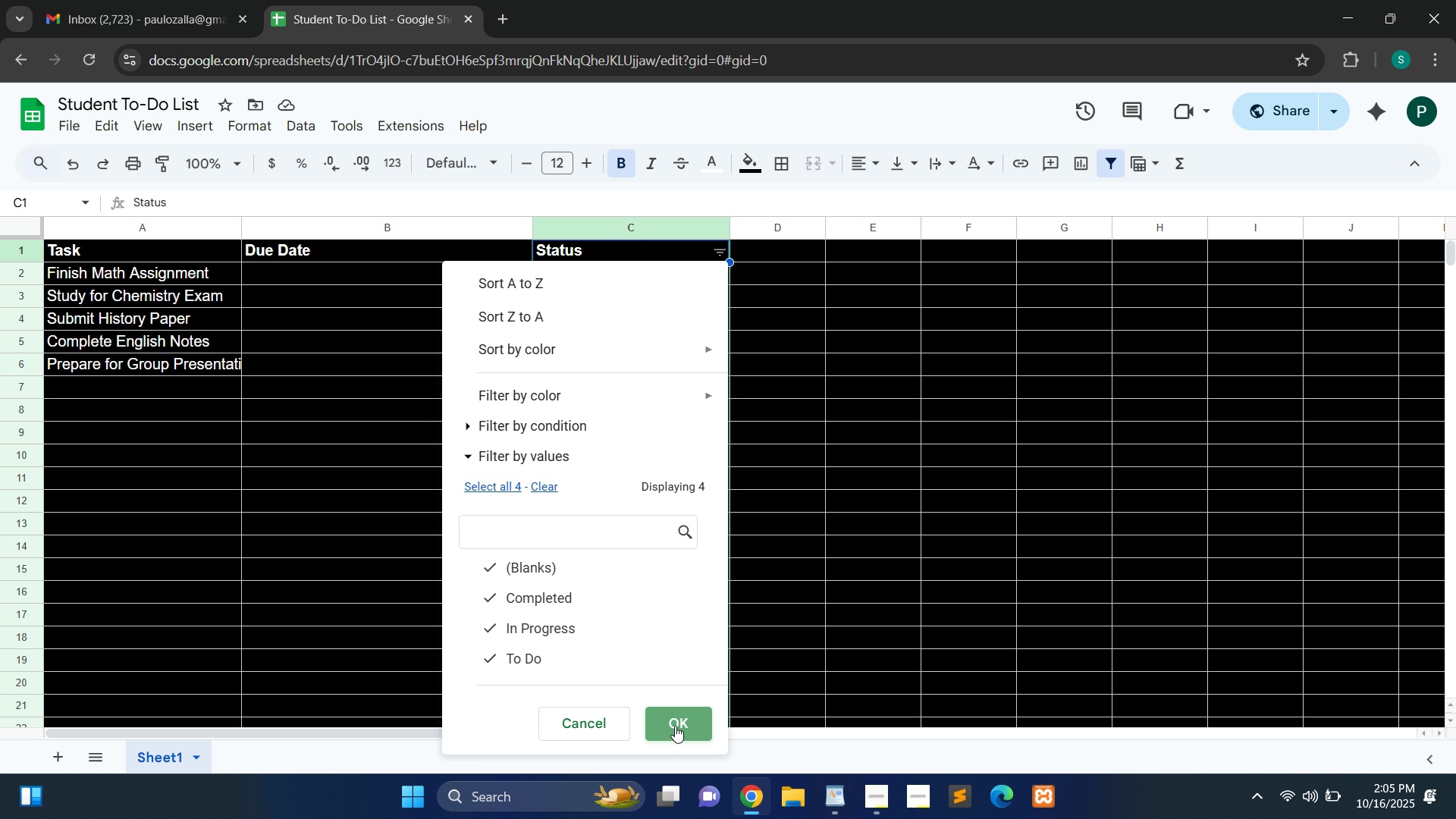 
left_click([675, 726])
 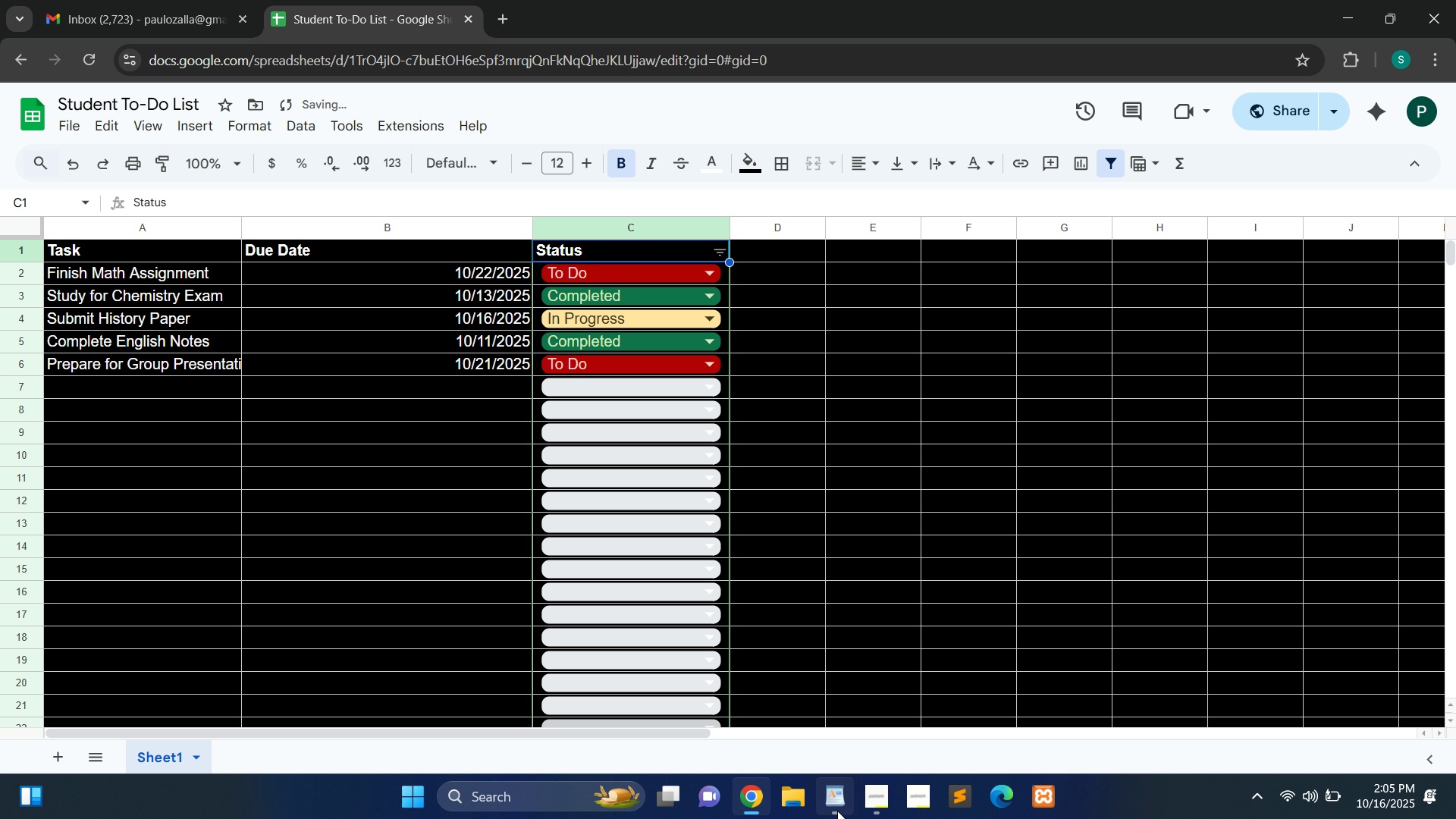 
left_click([823, 813])
 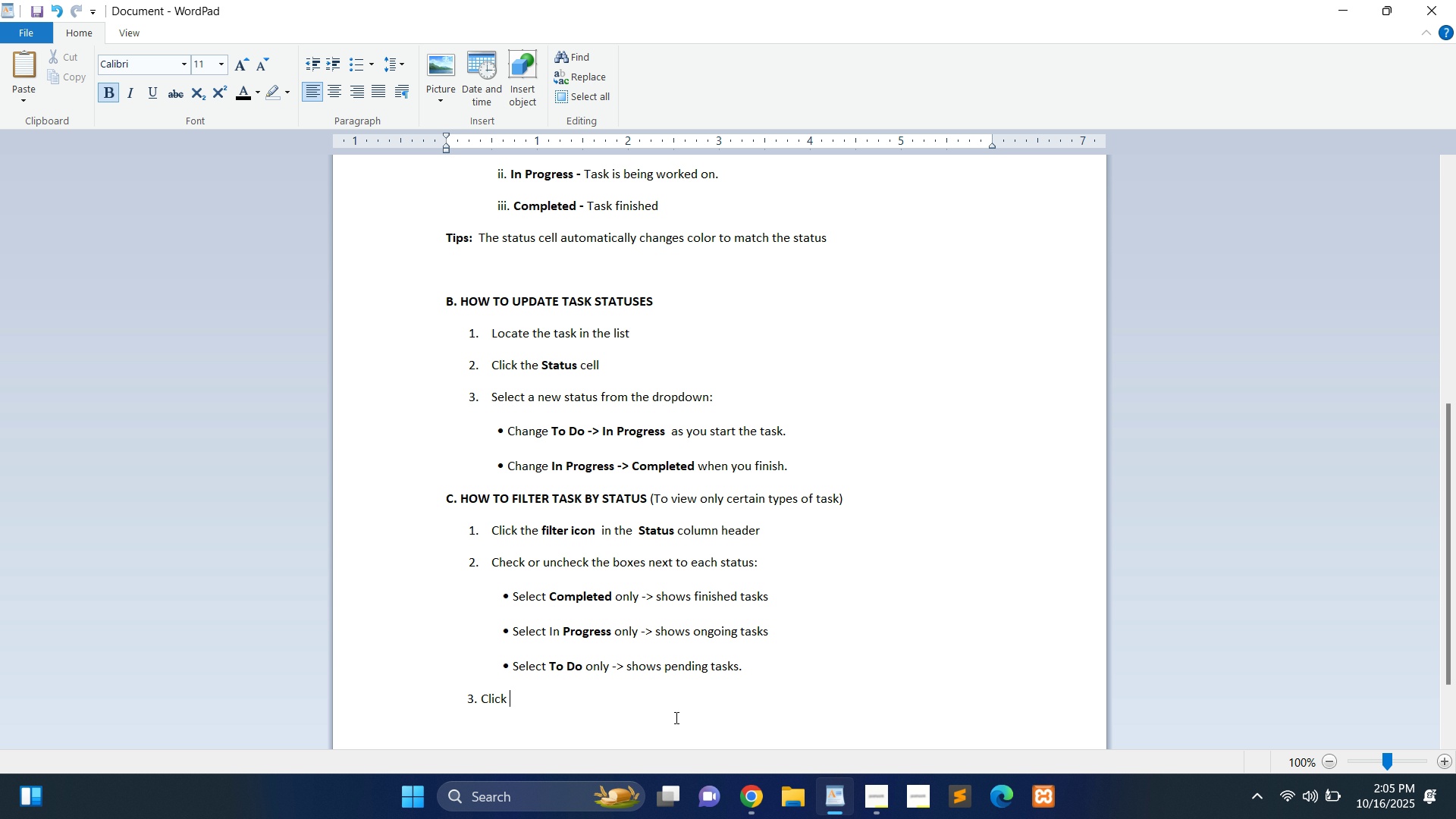 
type(OK )
 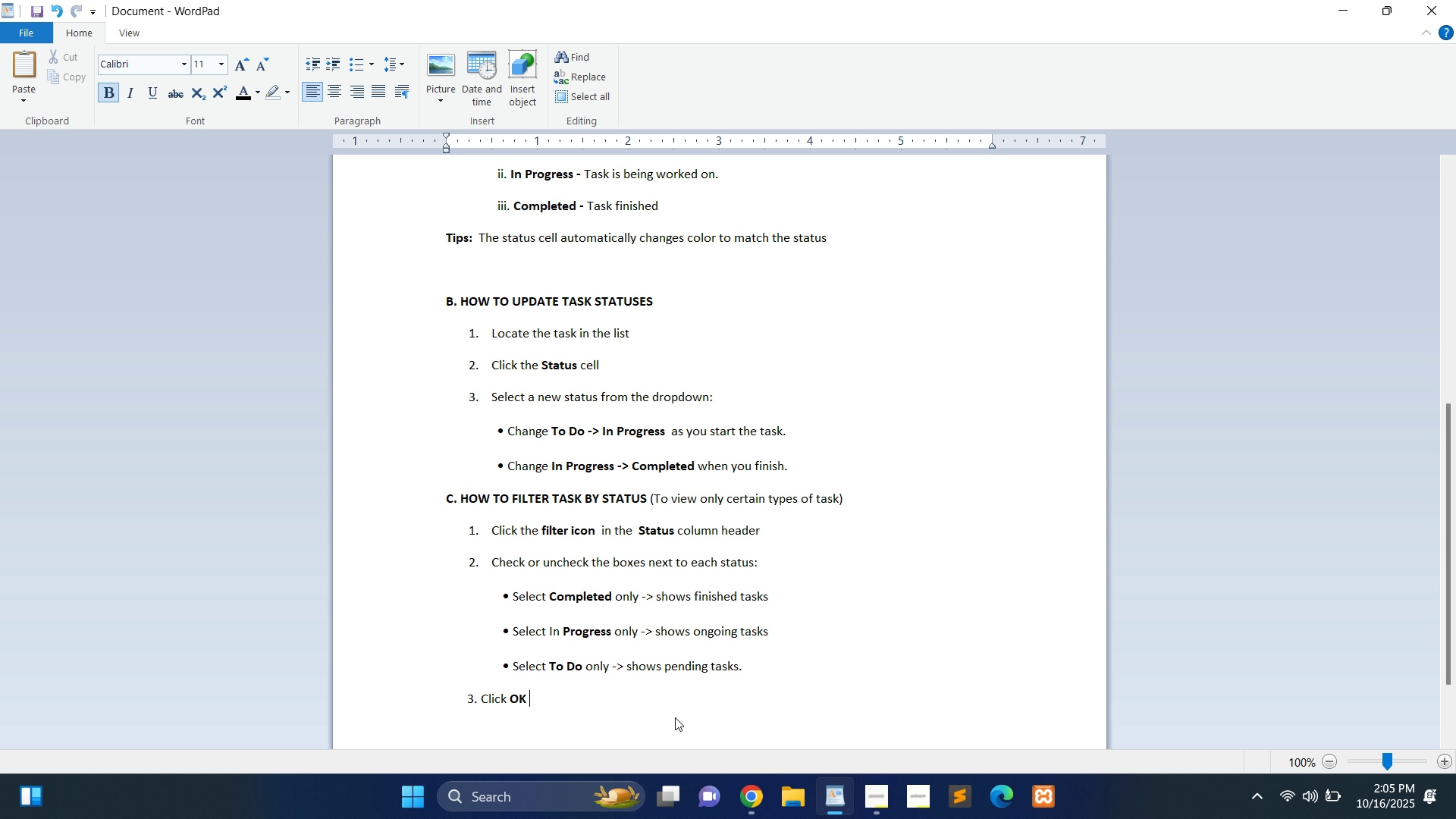 
key(Control+B)
 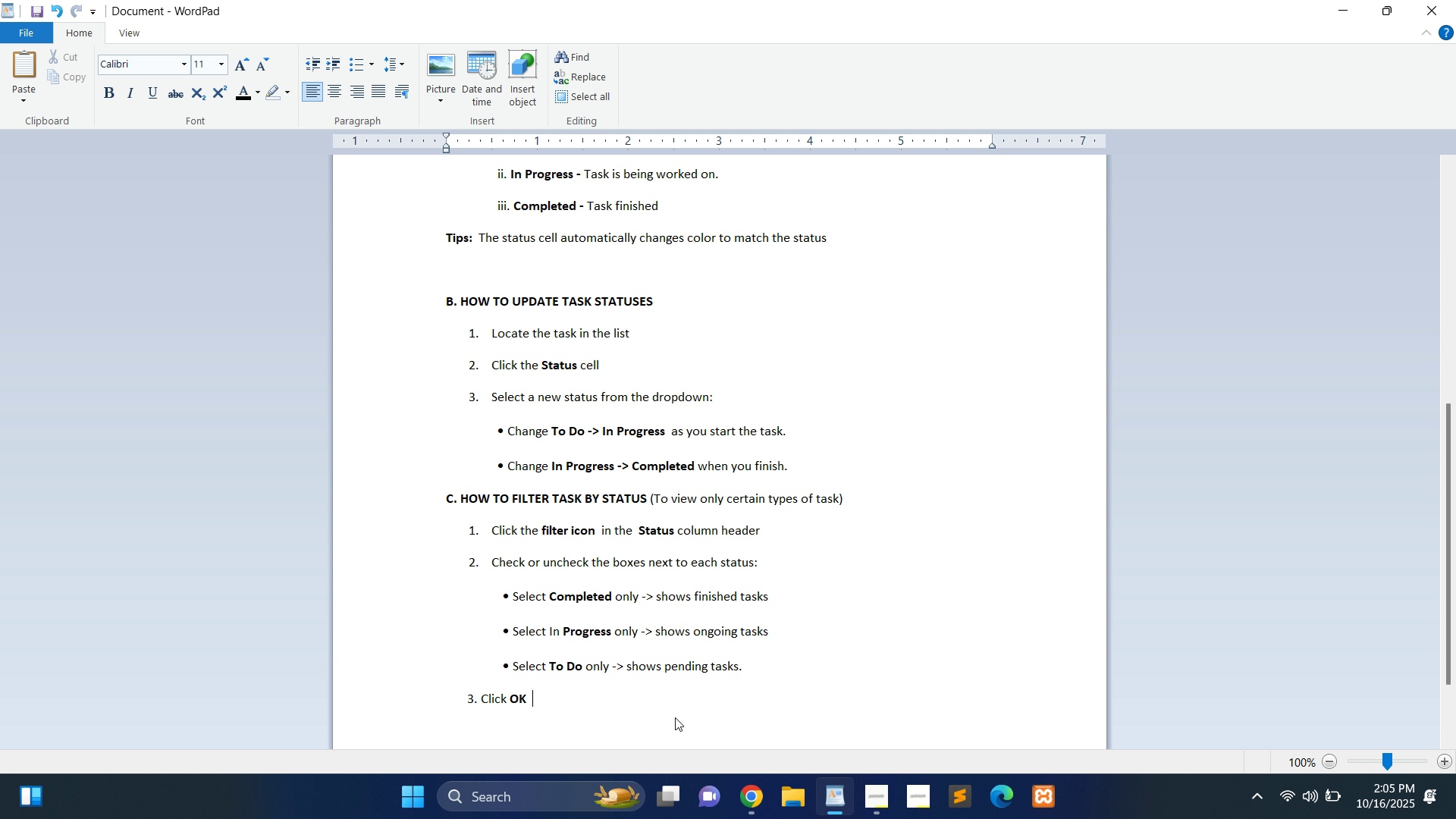 
type( to apply filter)
 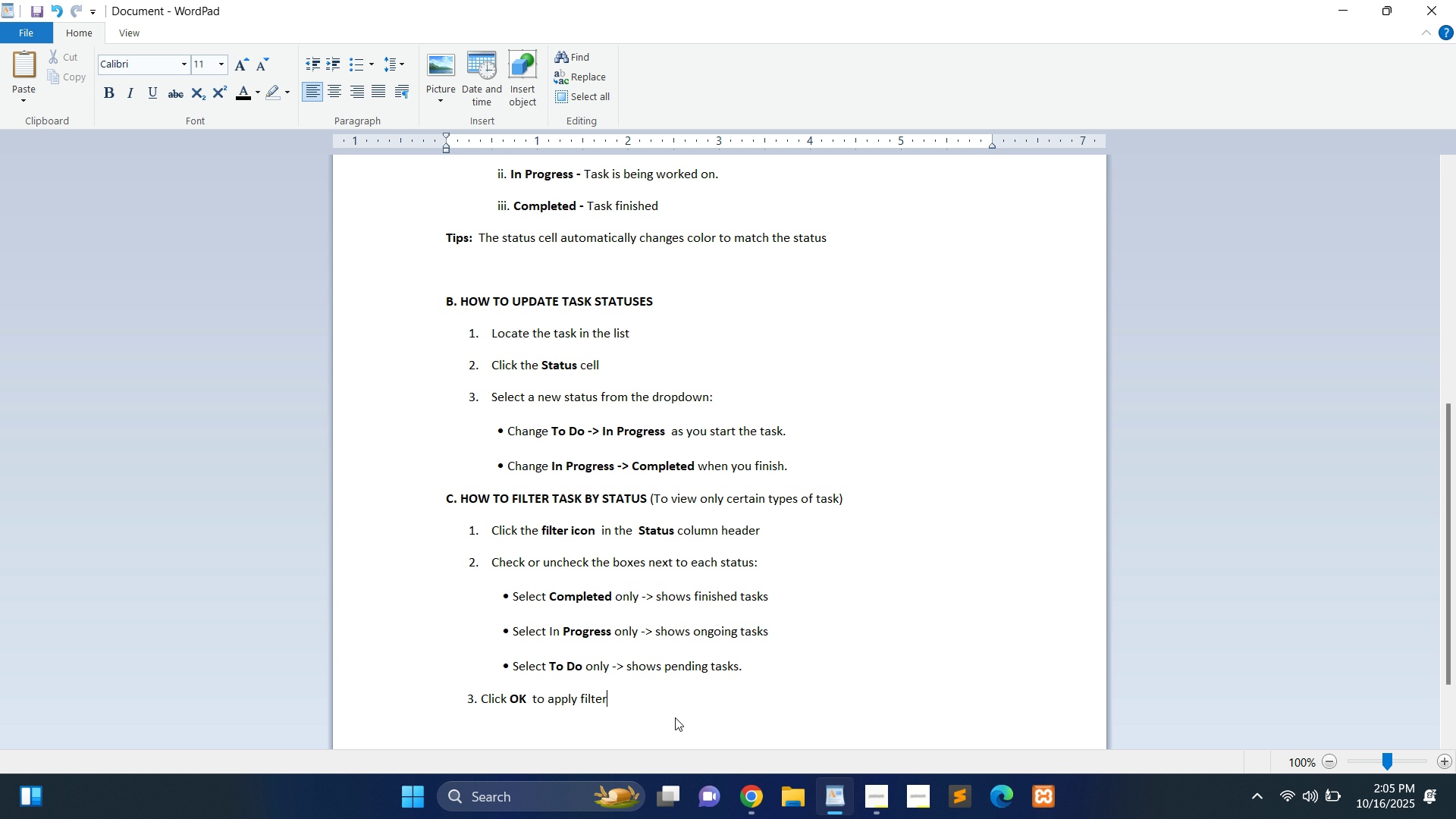 
wait(17.16)
 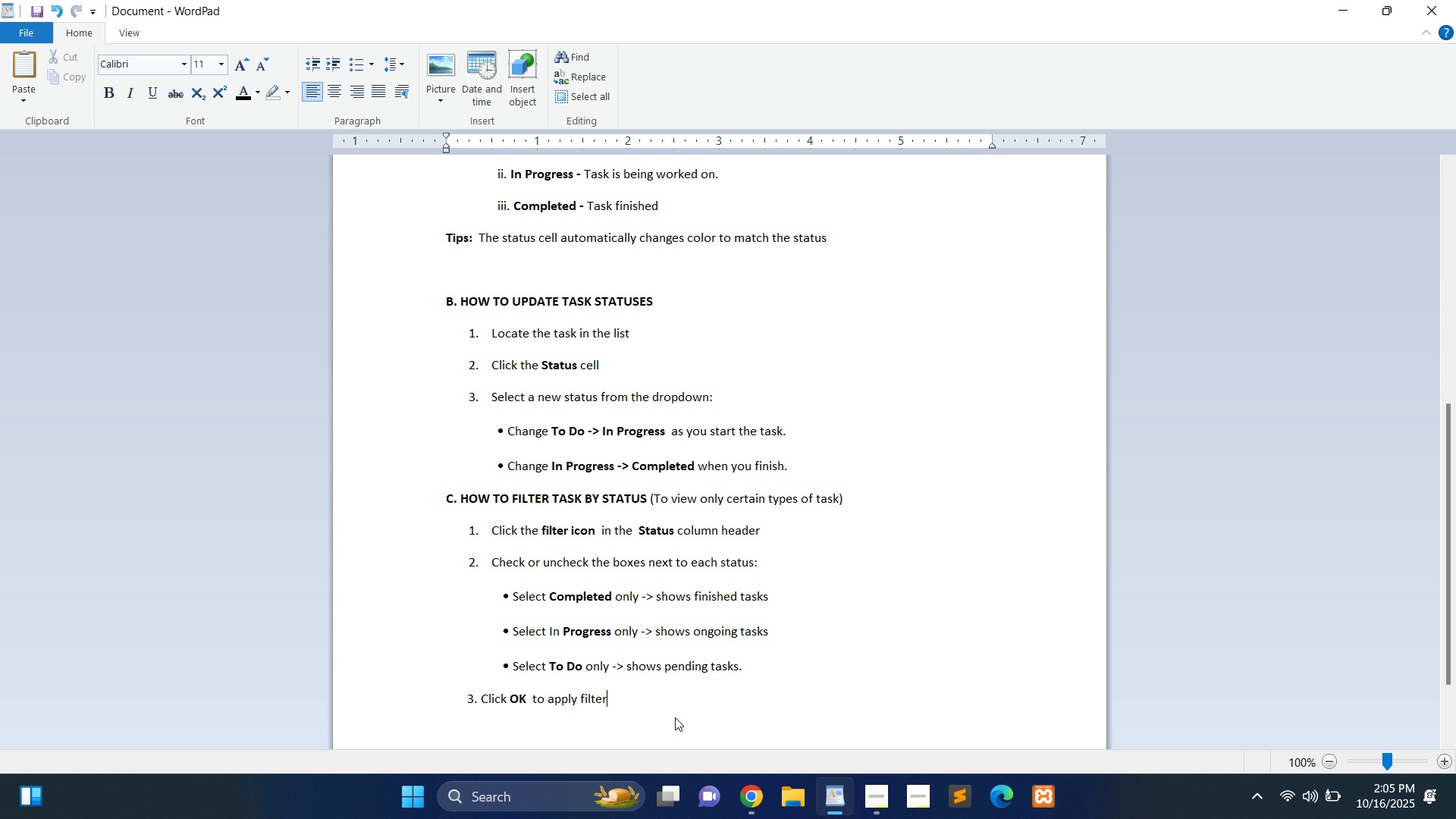 
key(Period)
 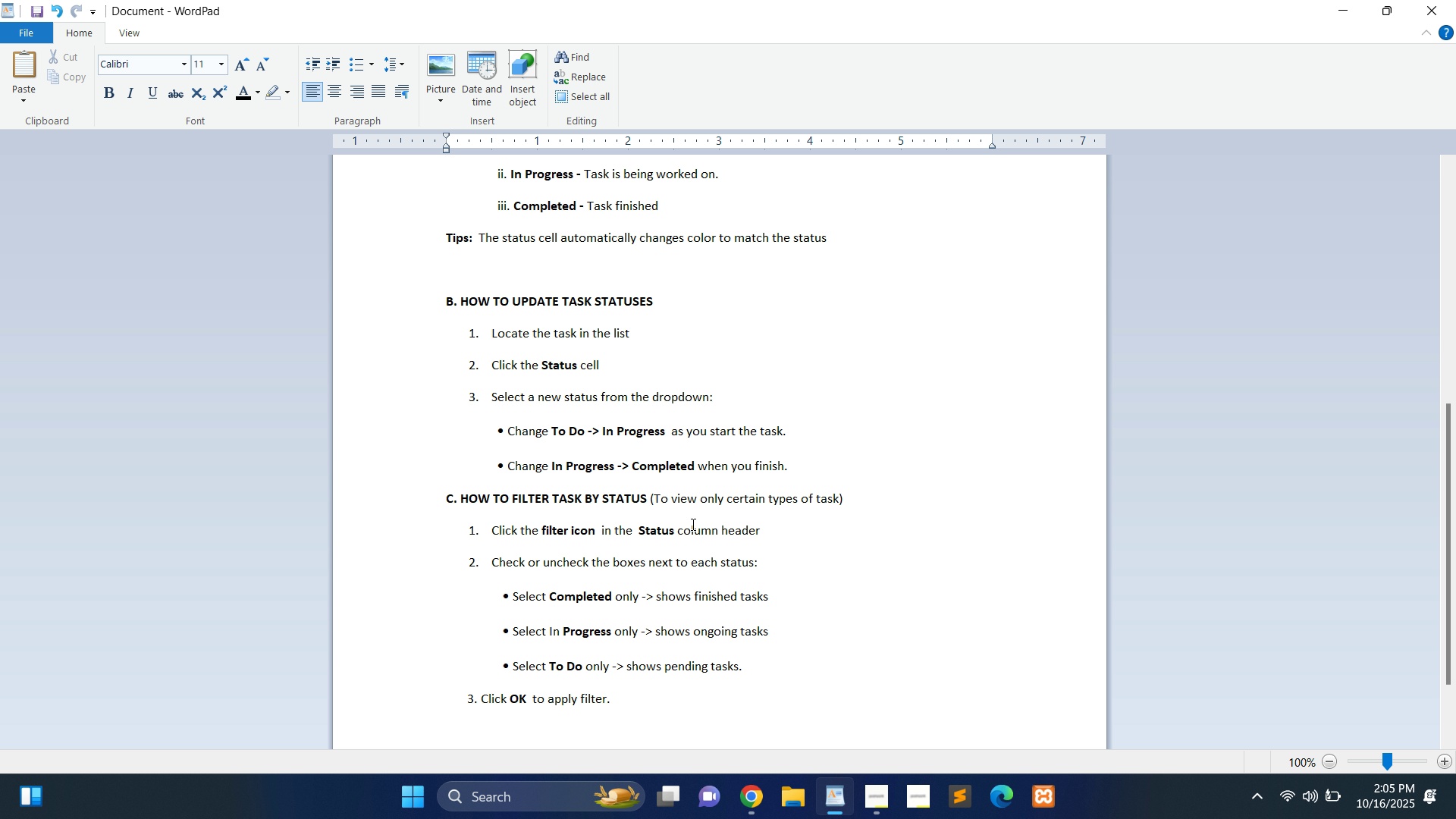 
scroll: coordinate [692, 524], scroll_direction: up, amount: 3.0
 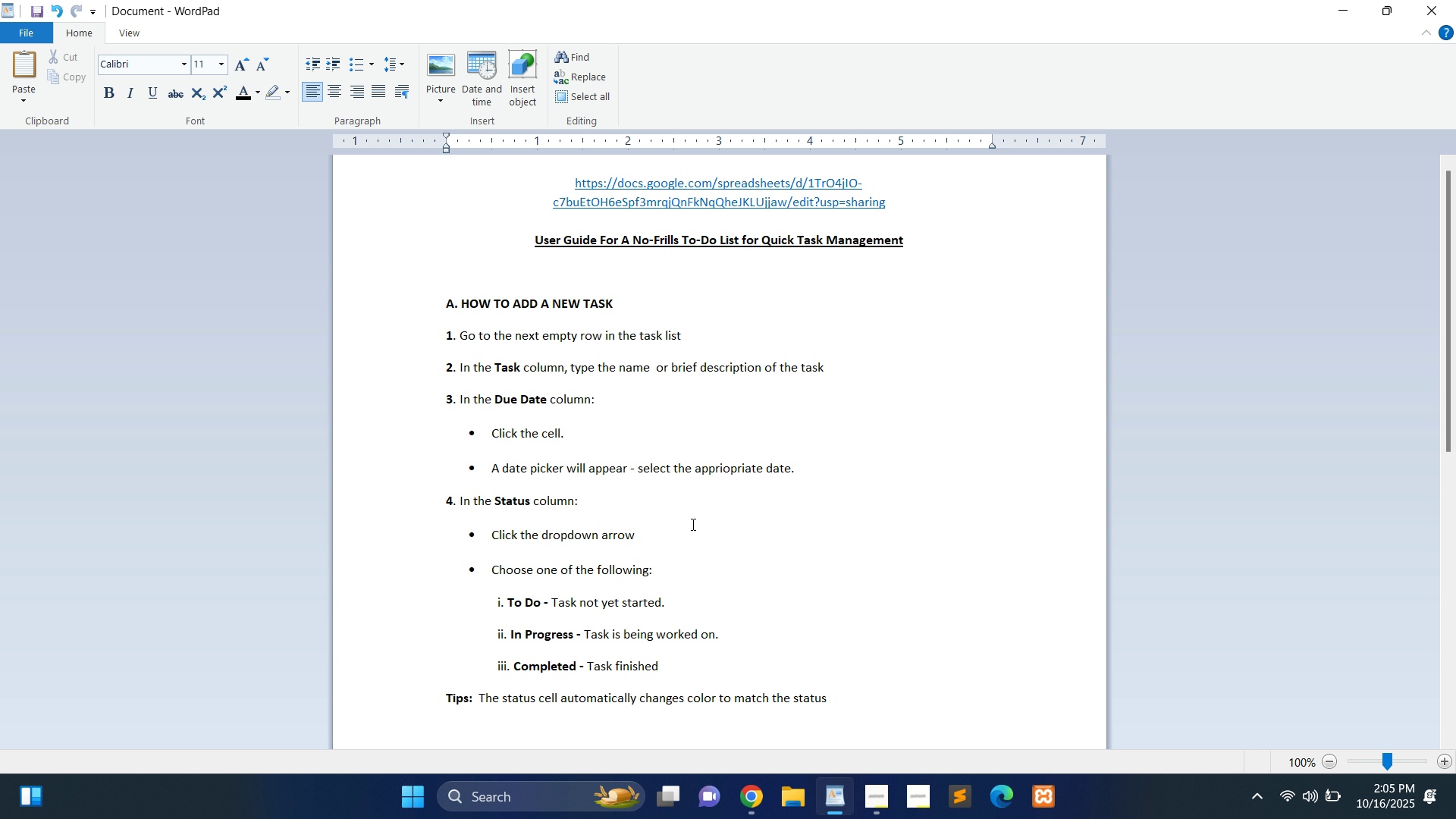 
scroll: coordinate [655, 457], scroll_direction: down, amount: 4.0
 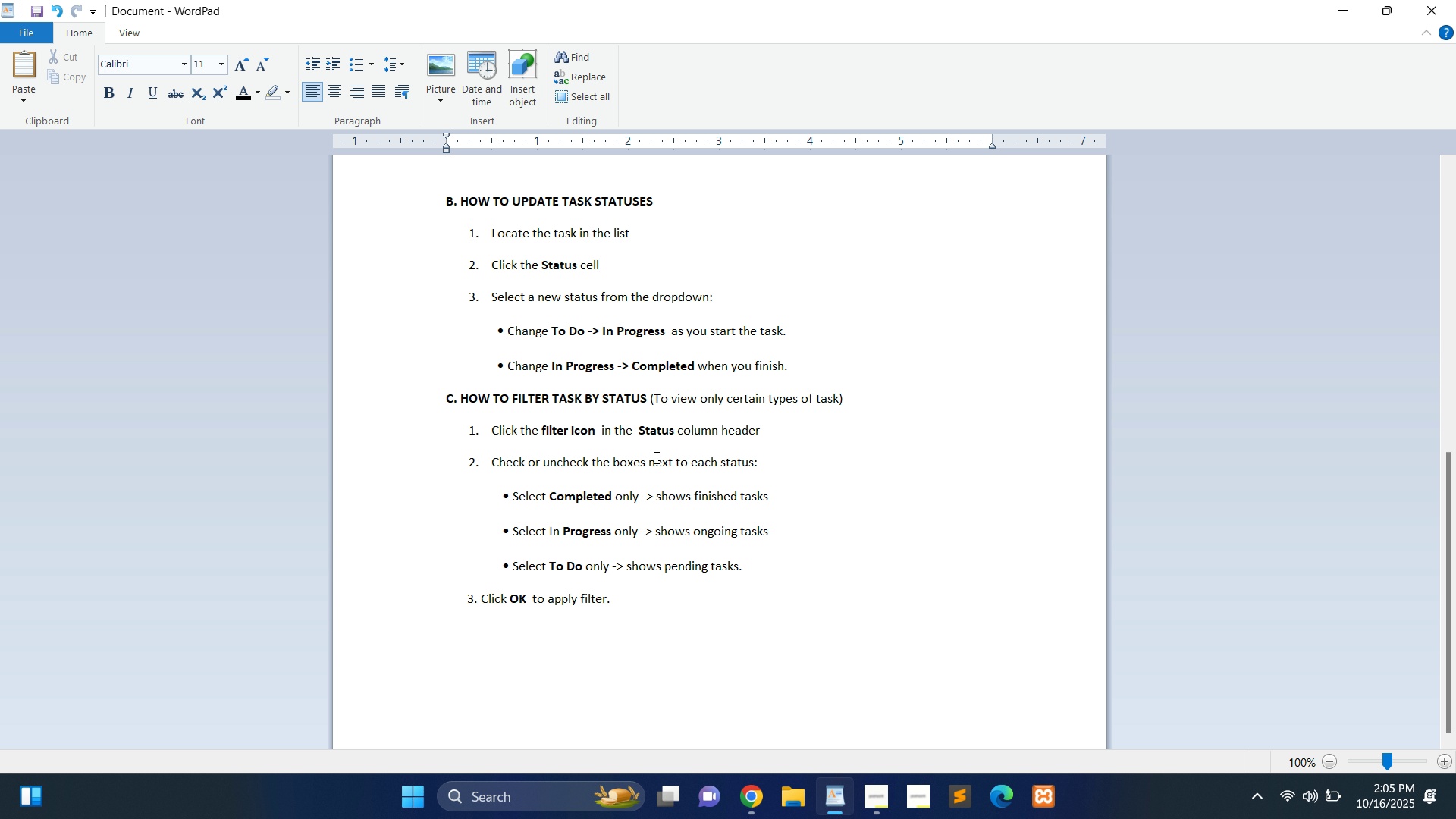 
scroll: coordinate [655, 457], scroll_direction: up, amount: 1.0
 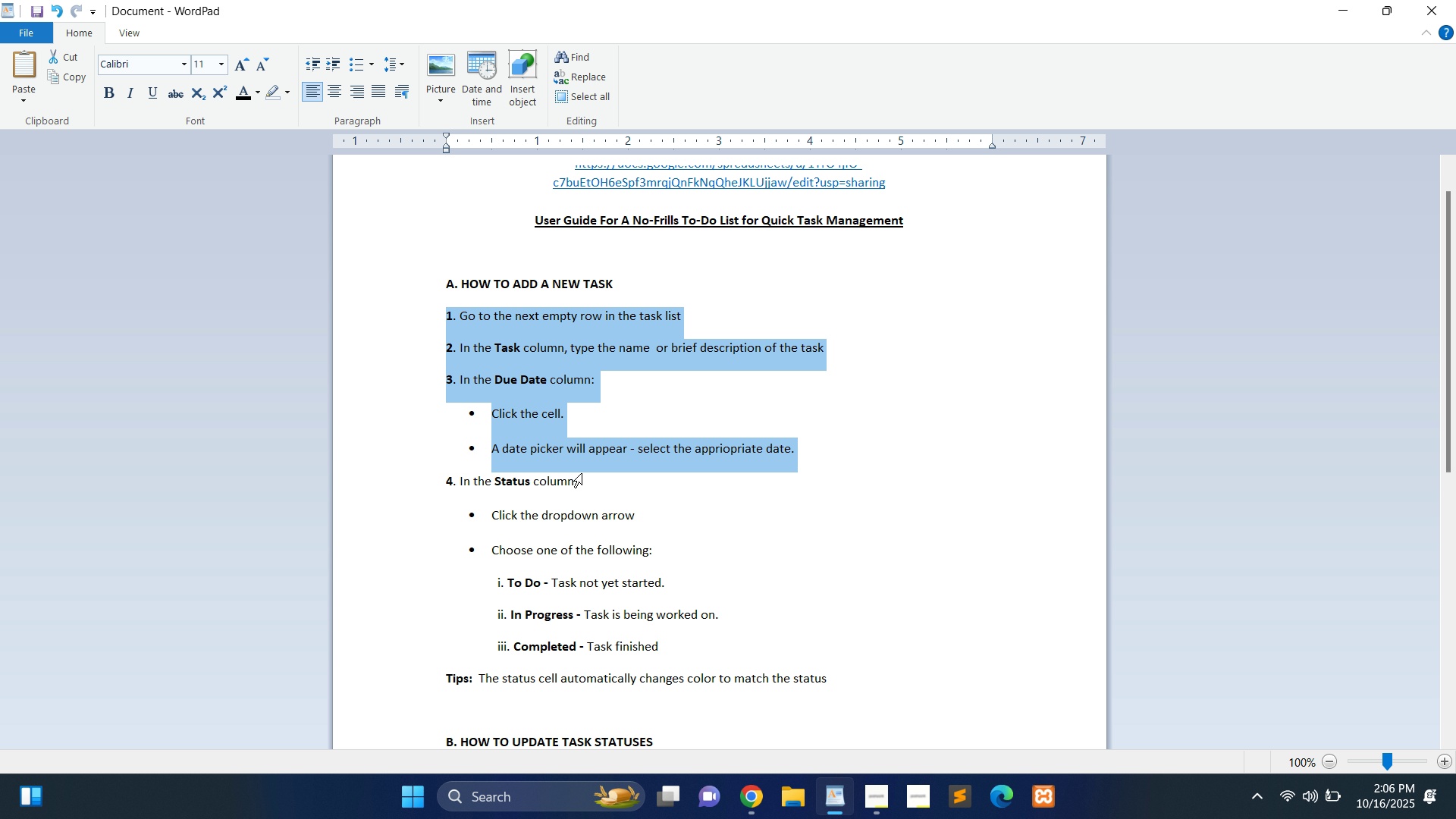 
wait(6.77)
 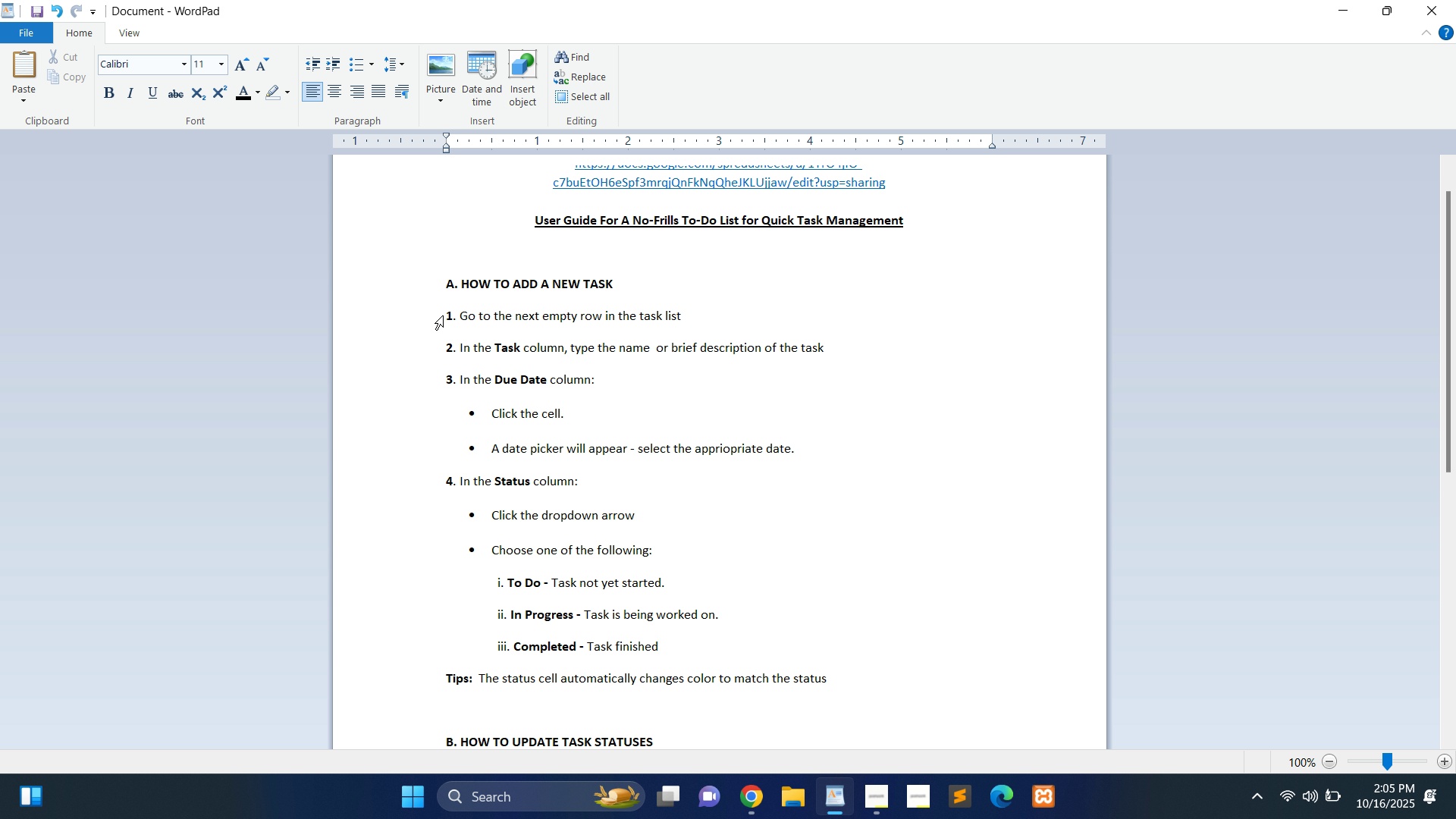 
left_click([371, 65])
 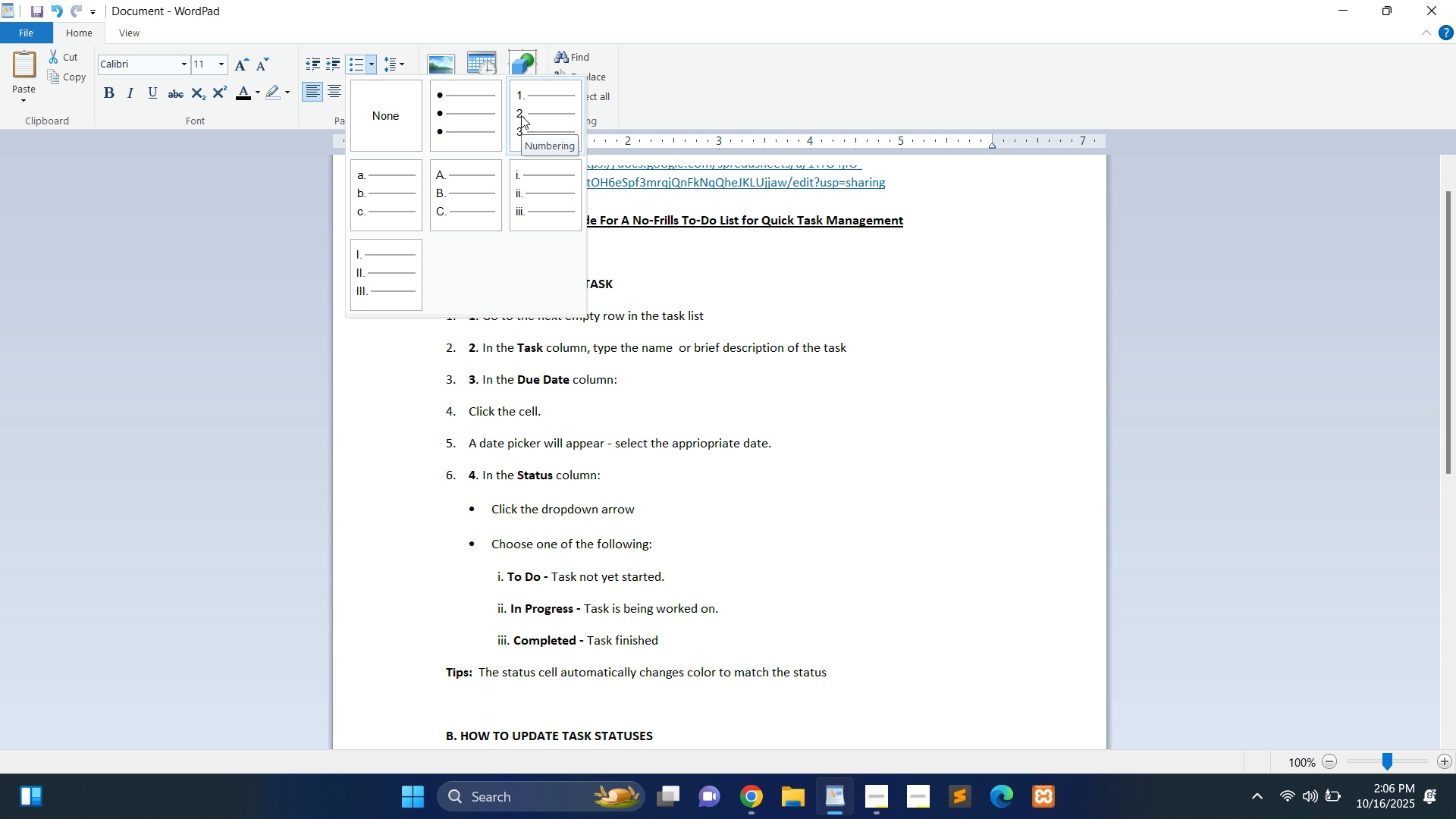 
wait(8.0)
 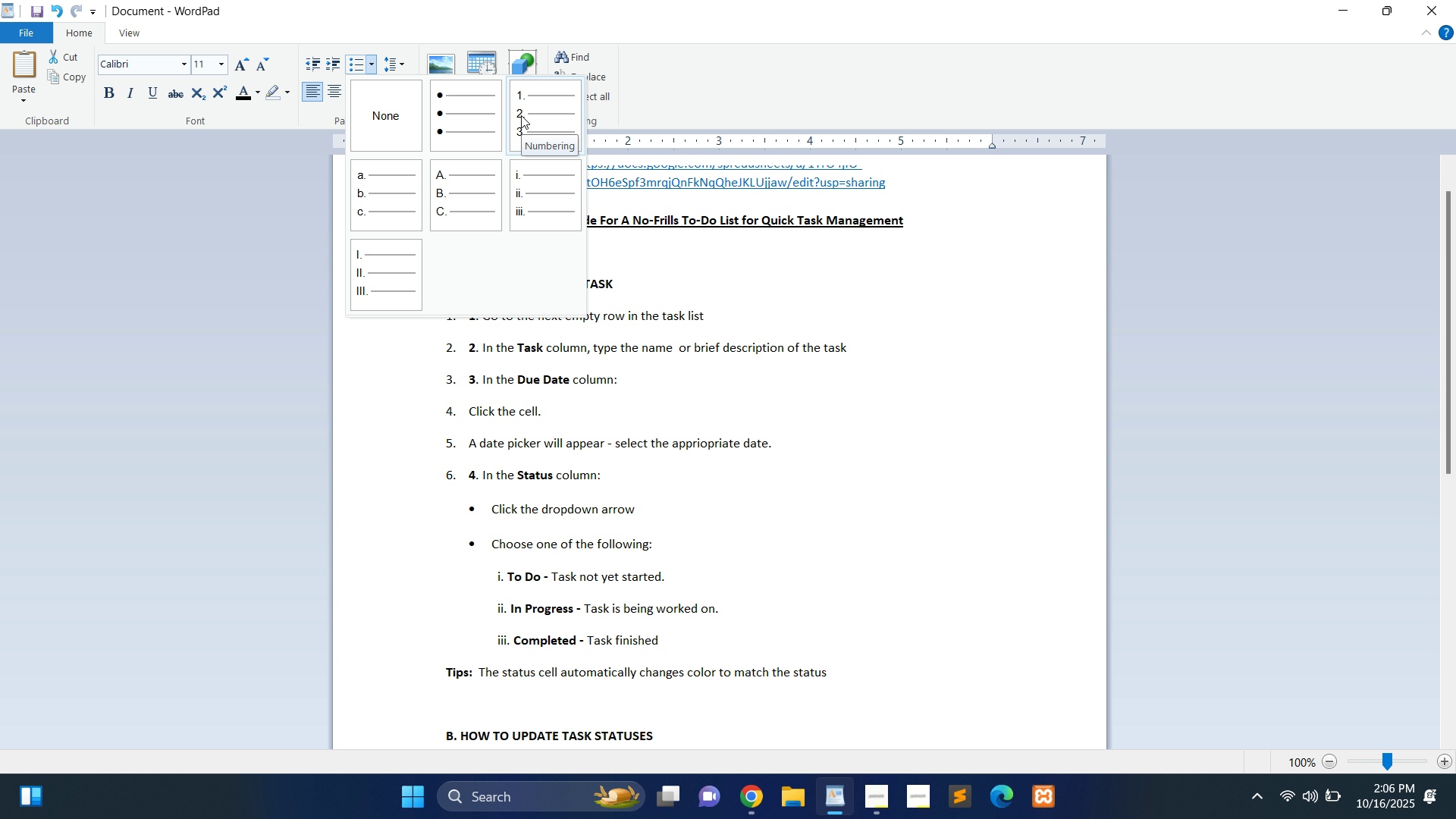 
left_click([521, 115])
 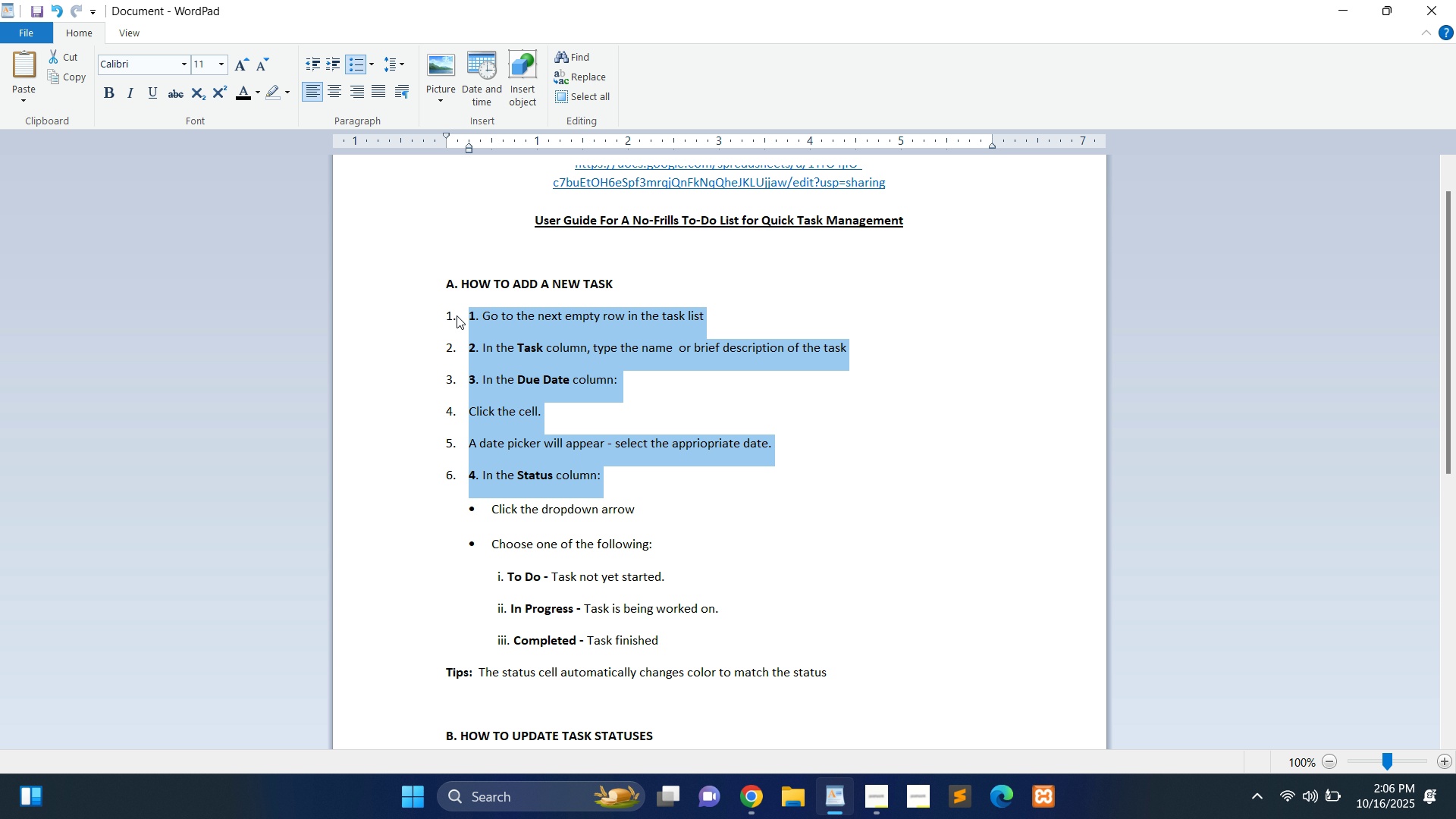 
left_click([457, 315])
 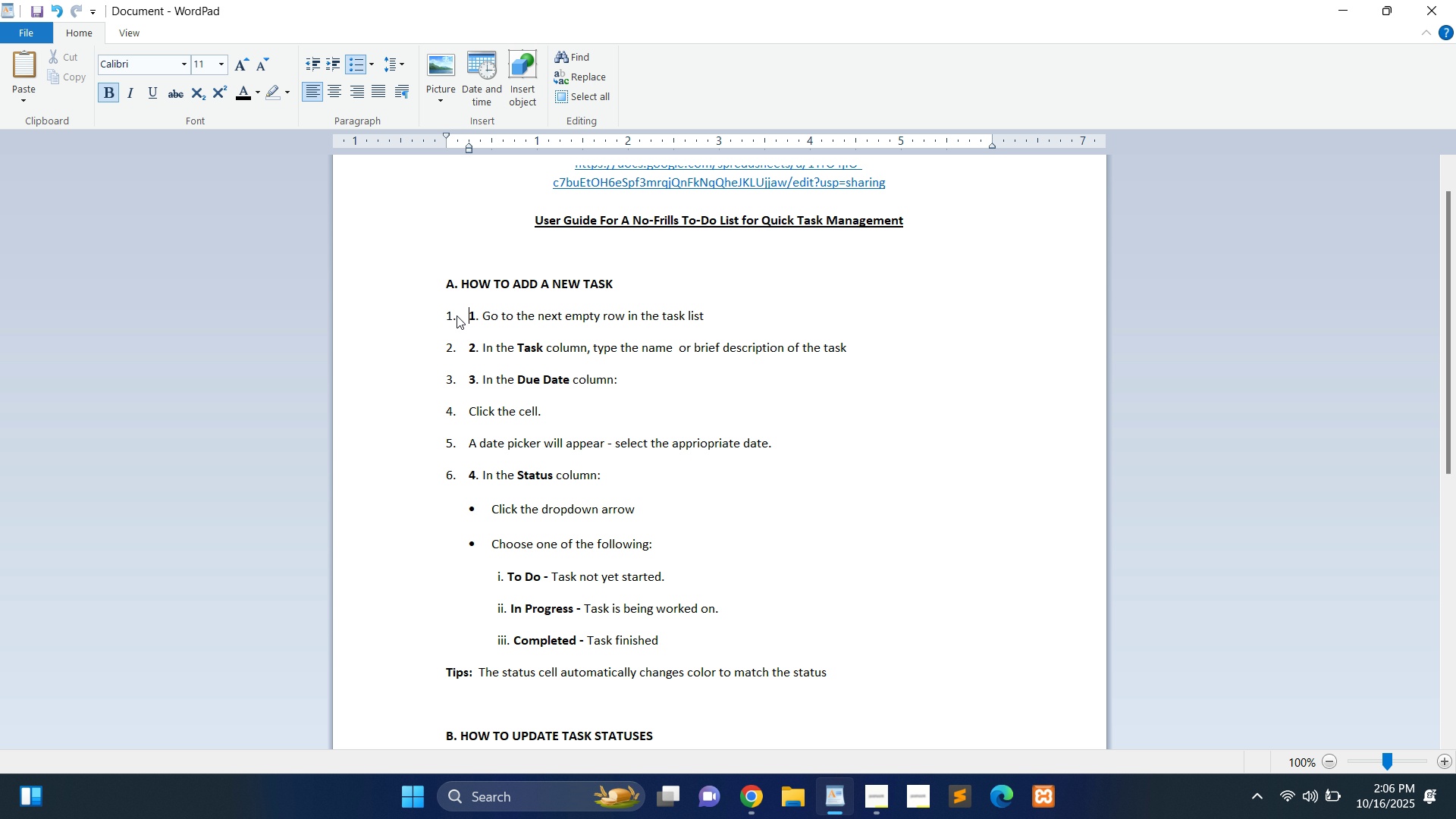 
key(ArrowLeft)
 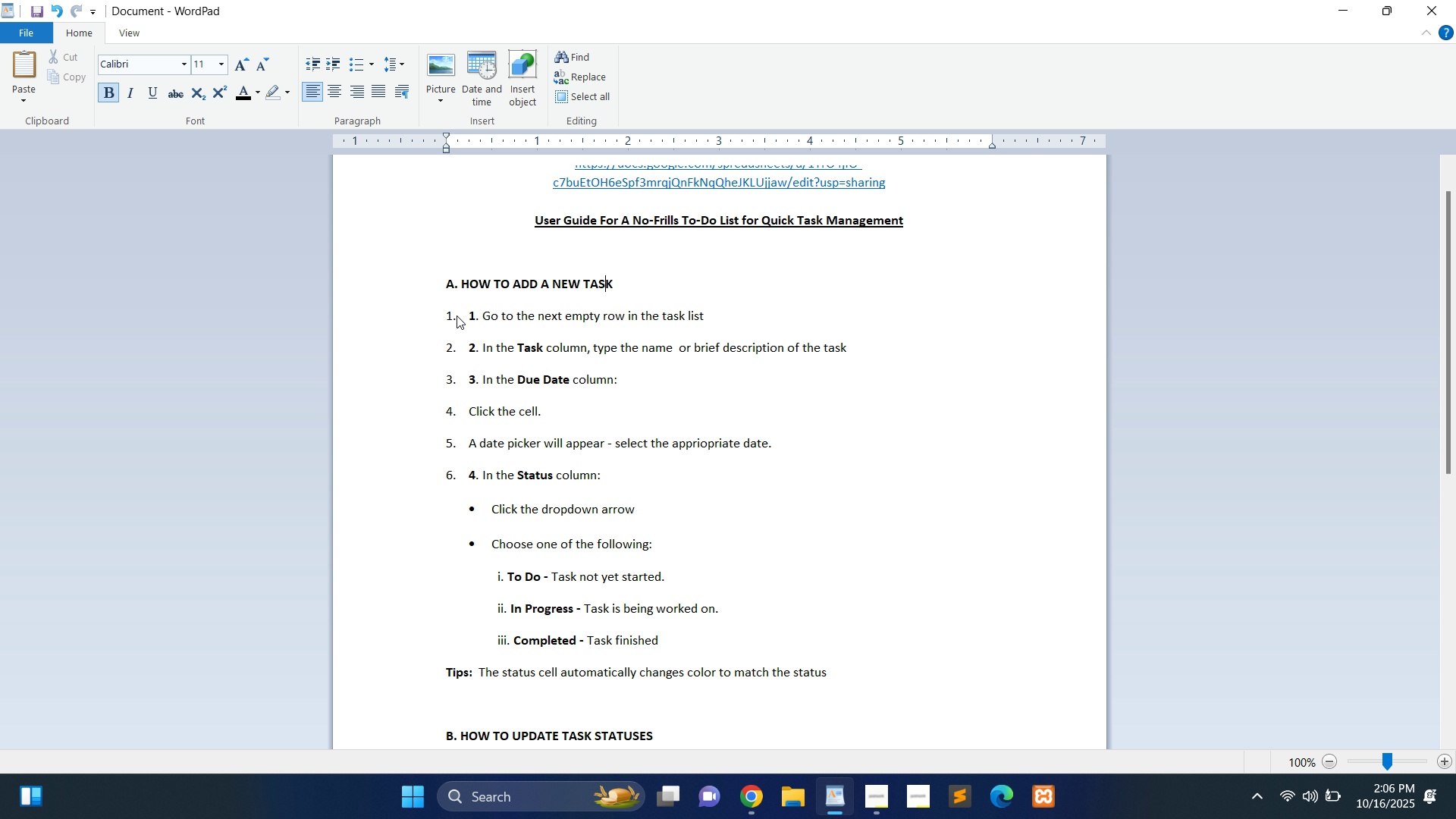 
key(ArrowLeft)
 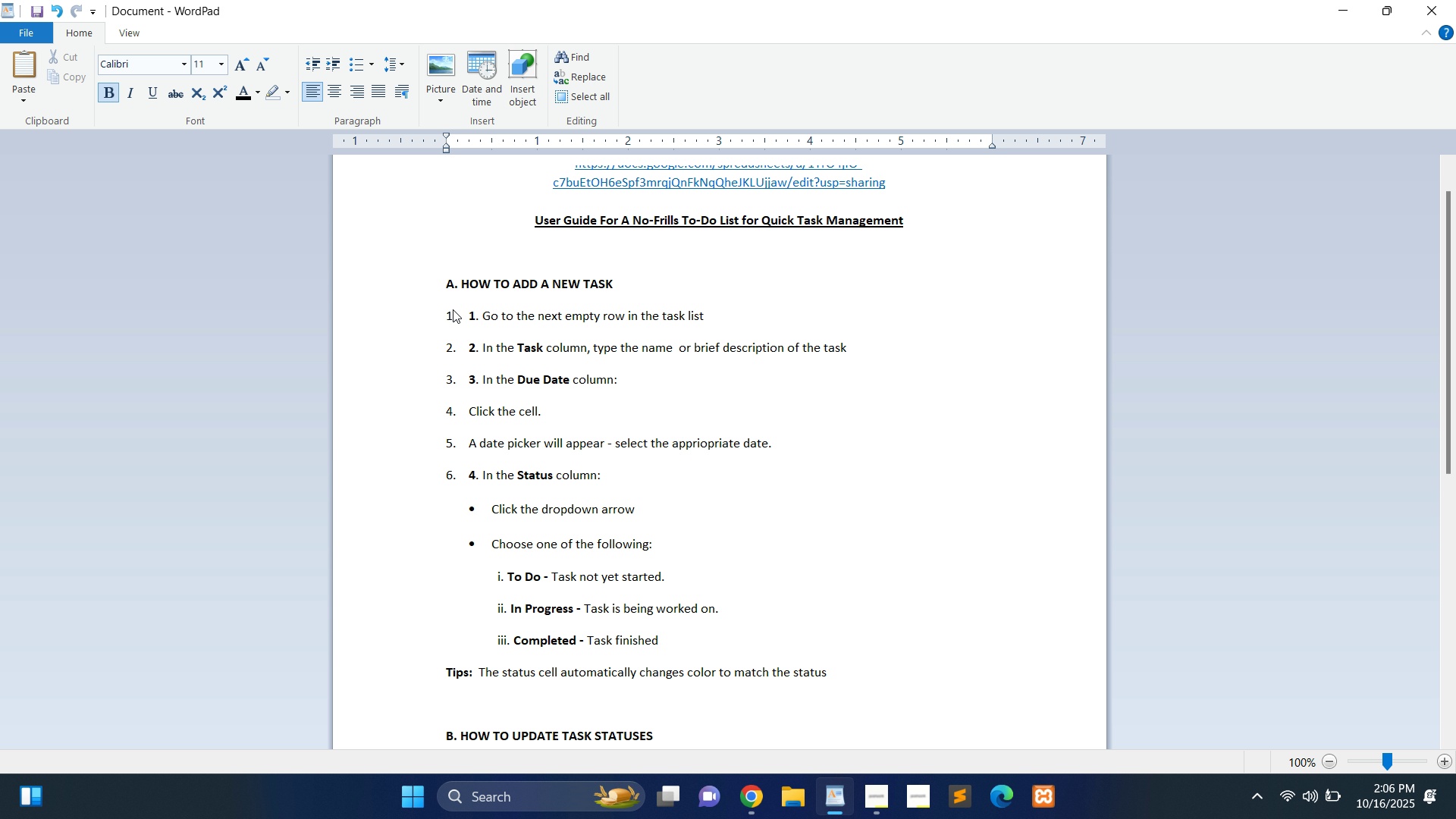 
left_click([447, 316])
 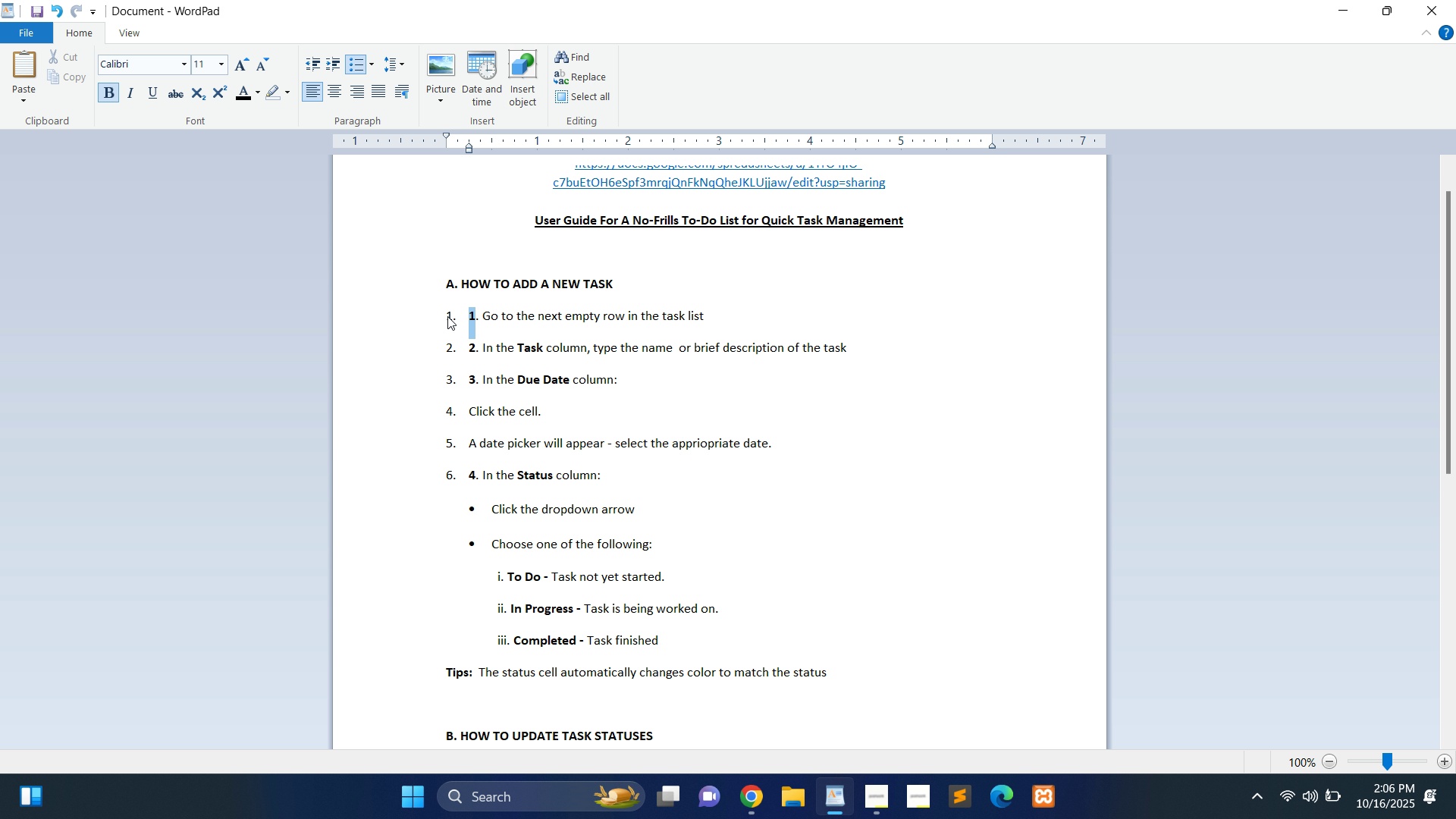 
double_click([447, 316])
 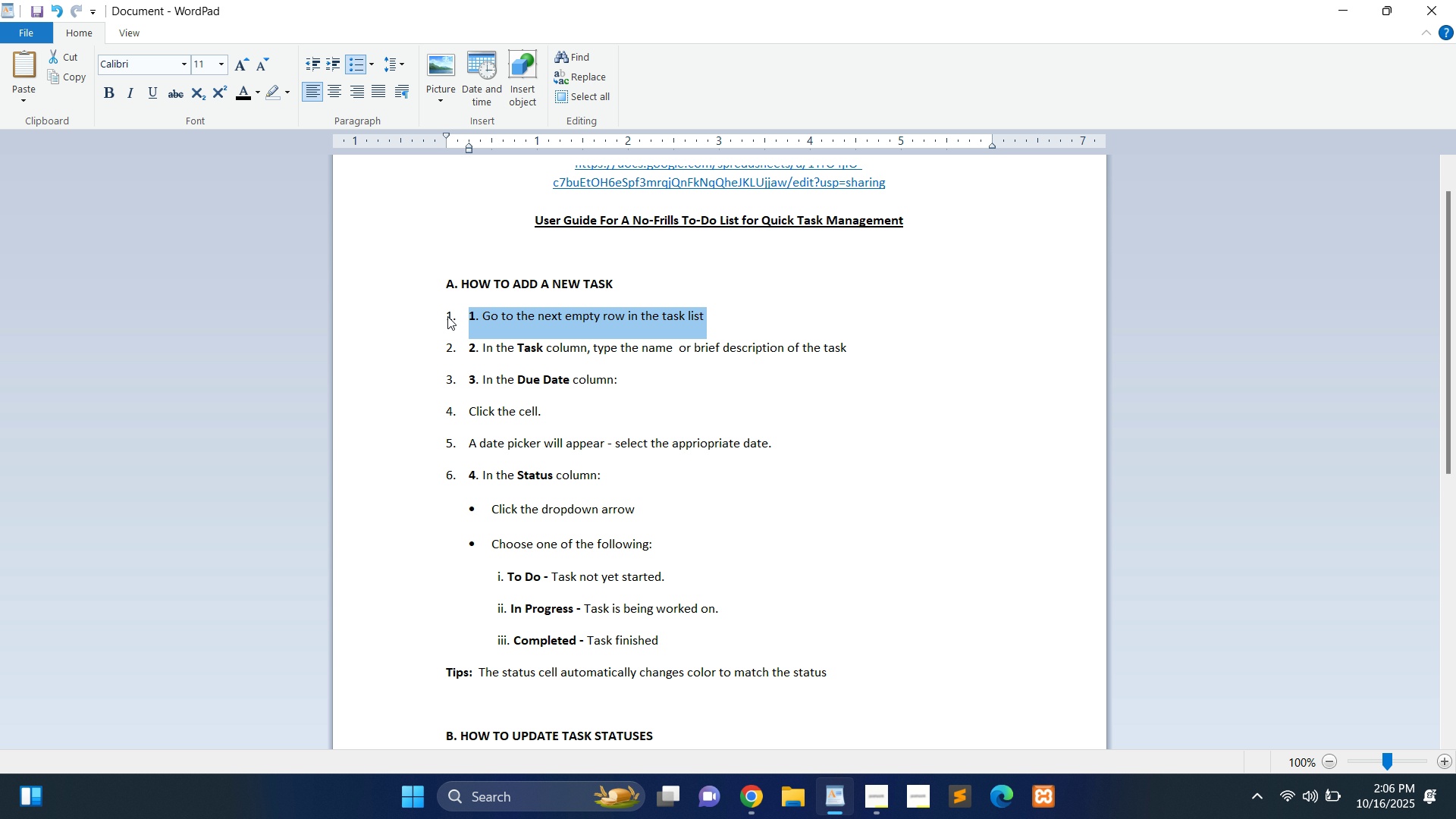 
triple_click([447, 316])
 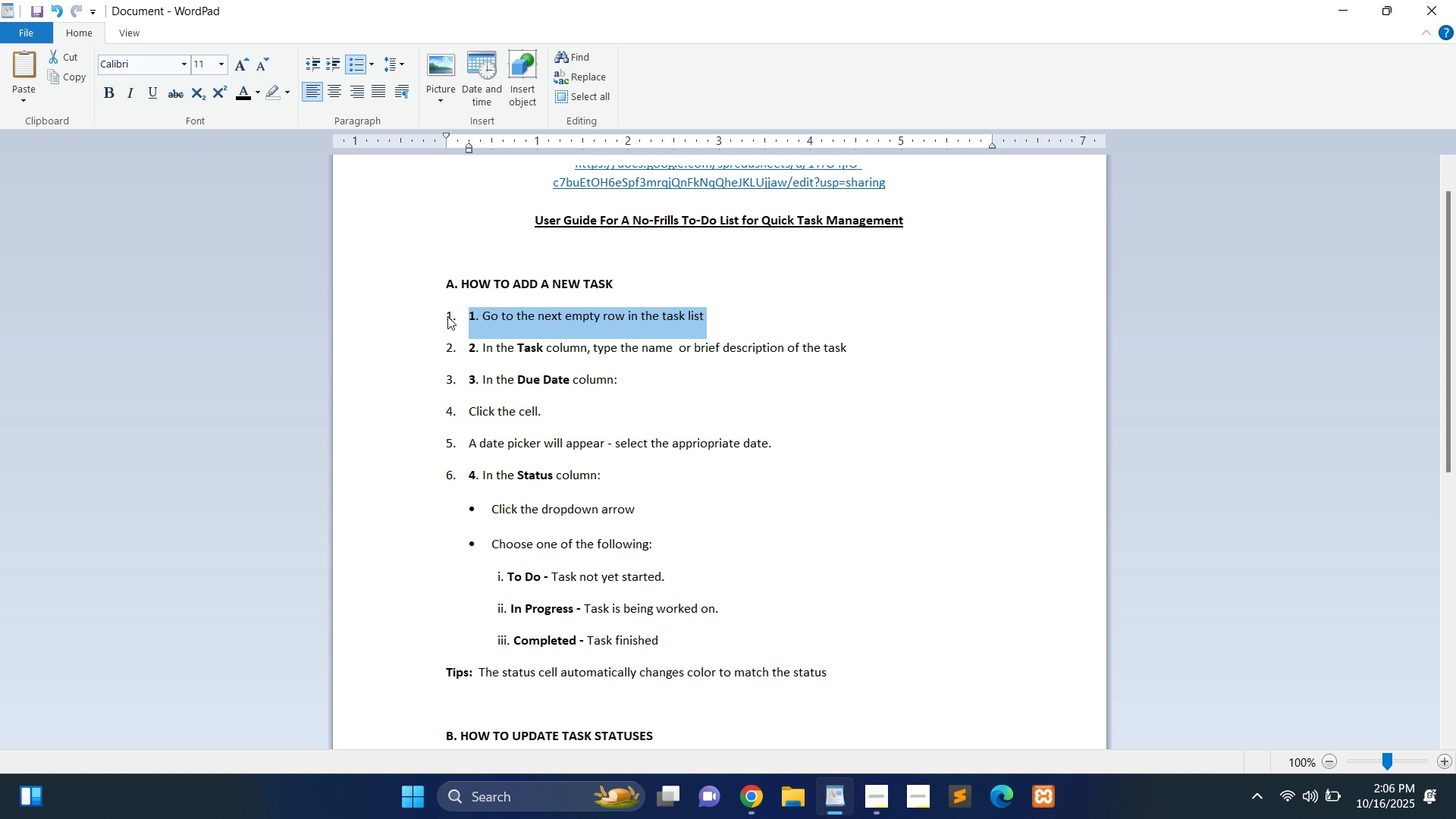 
key(Control+Z)
 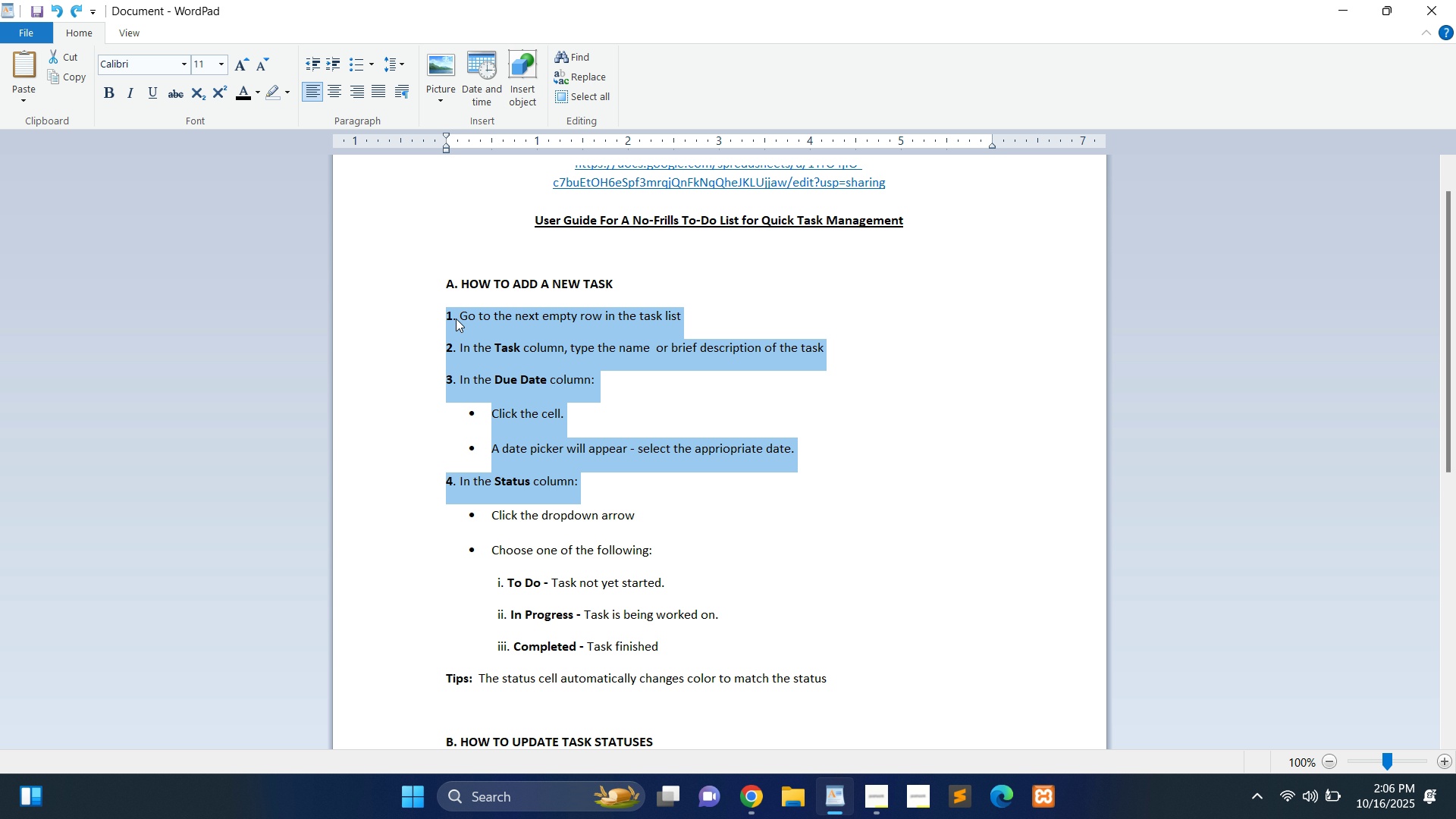 
left_click([456, 318])
 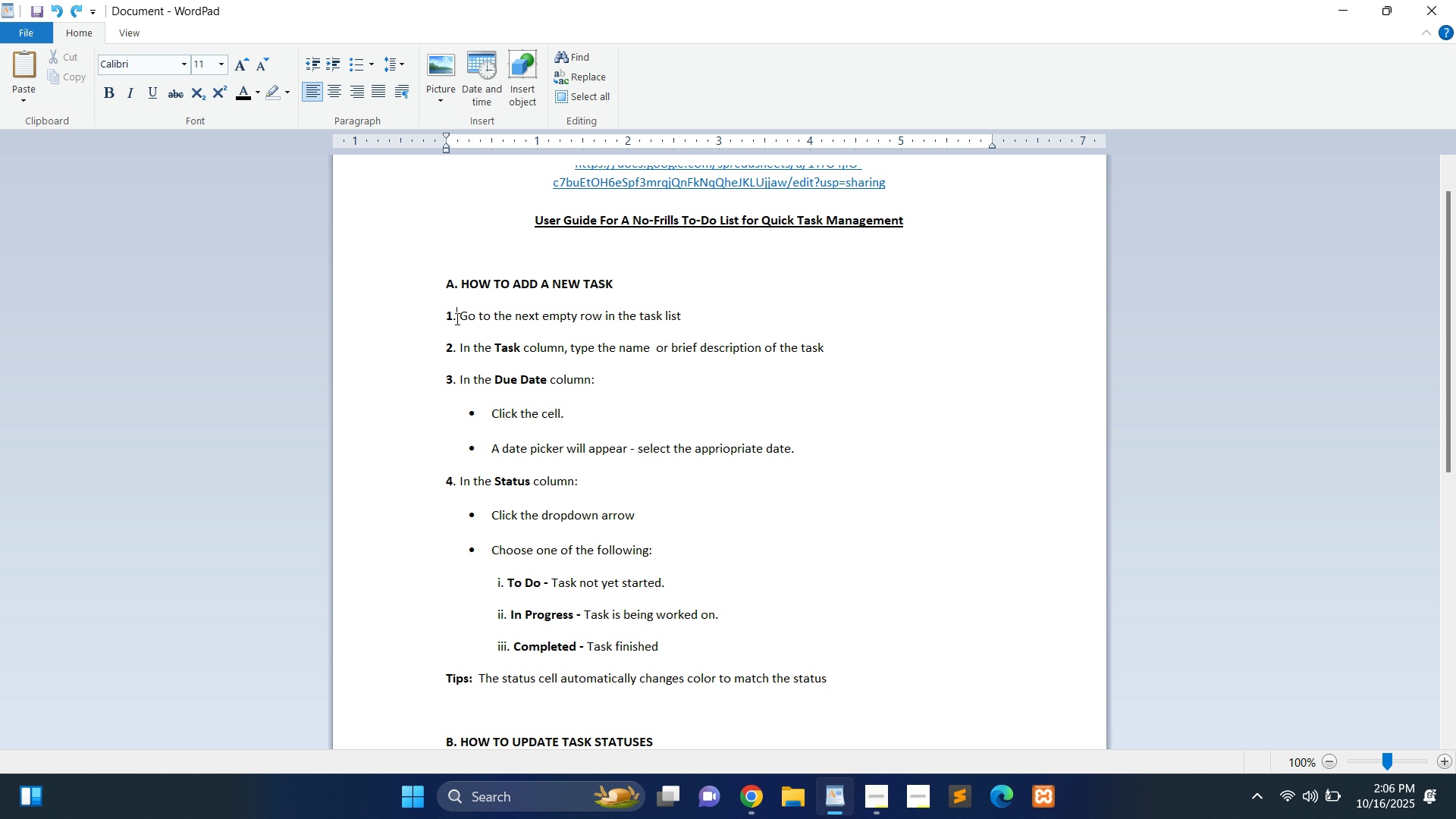 
key(Backspace)
 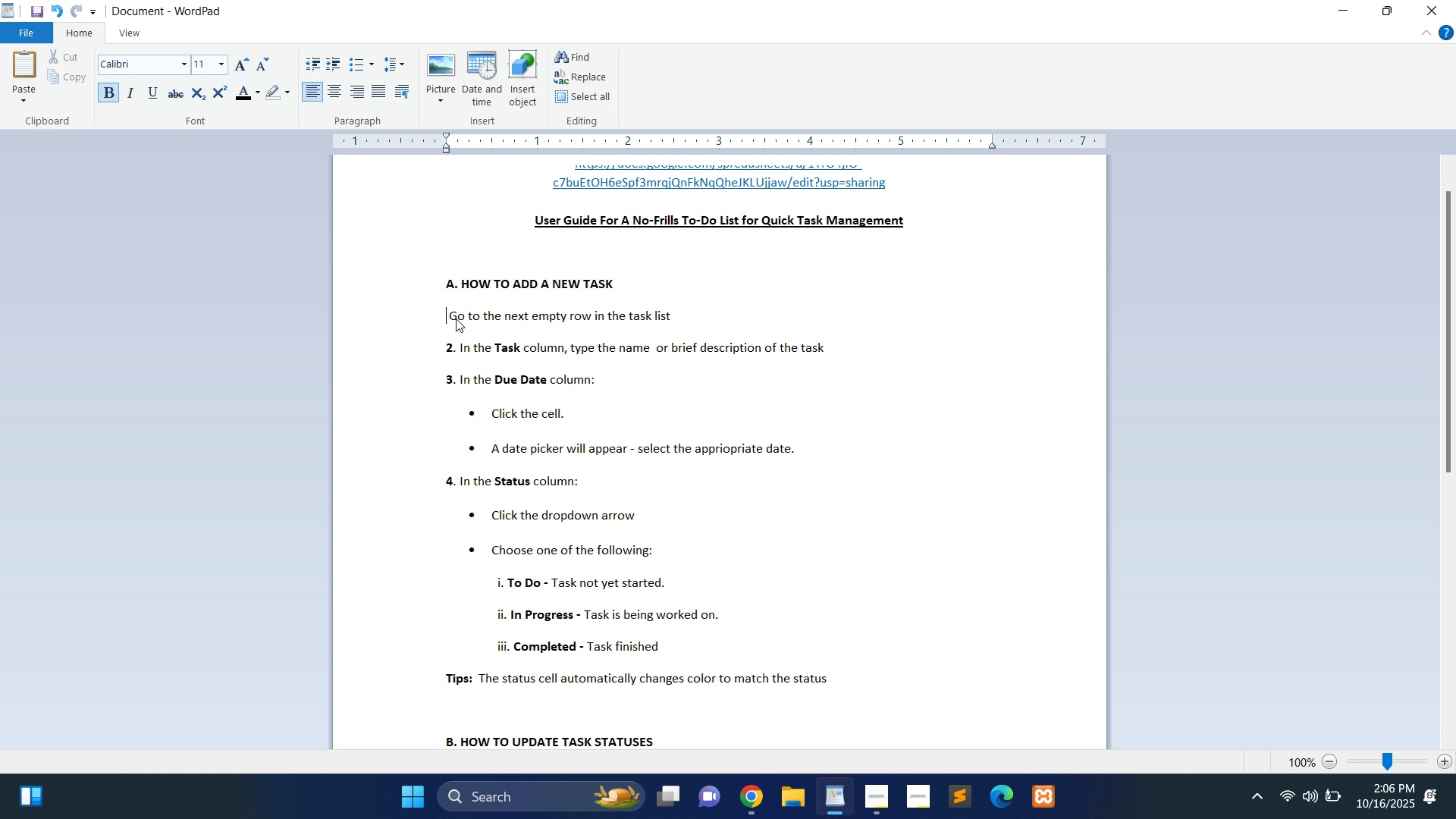 
key(Backspace)
 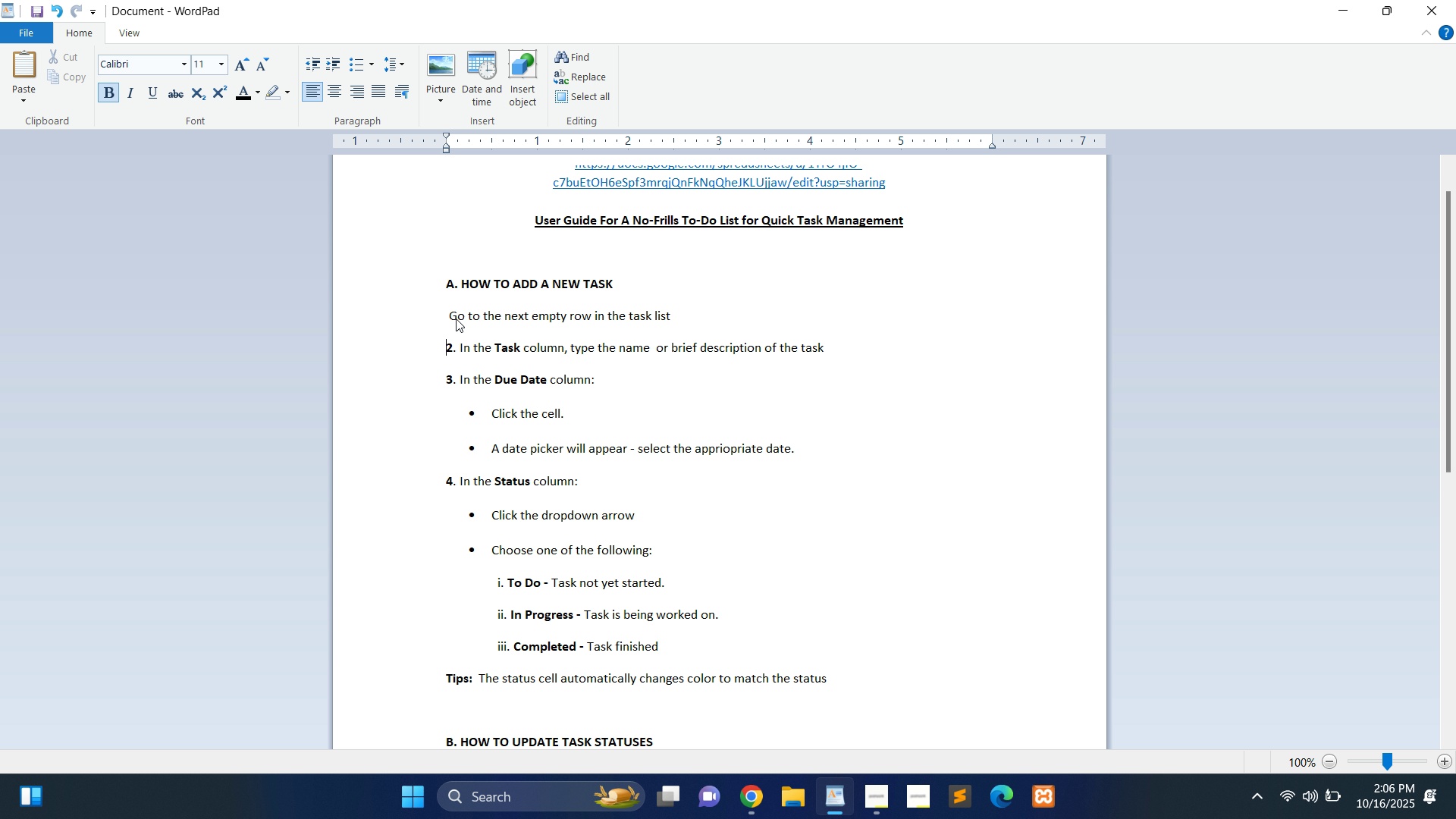 
key(ArrowDown)
 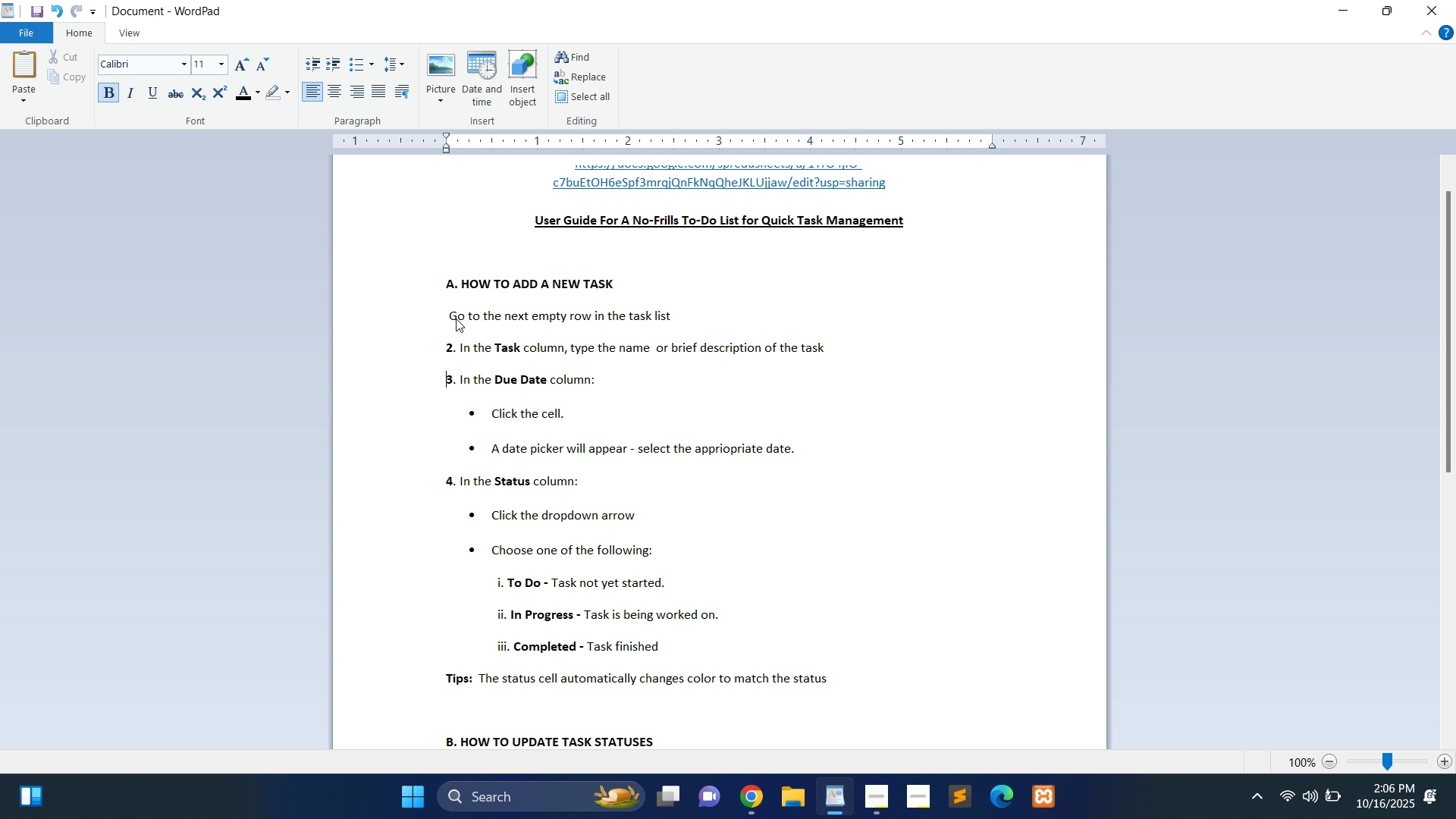 
key(ArrowDown)
 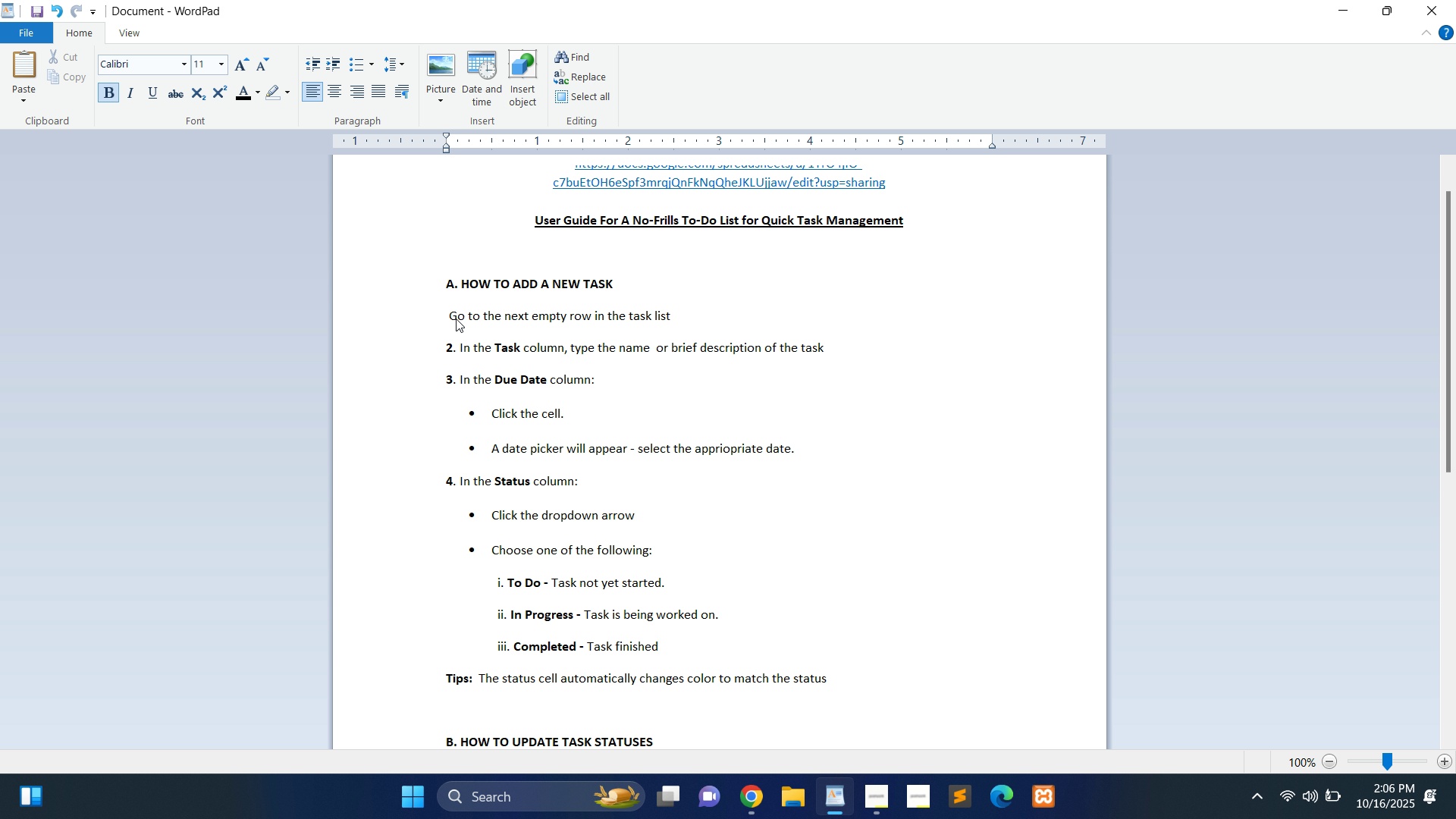 
key(ArrowUp)
 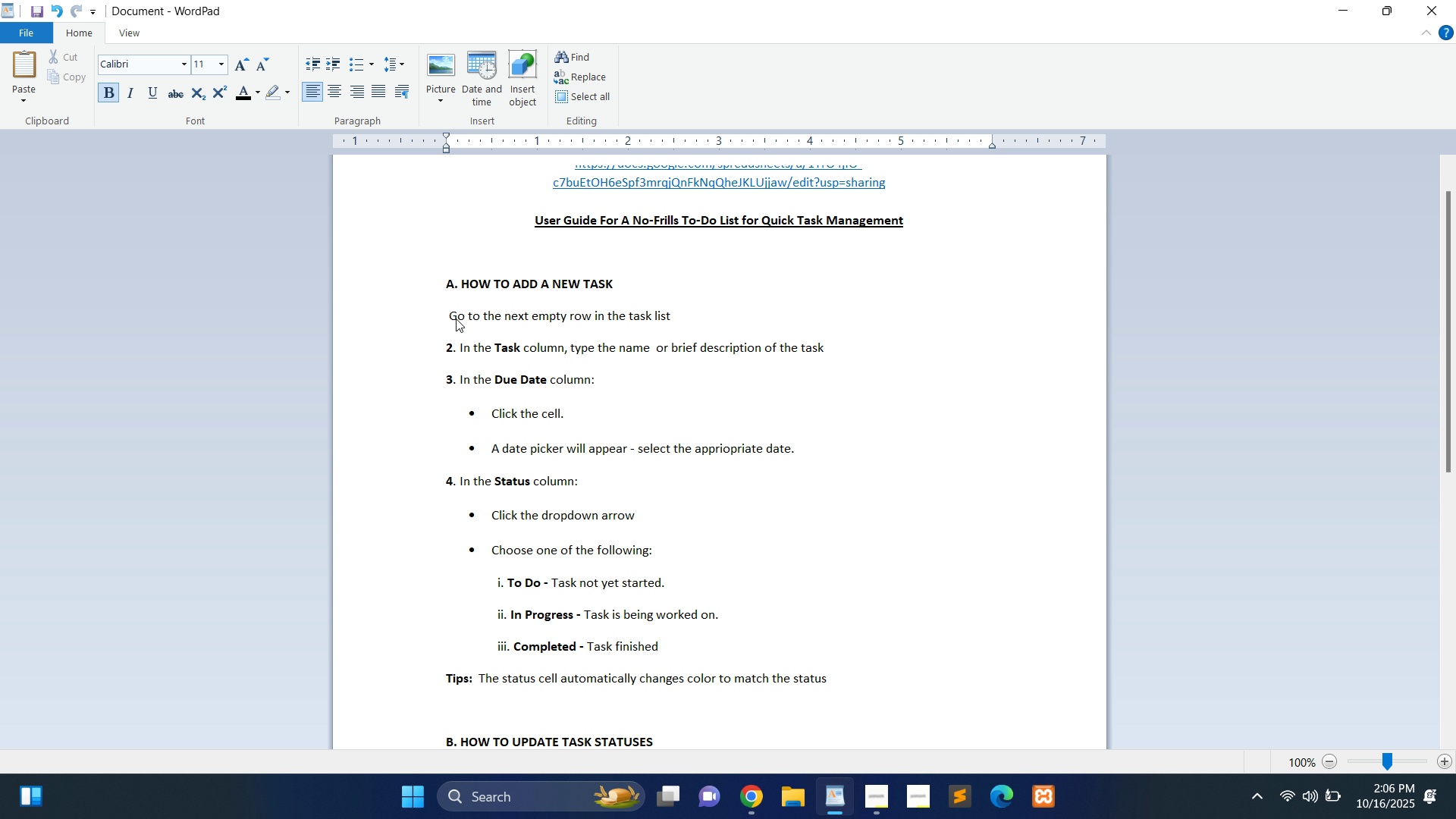 
key(ArrowRight)
 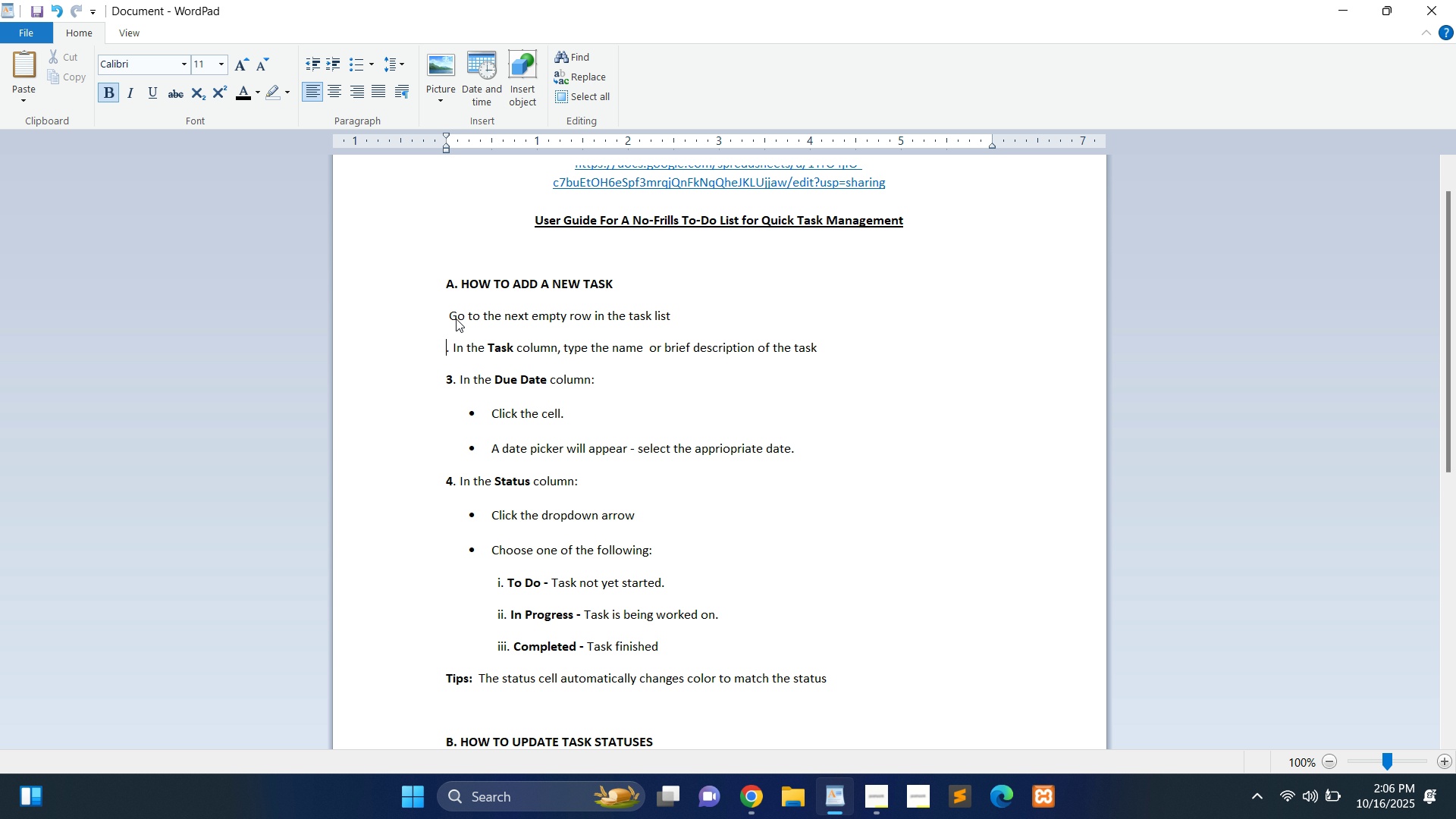 
key(Backspace)
 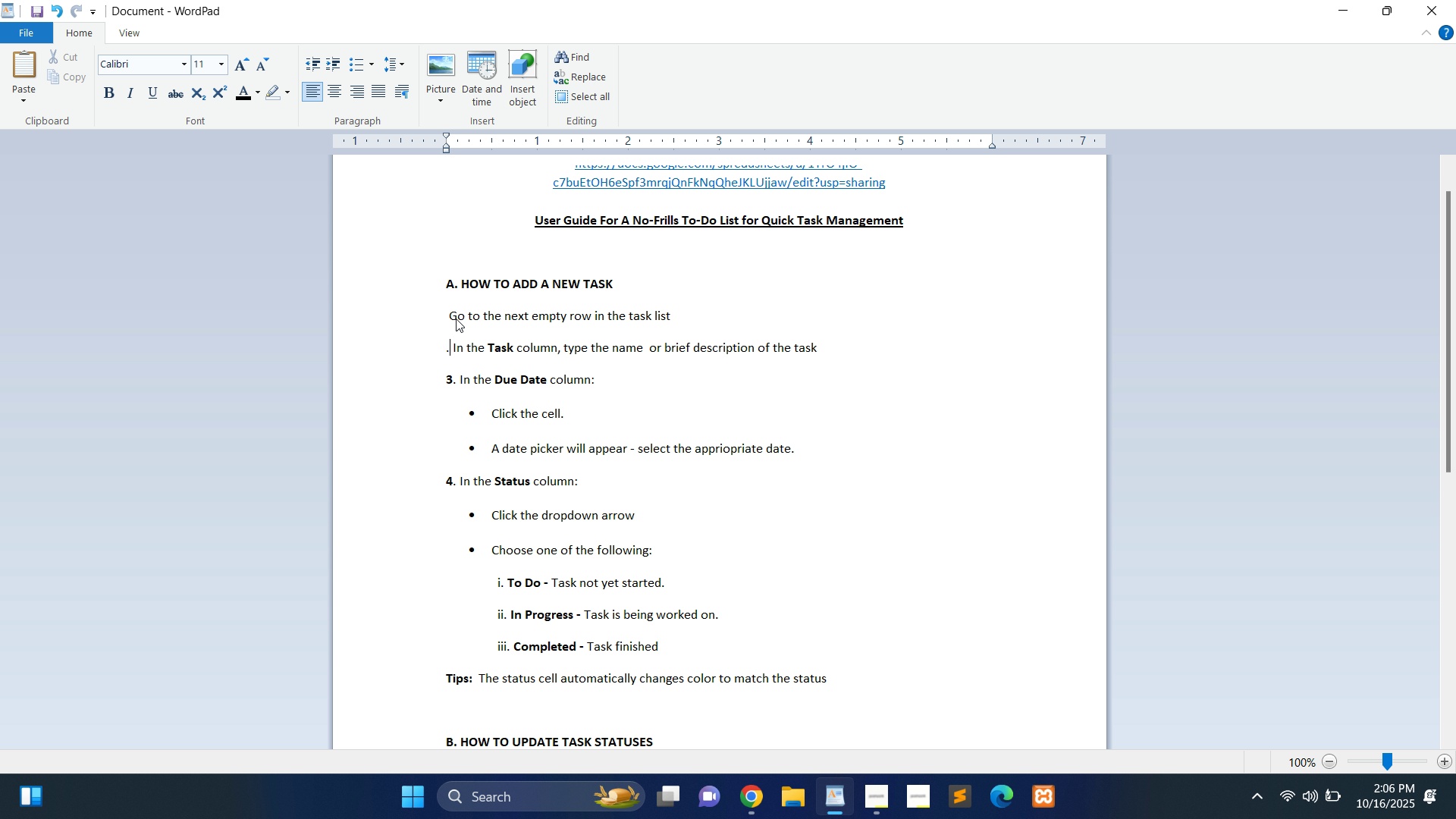 
key(ArrowRight)
 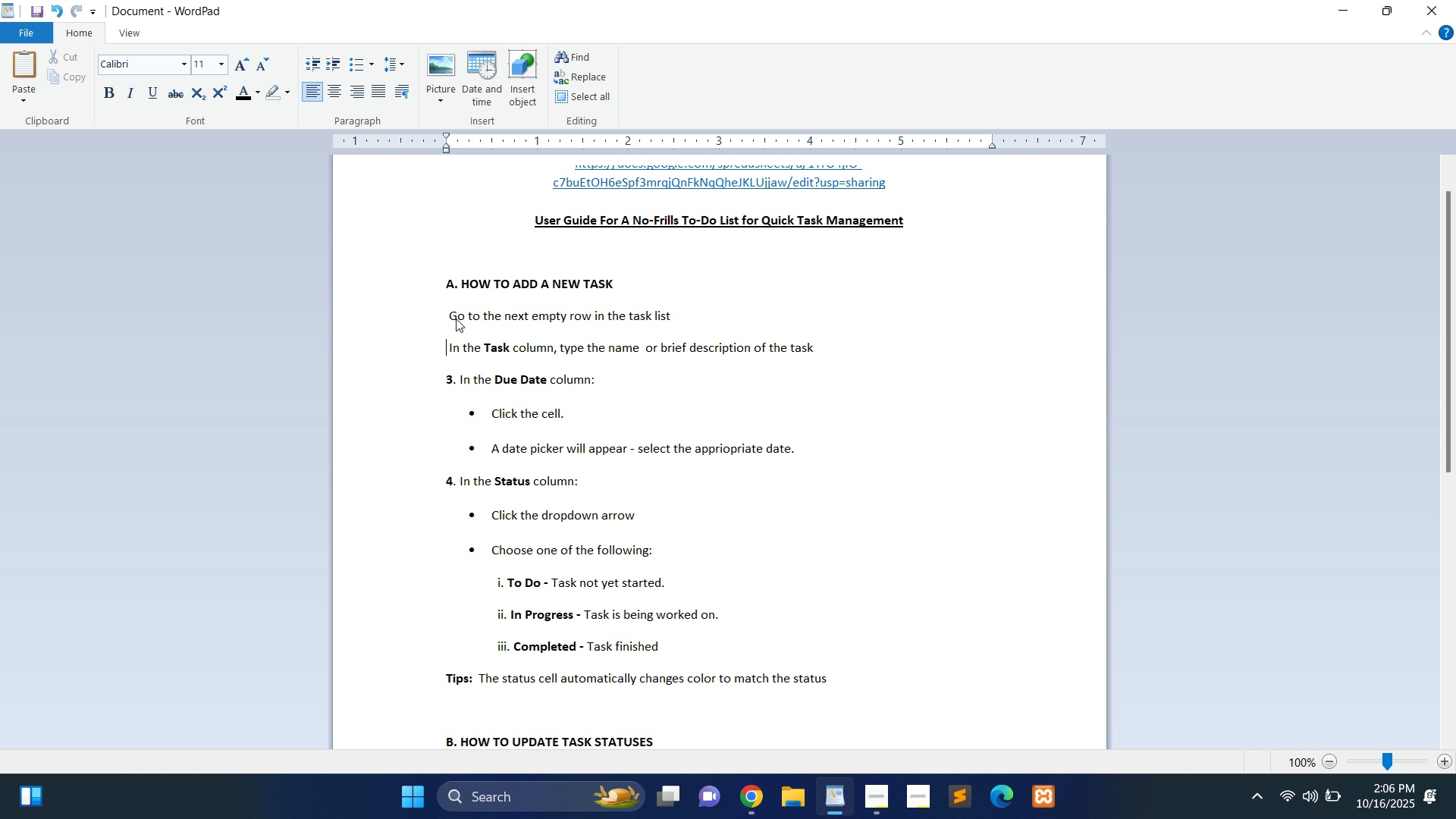 
key(Backspace)
 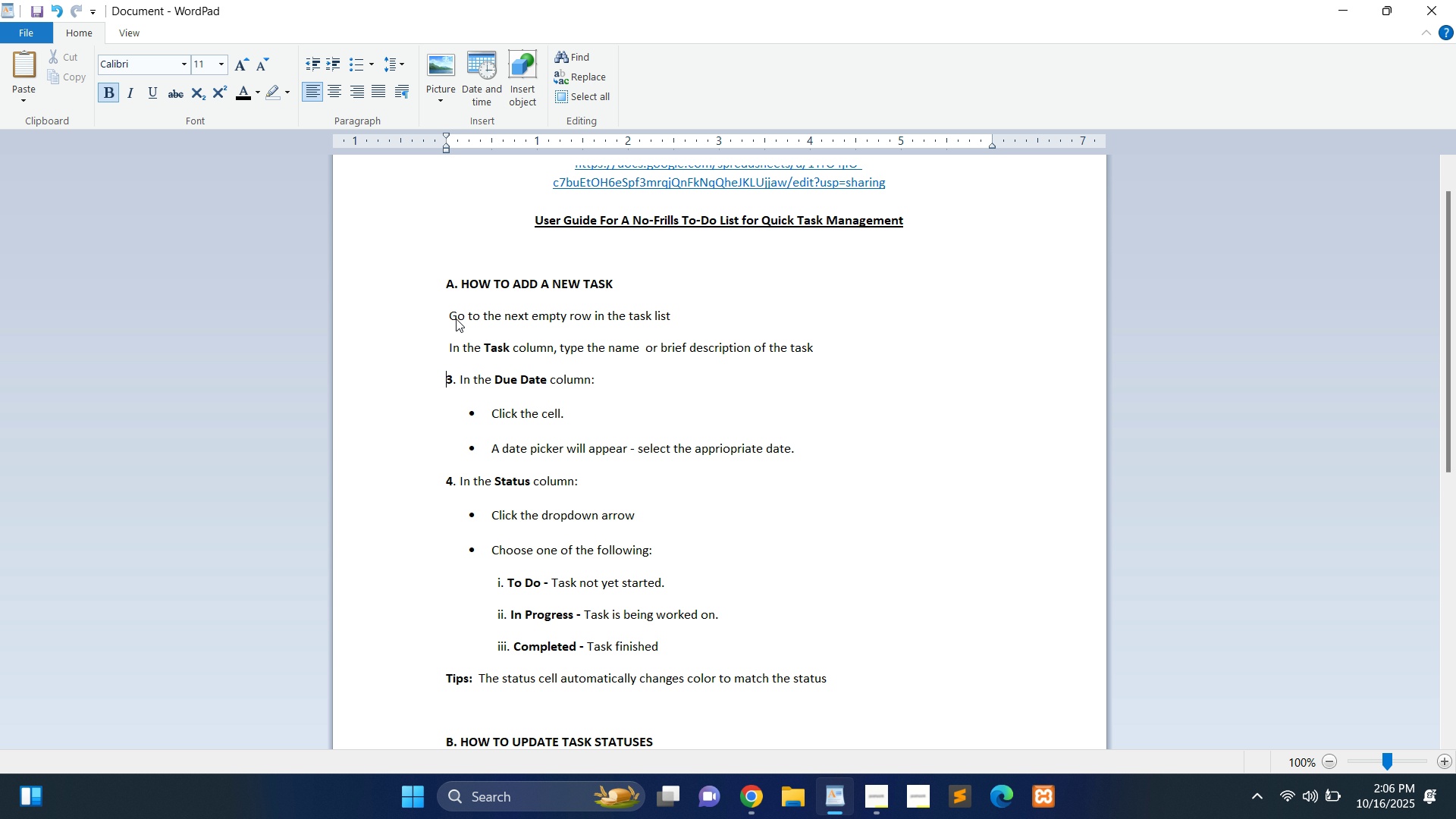 
key(ArrowDown)
 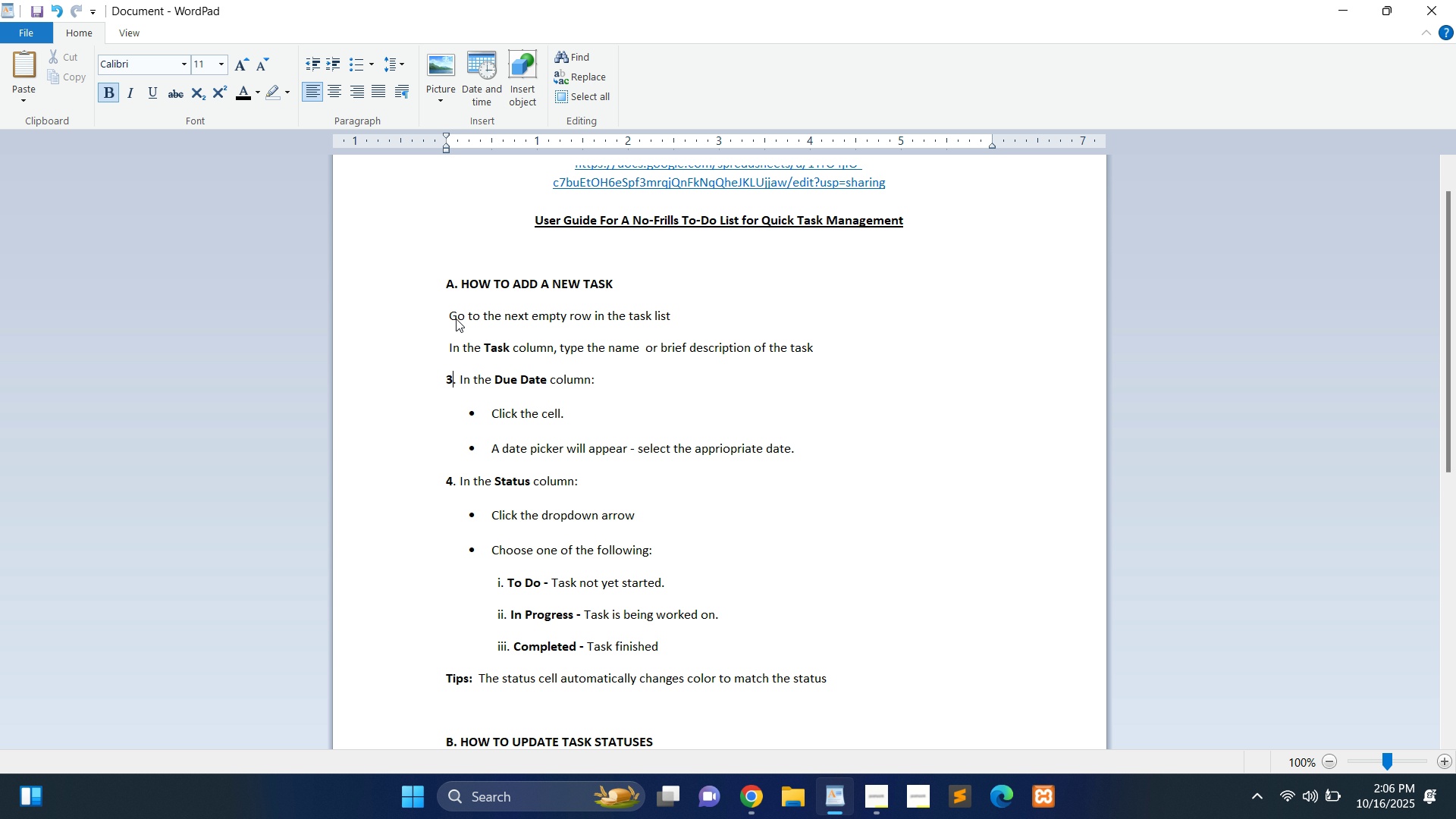 
key(ArrowRight)
 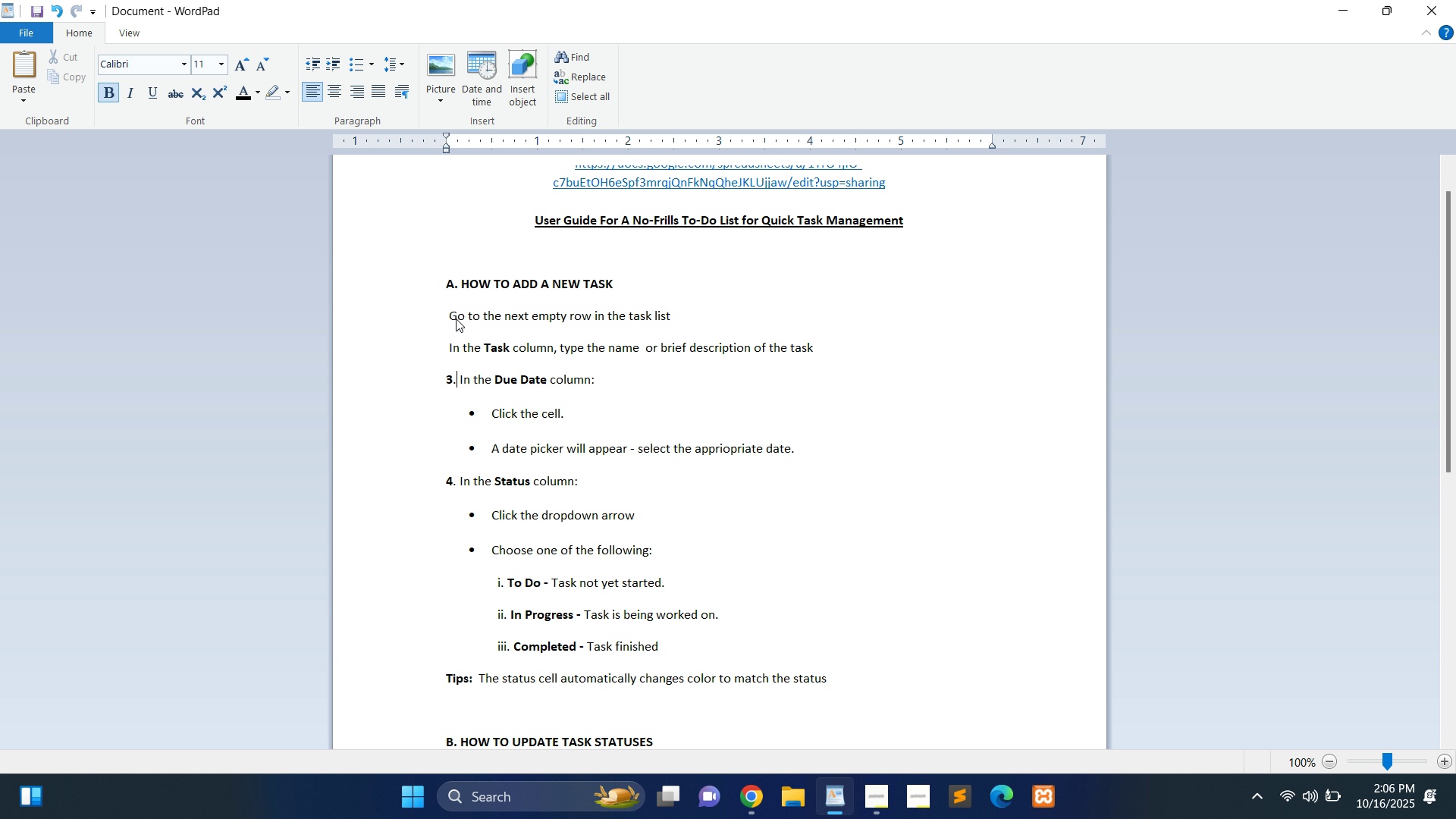 
key(ArrowRight)
 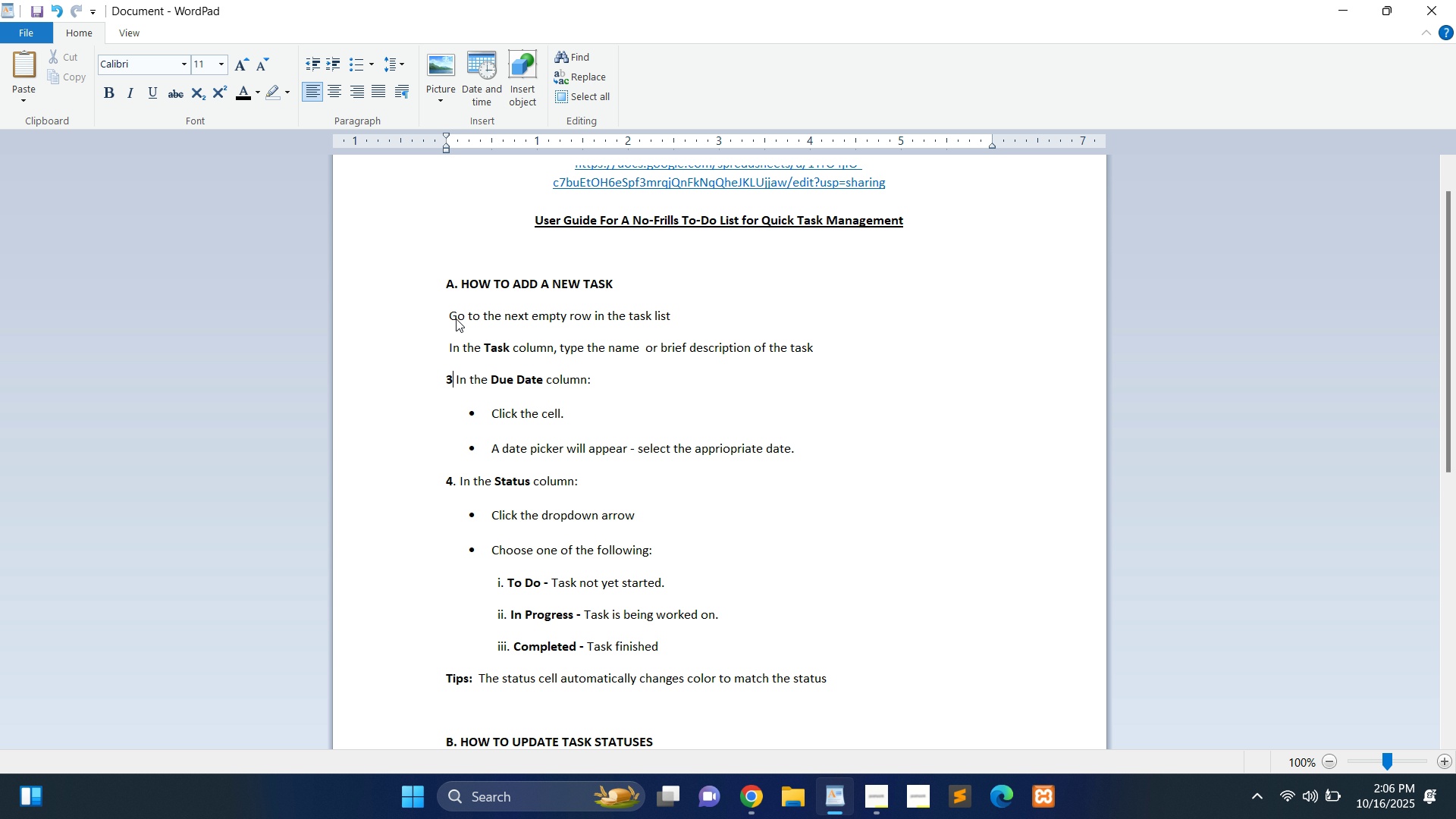 
key(Backspace)
 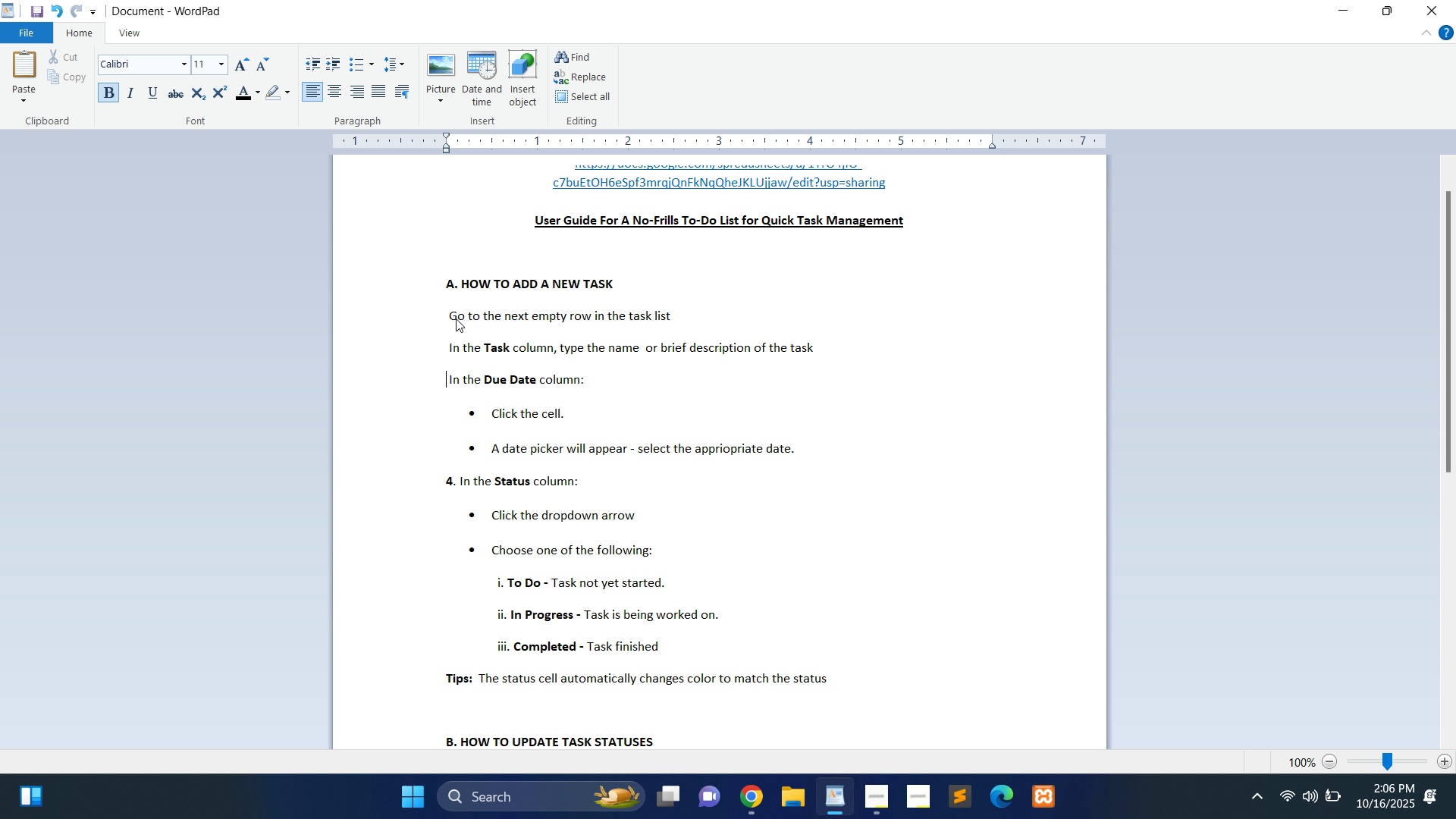 
key(Backspace)
 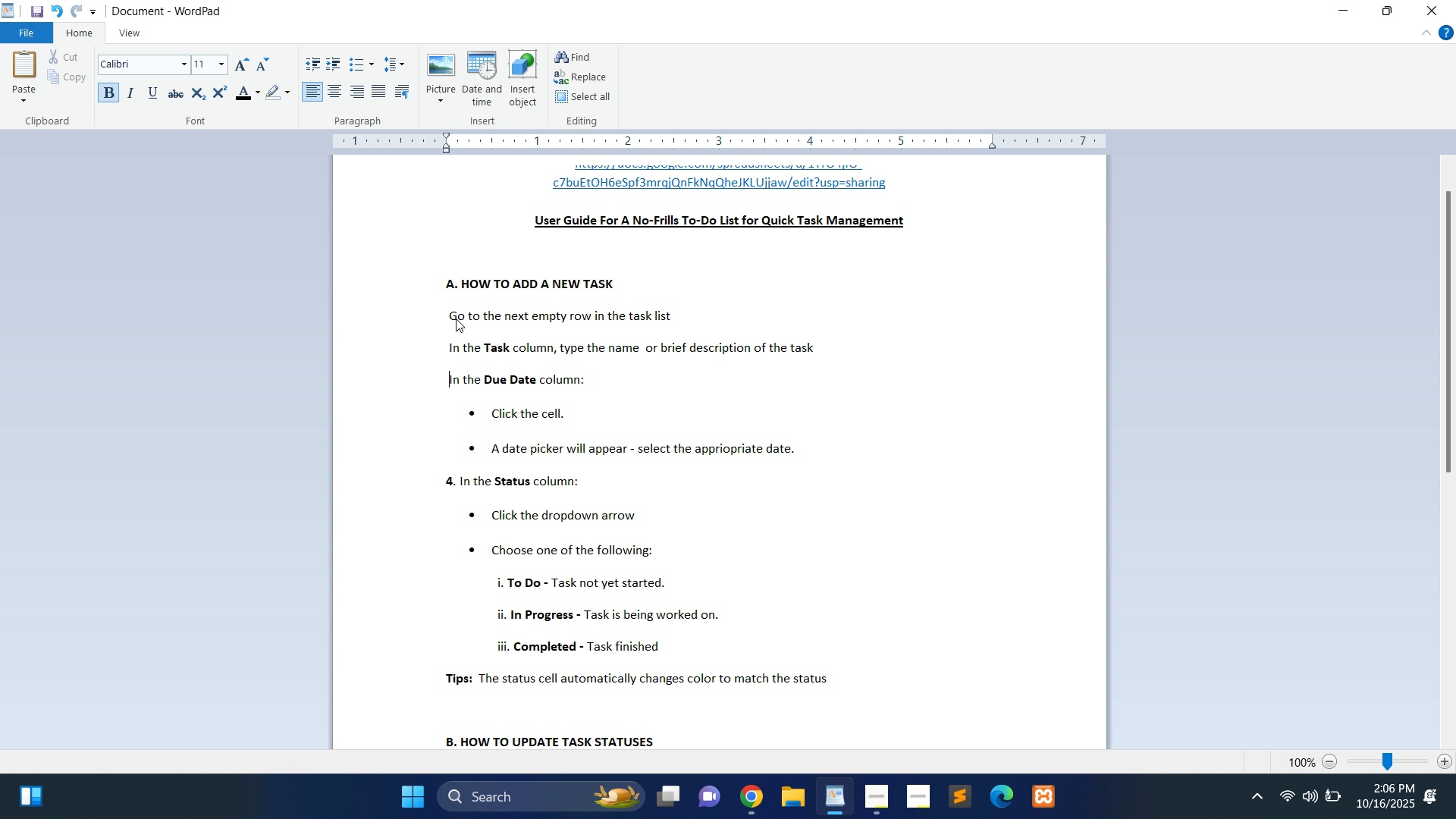 
key(ArrowRight)
 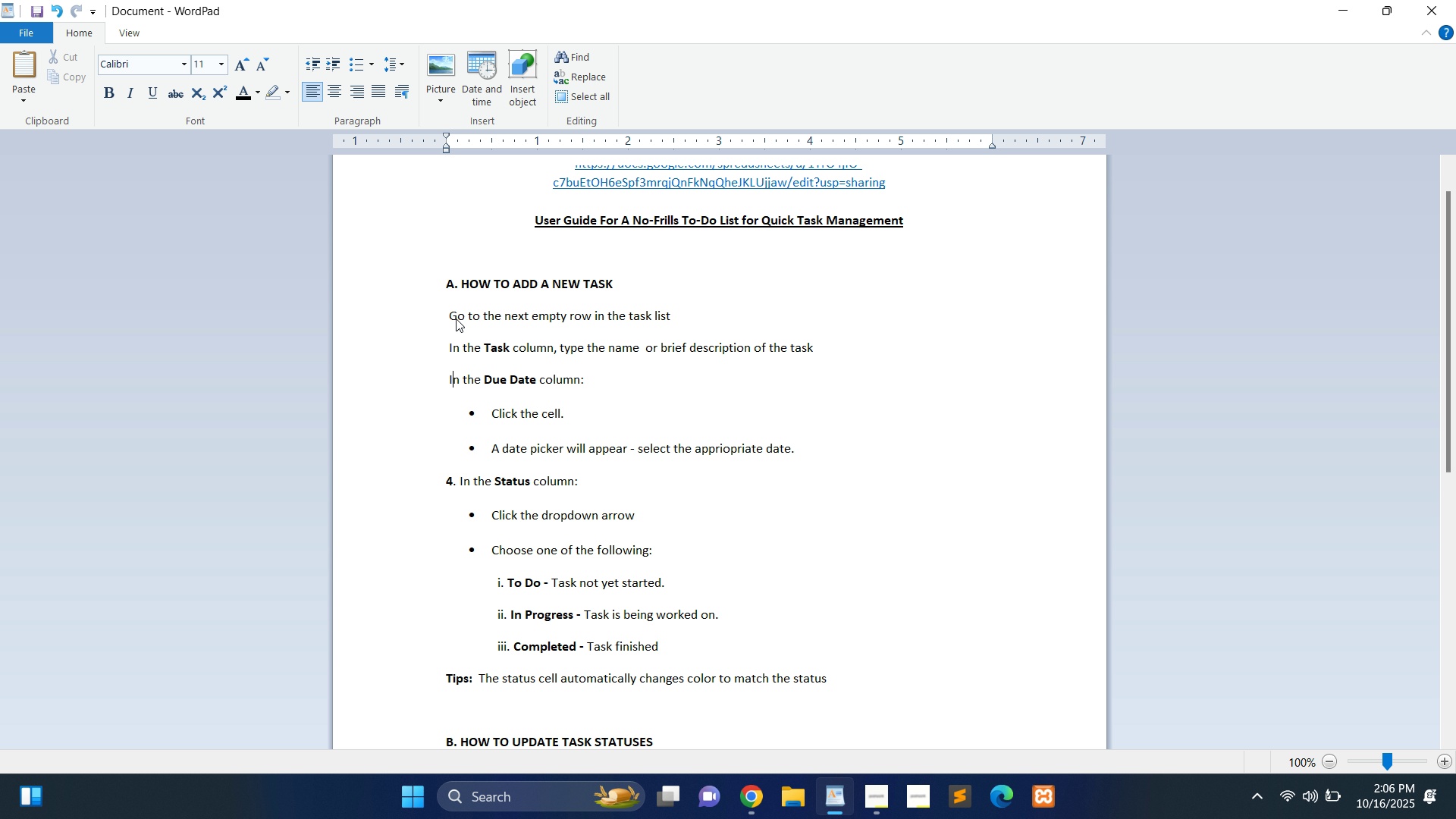 
key(ArrowRight)
 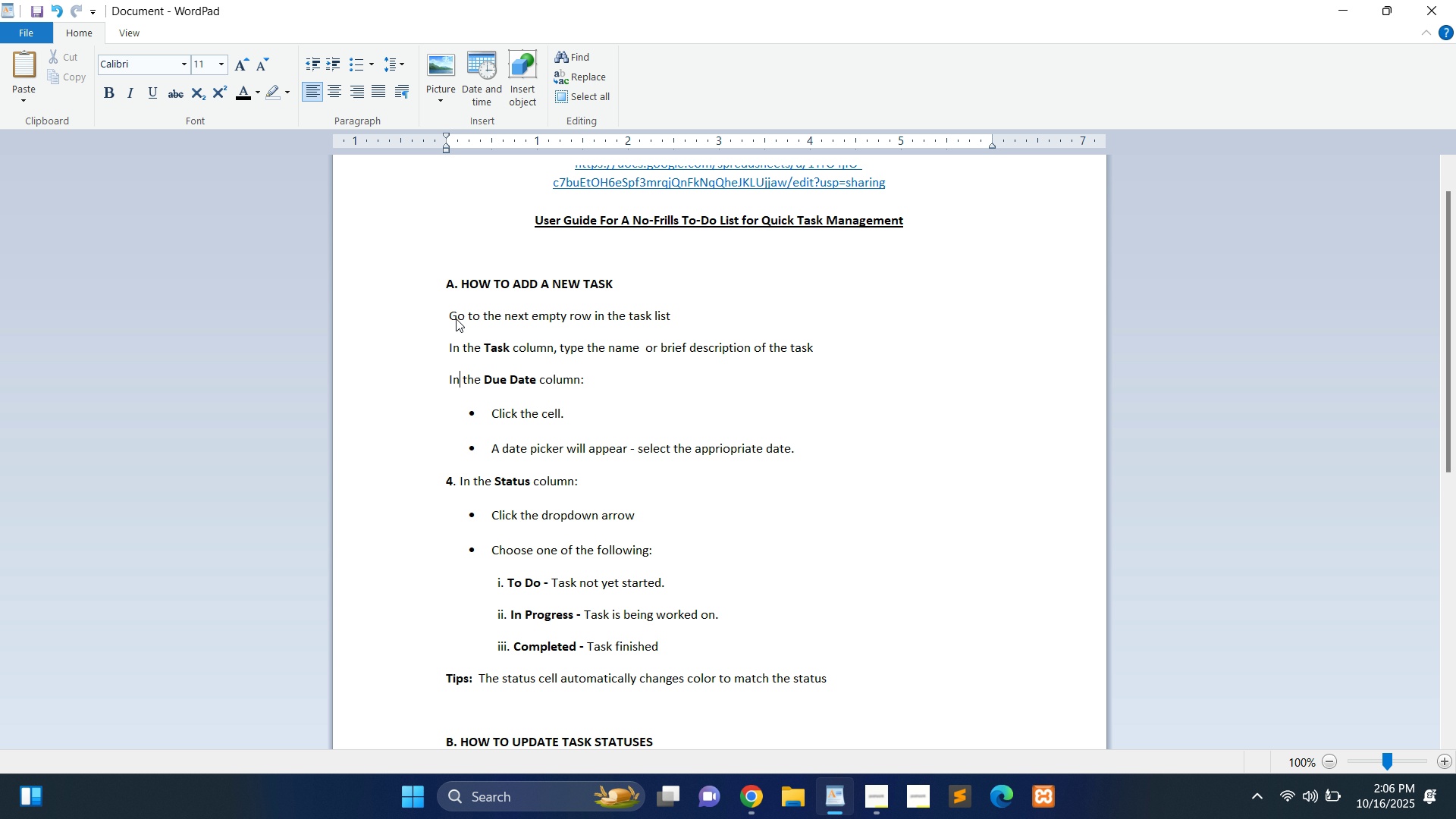 
key(ArrowRight)
 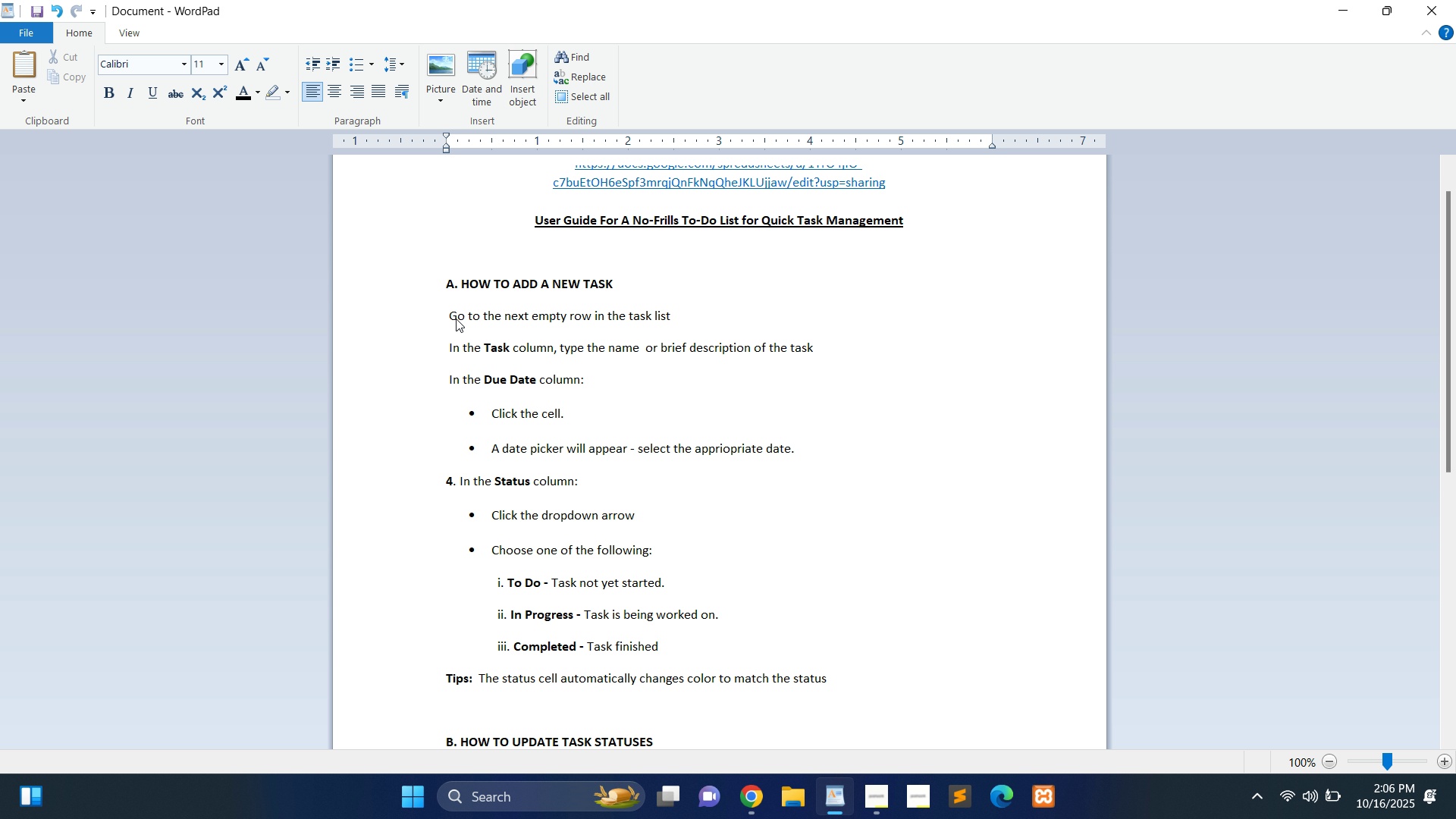 
key(ArrowDown)
 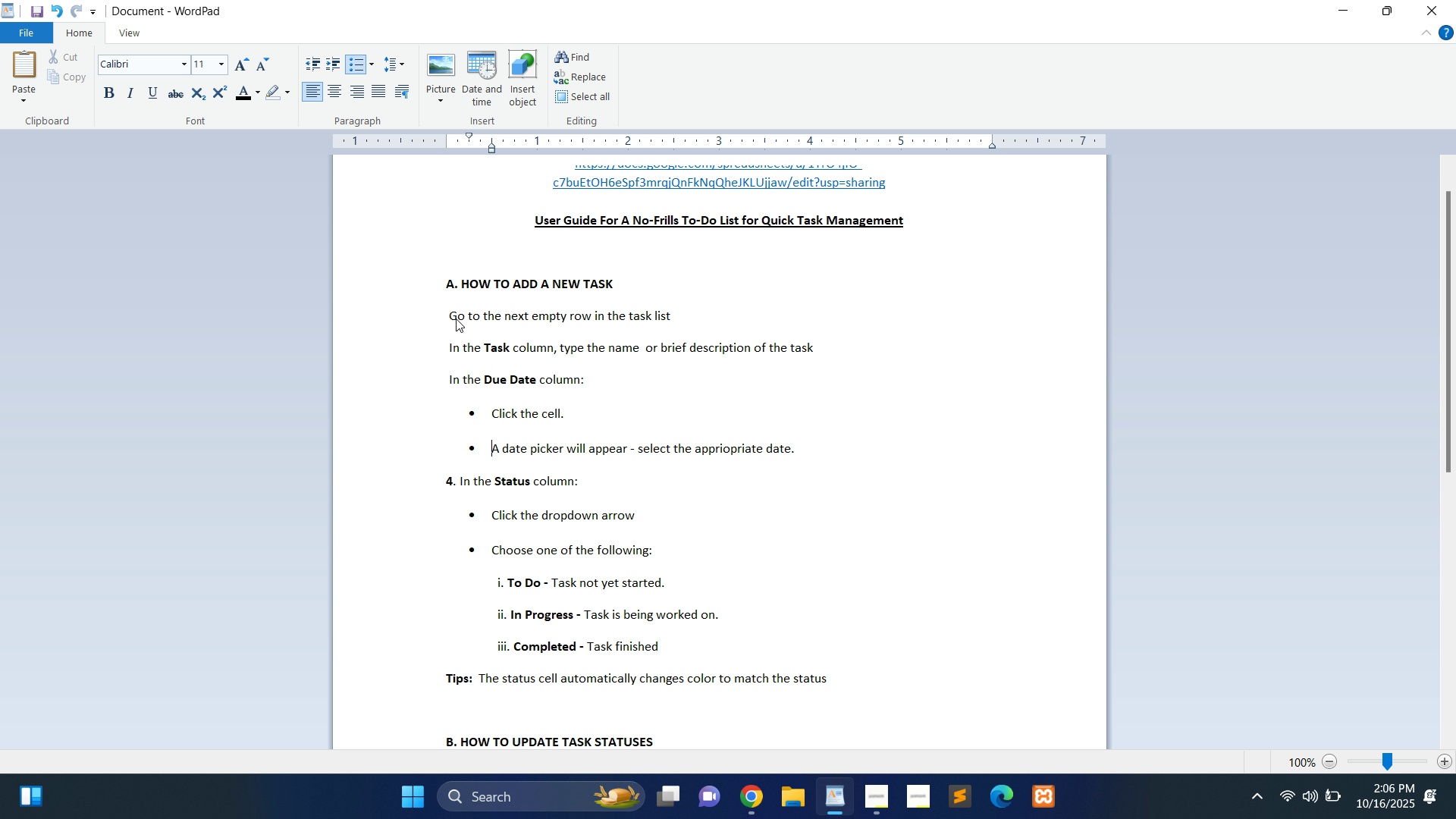 
key(ArrowDown)
 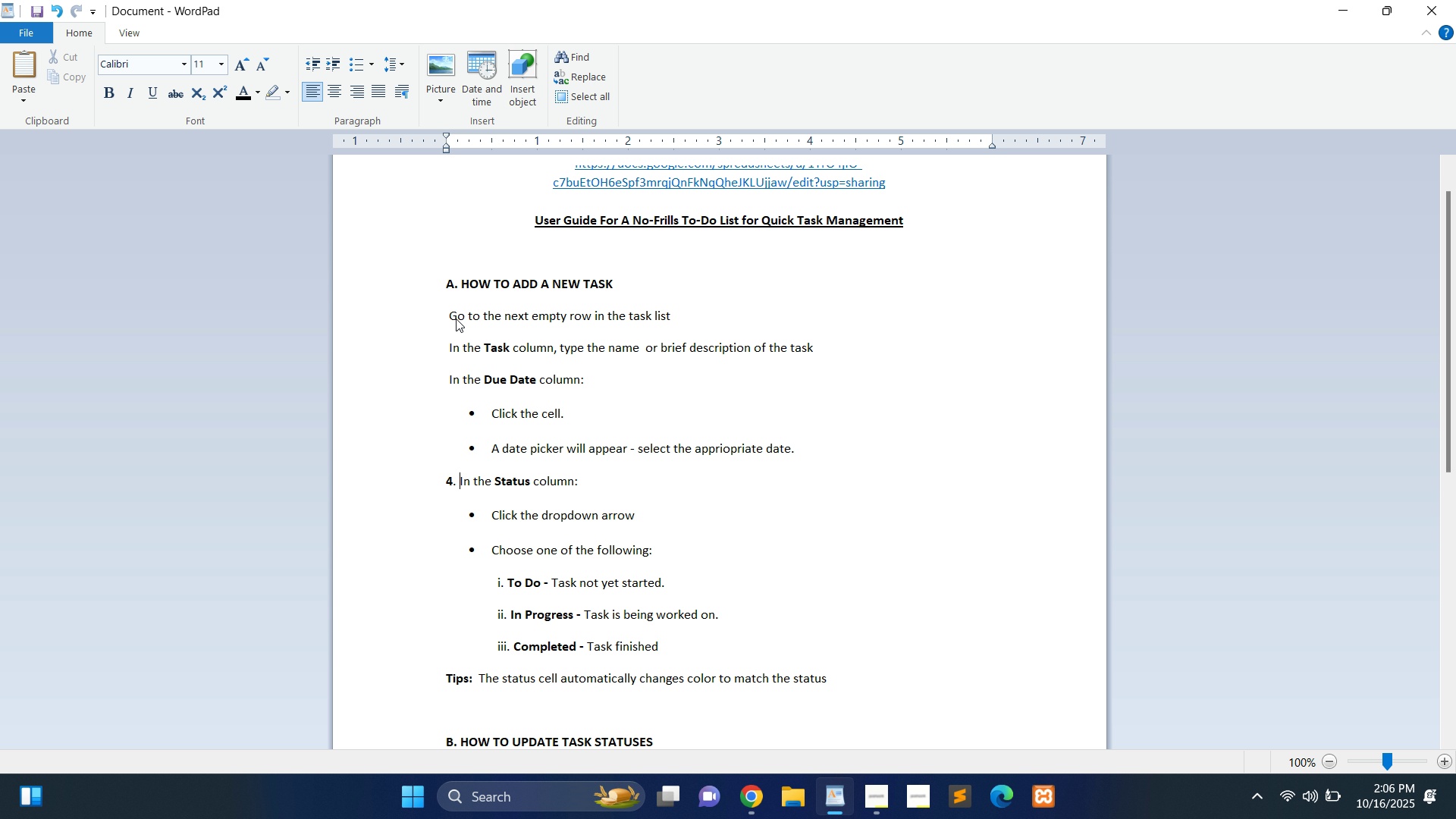 
key(ArrowDown)
 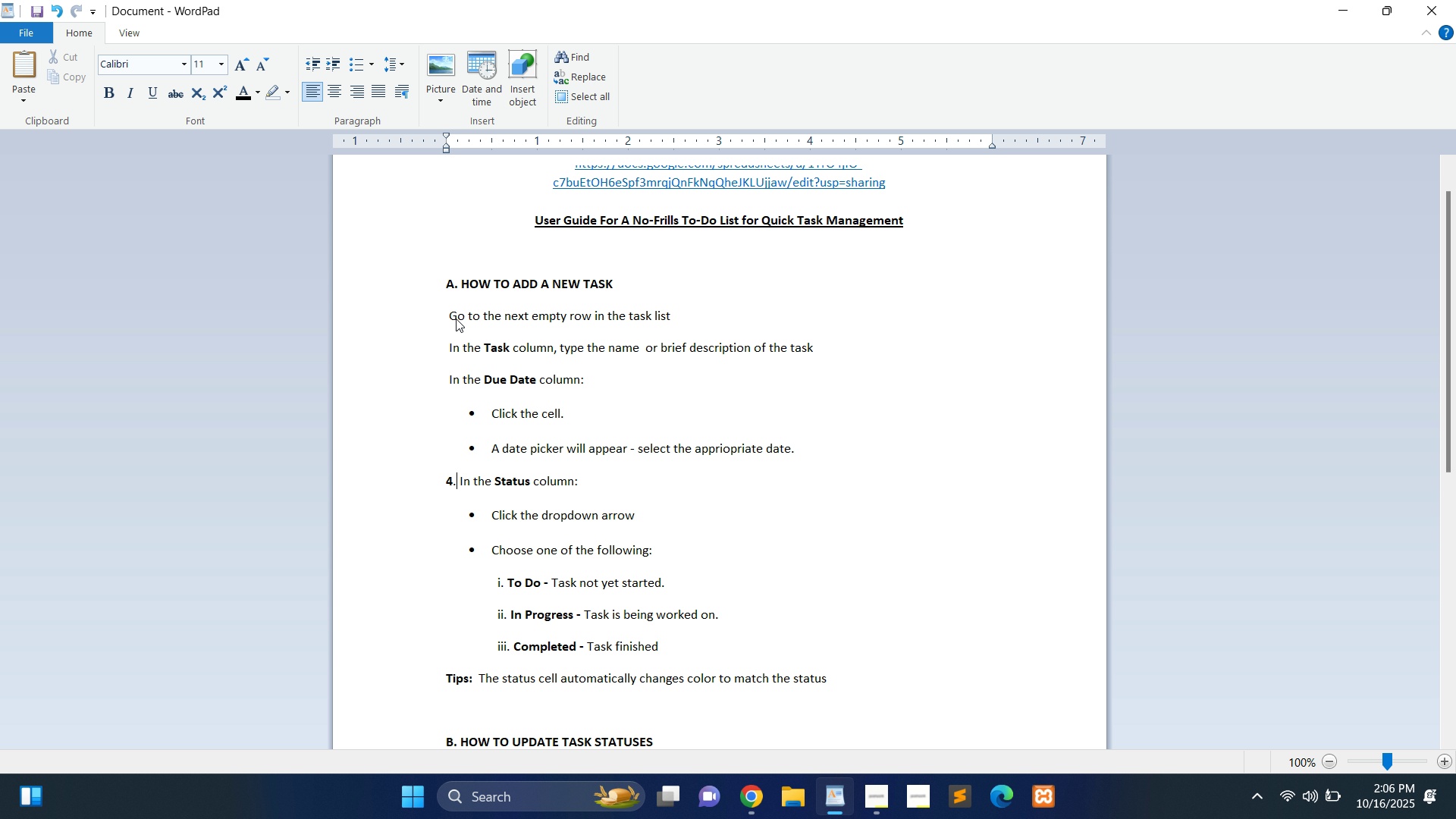 
key(ArrowLeft)
 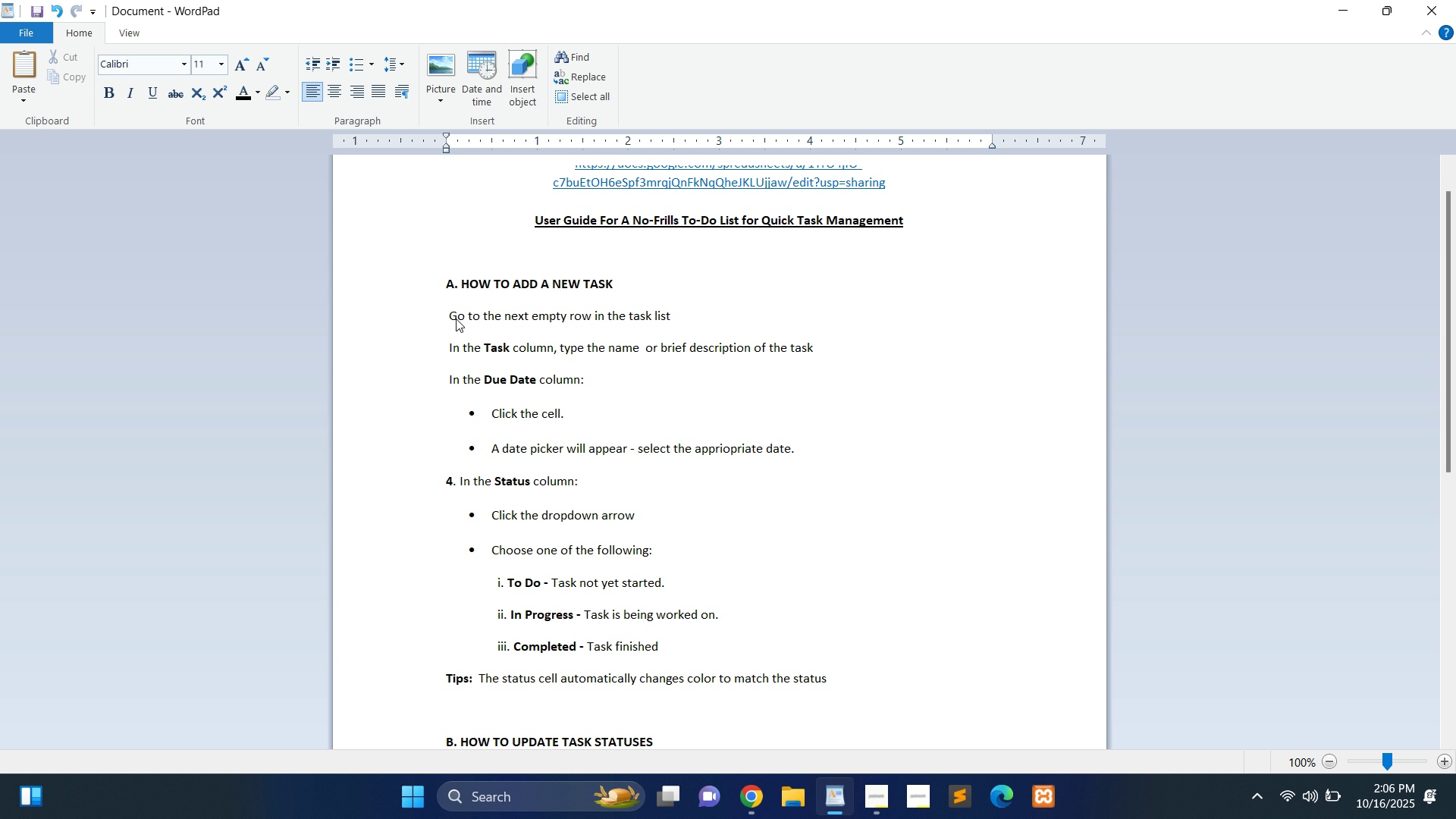 
key(ArrowLeft)
 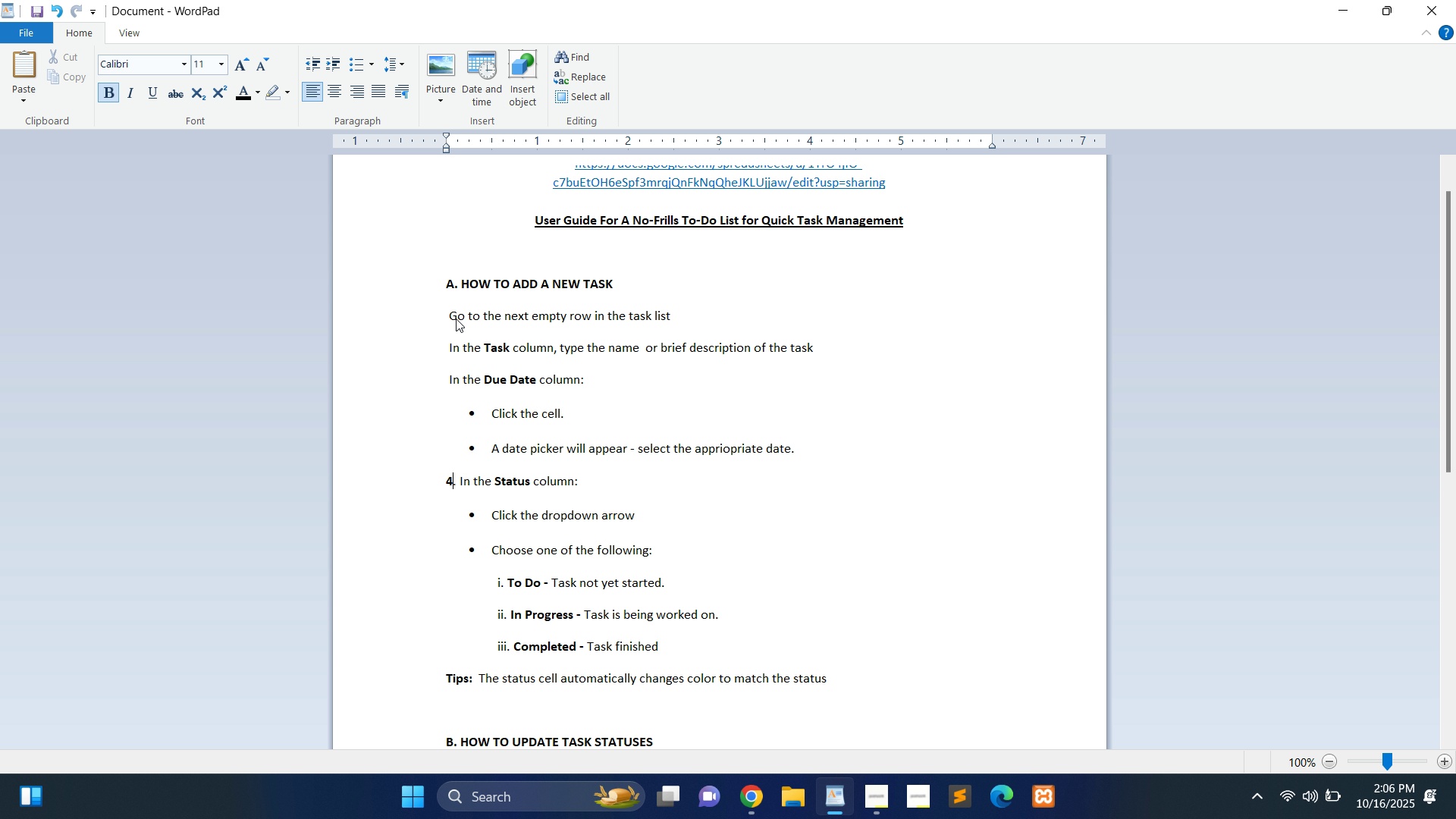 
key(ArrowRight)
 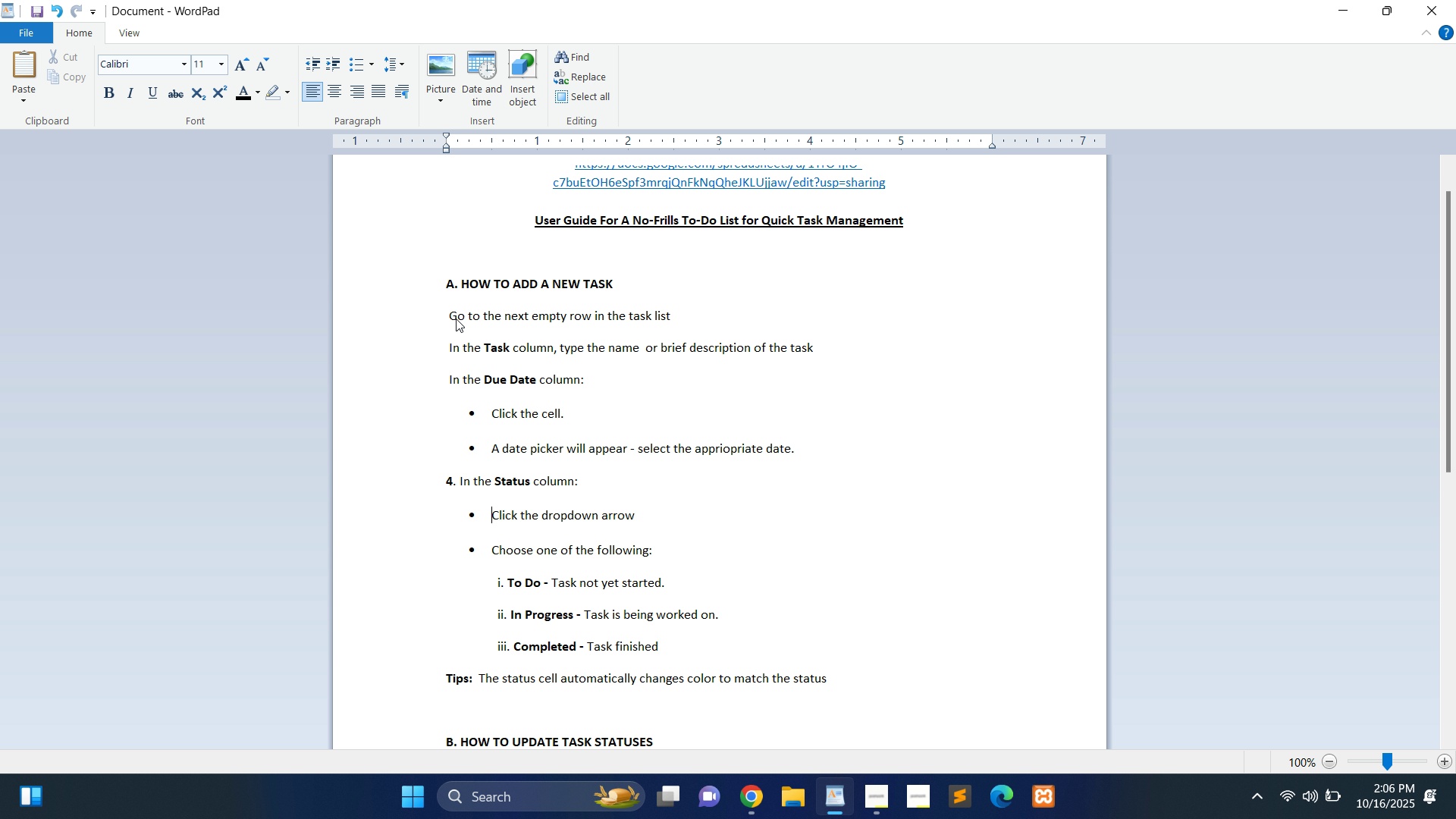 
key(ArrowDown)
 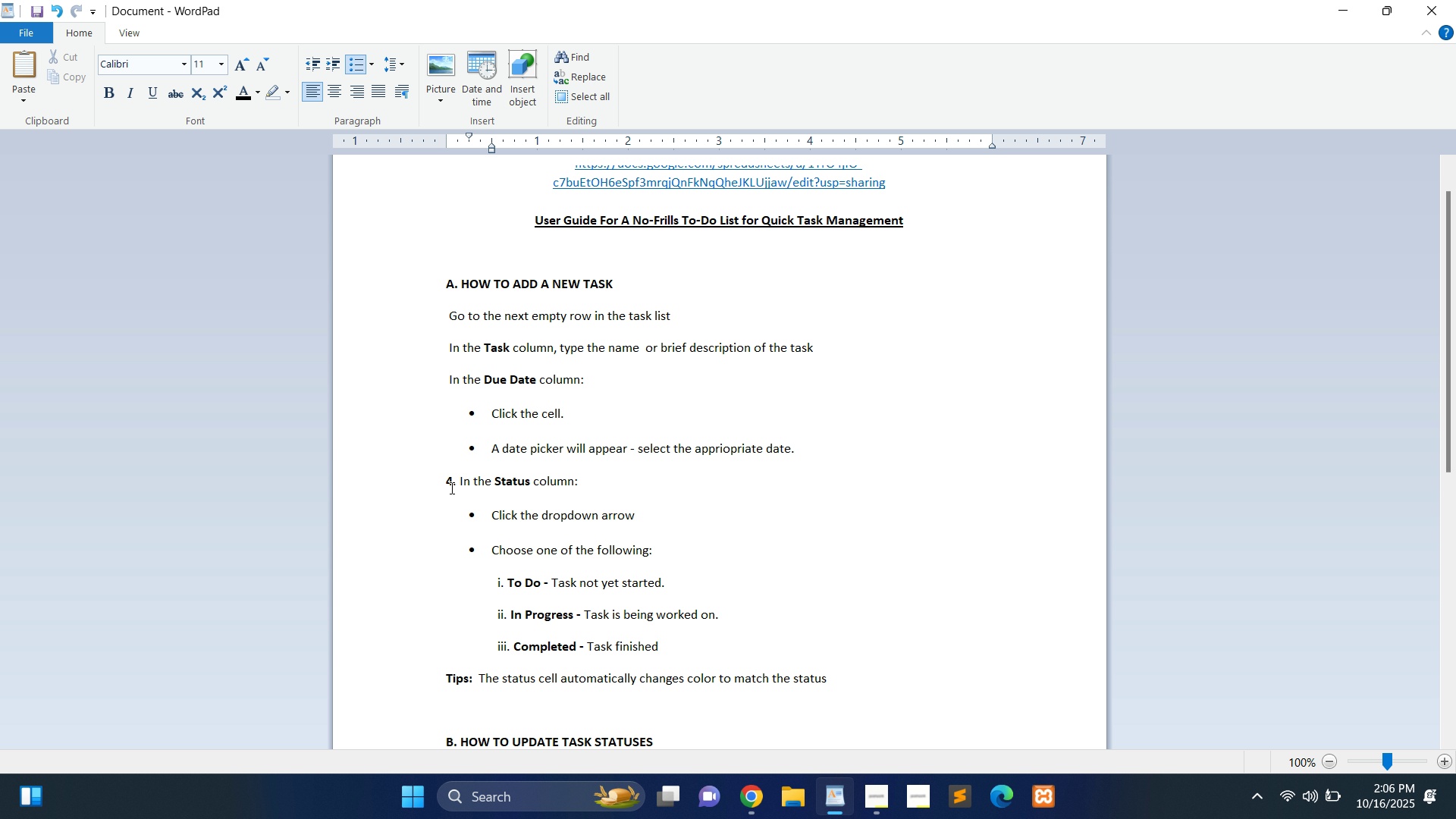 
left_click([456, 488])
 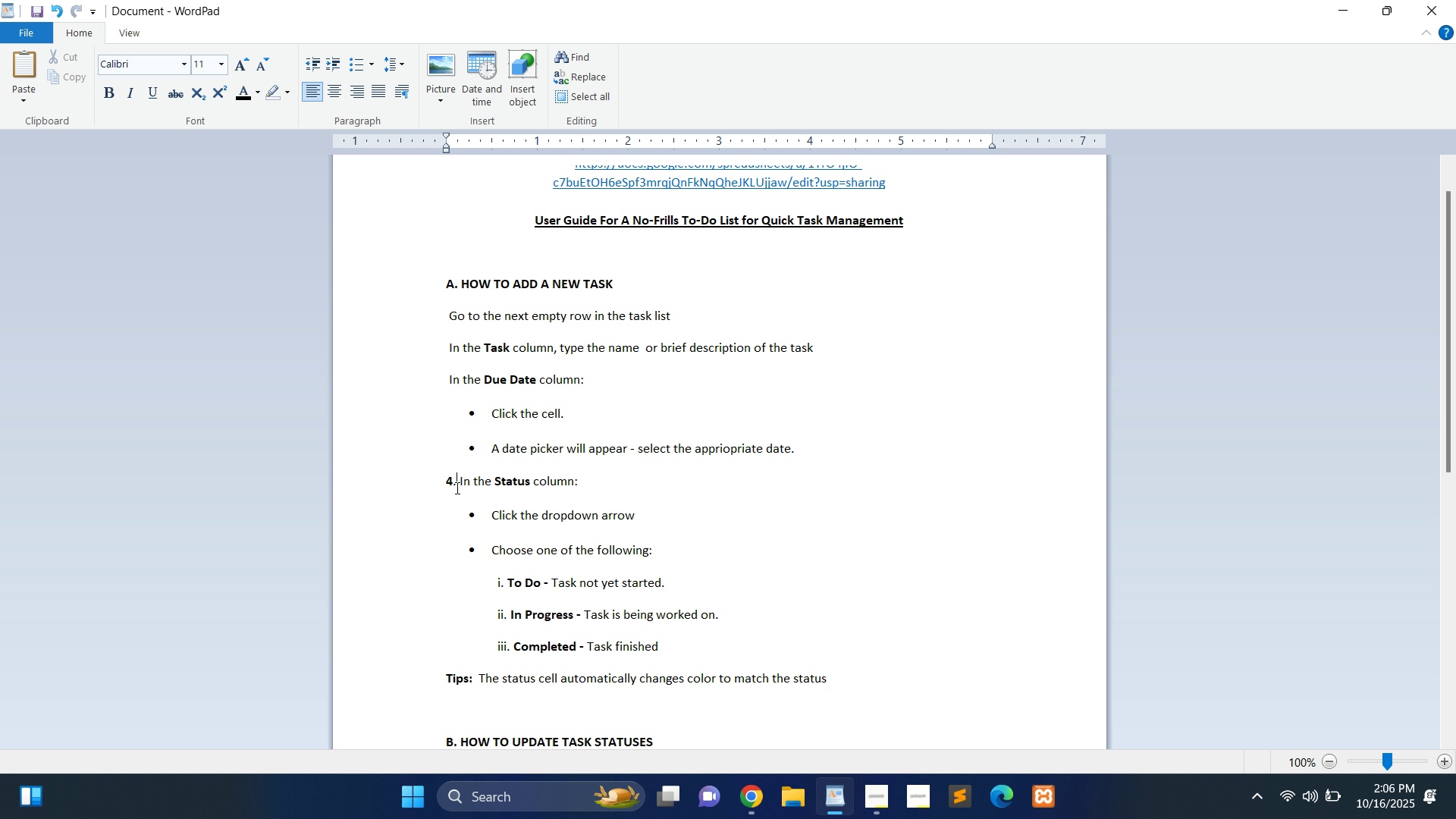 
key(ArrowLeft)
 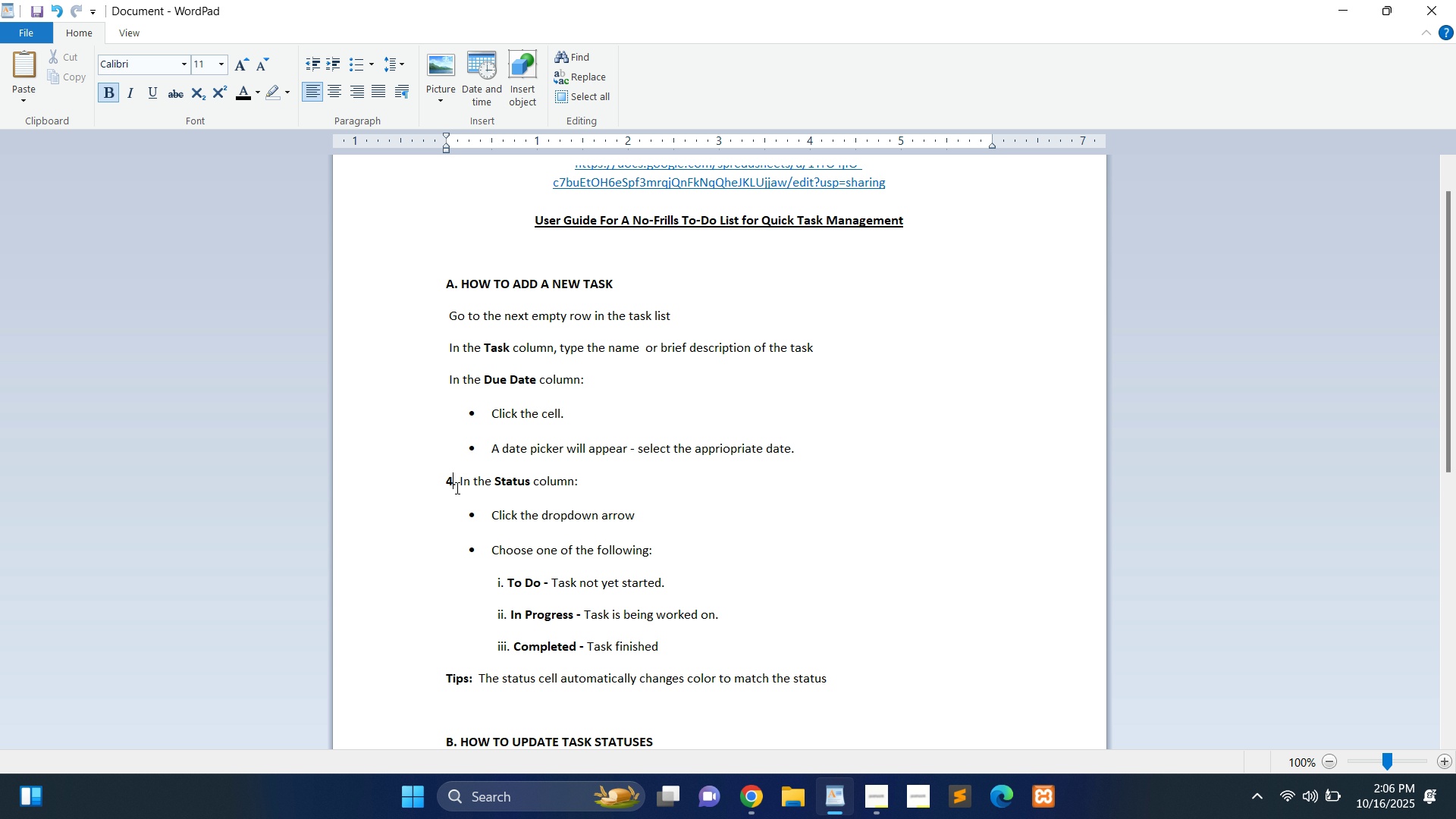 
key(ArrowRight)
 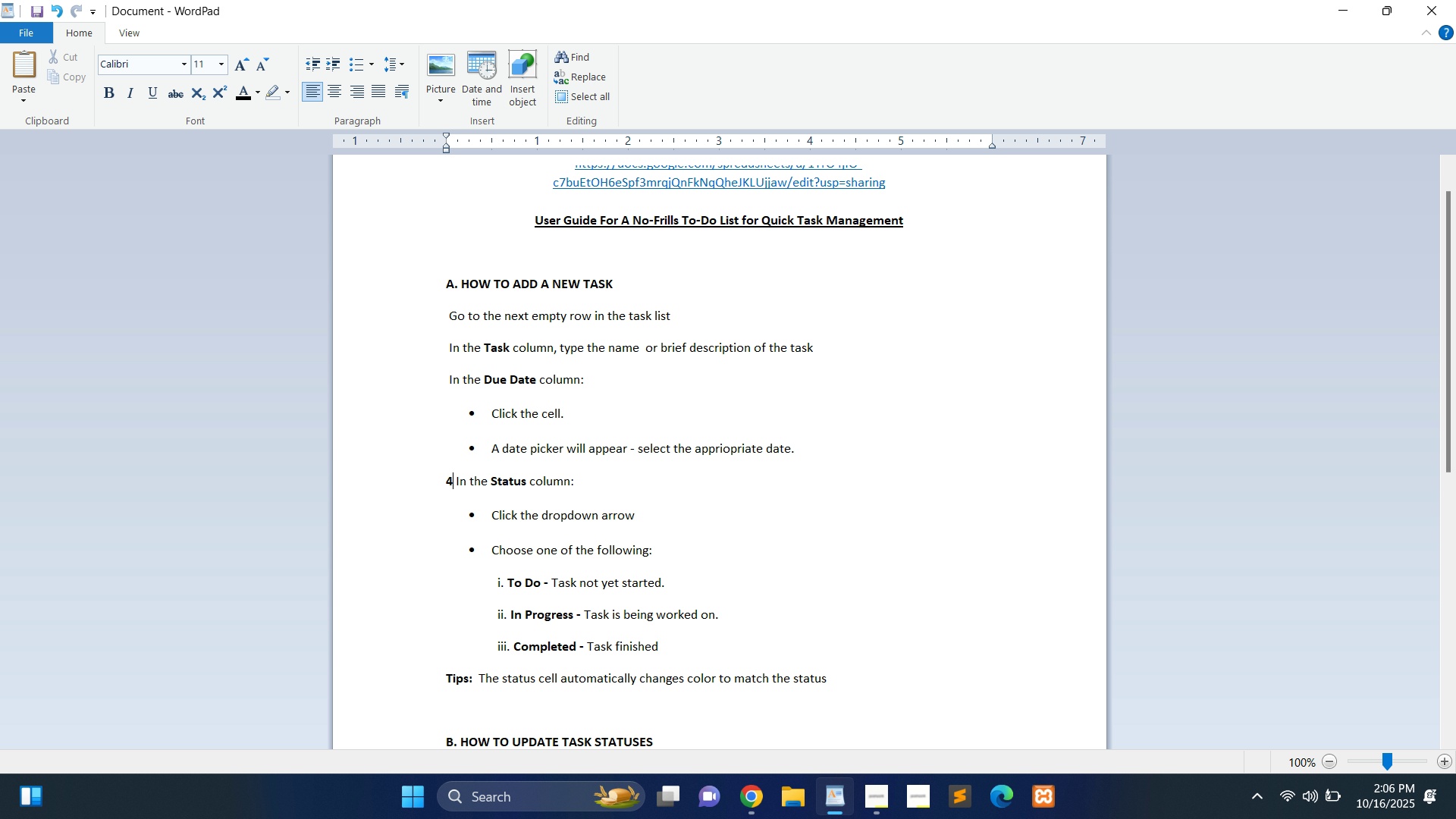 
key(Backspace)
 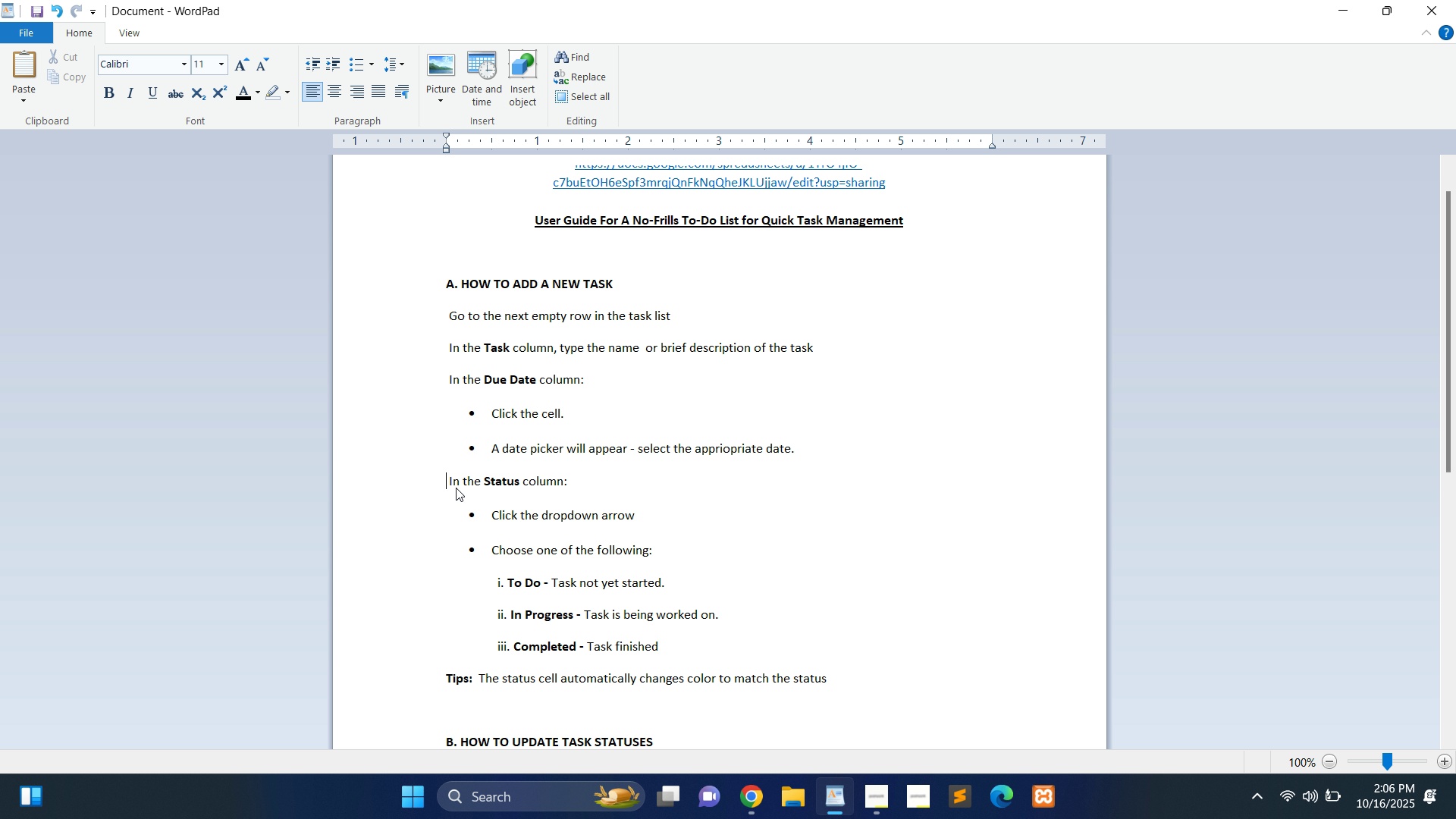 
key(Backspace)
 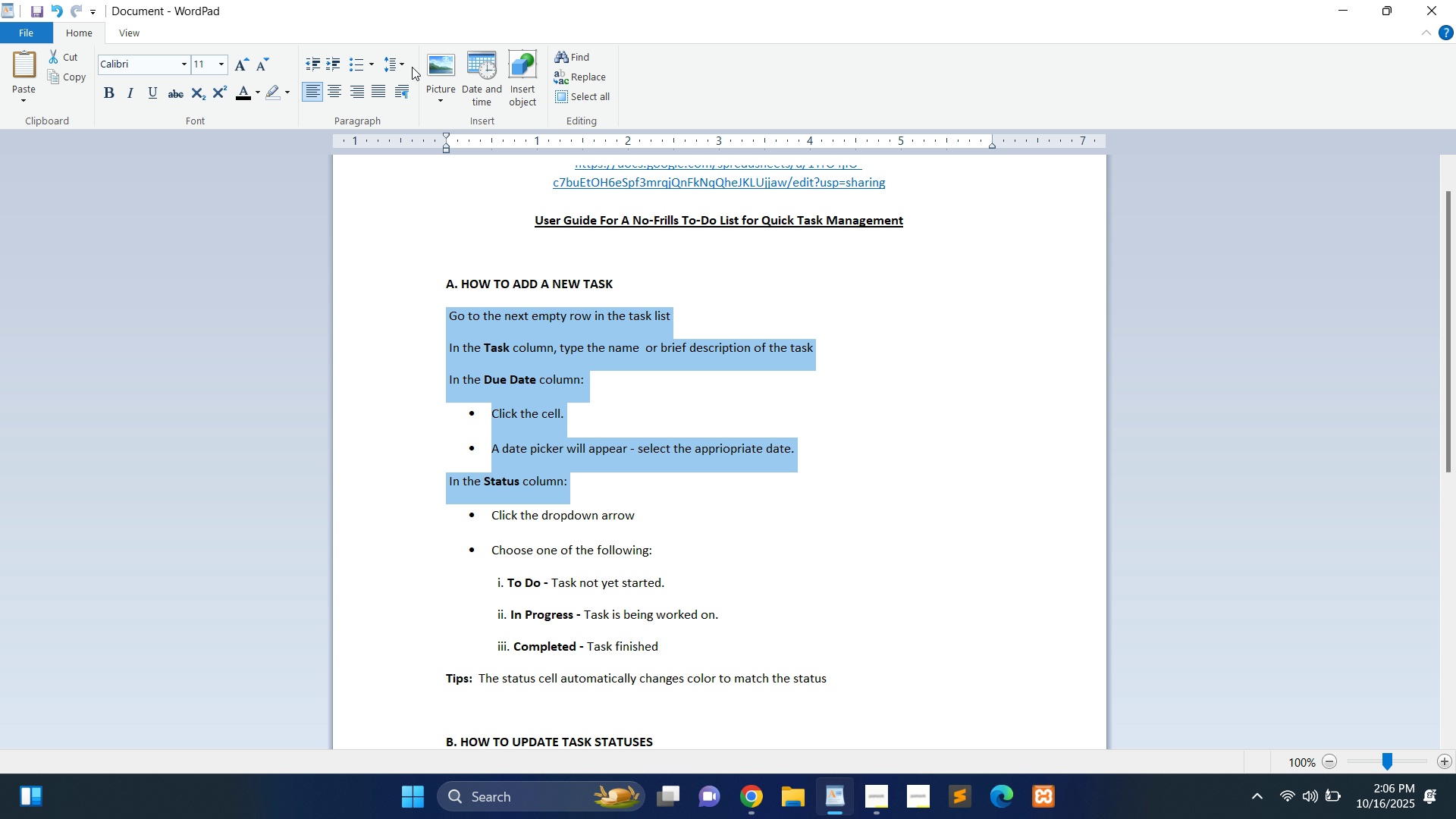 
wait(6.62)
 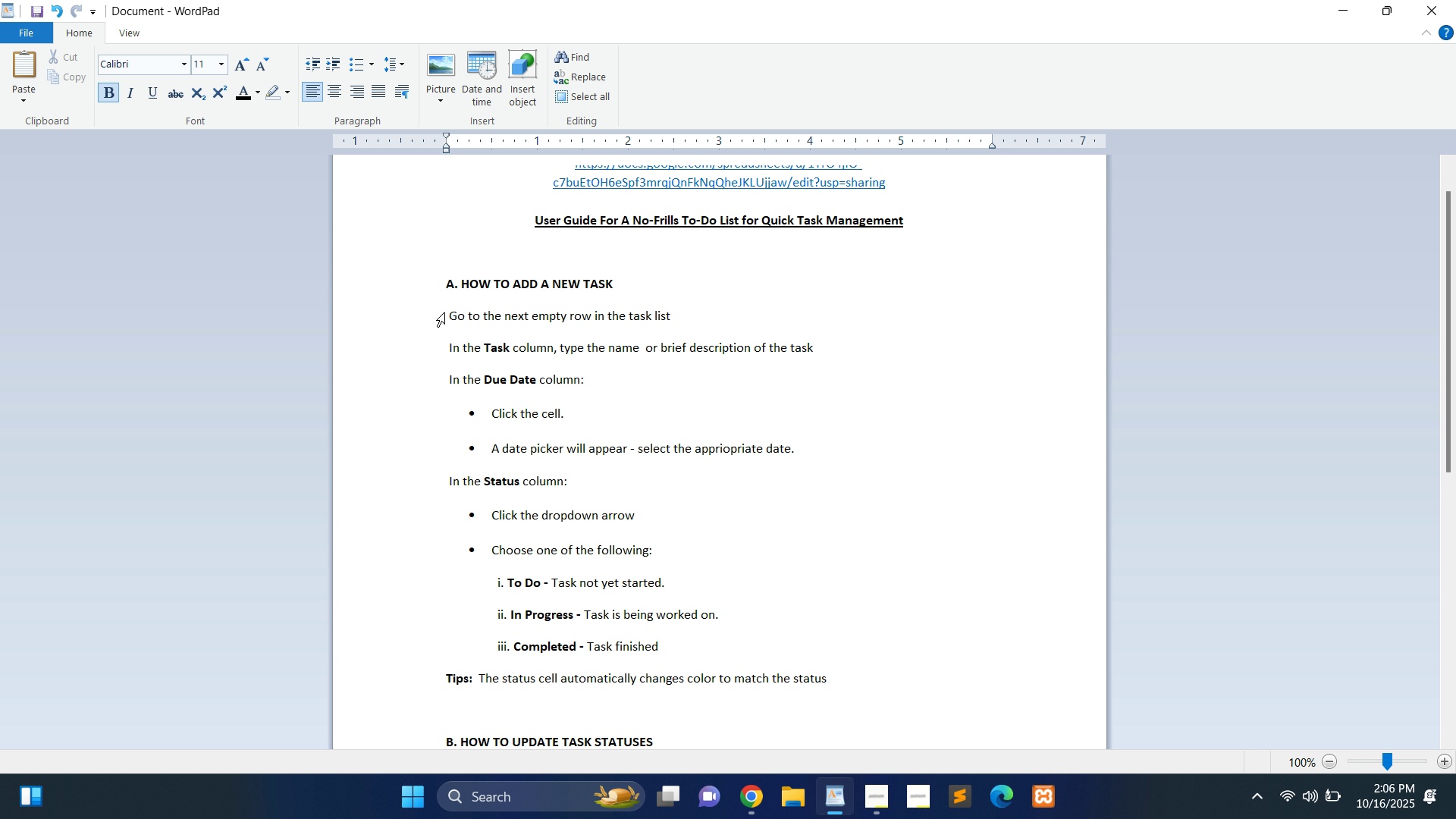 
left_click([368, 66])
 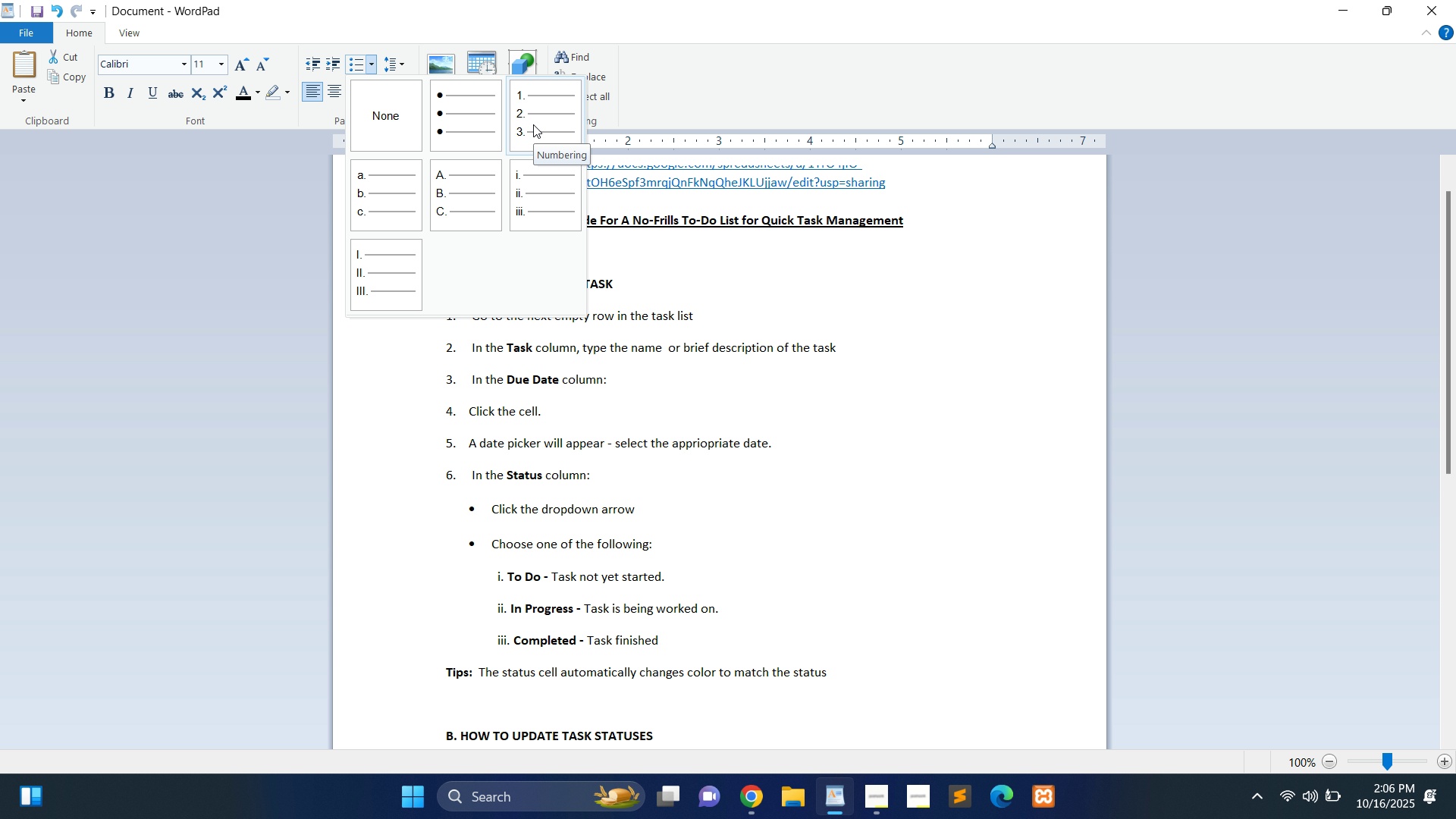 
left_click([533, 124])
 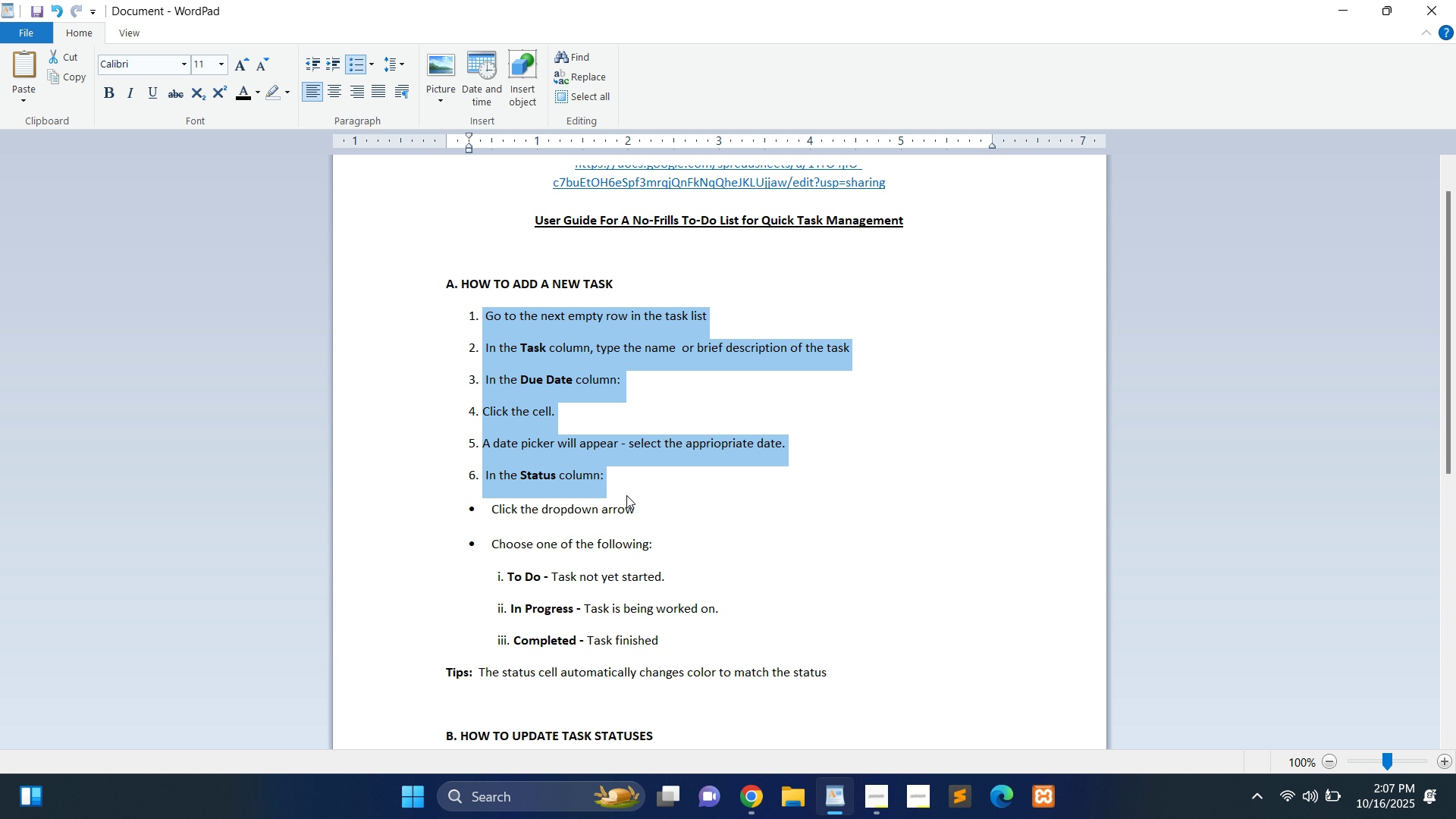 
wait(21.08)
 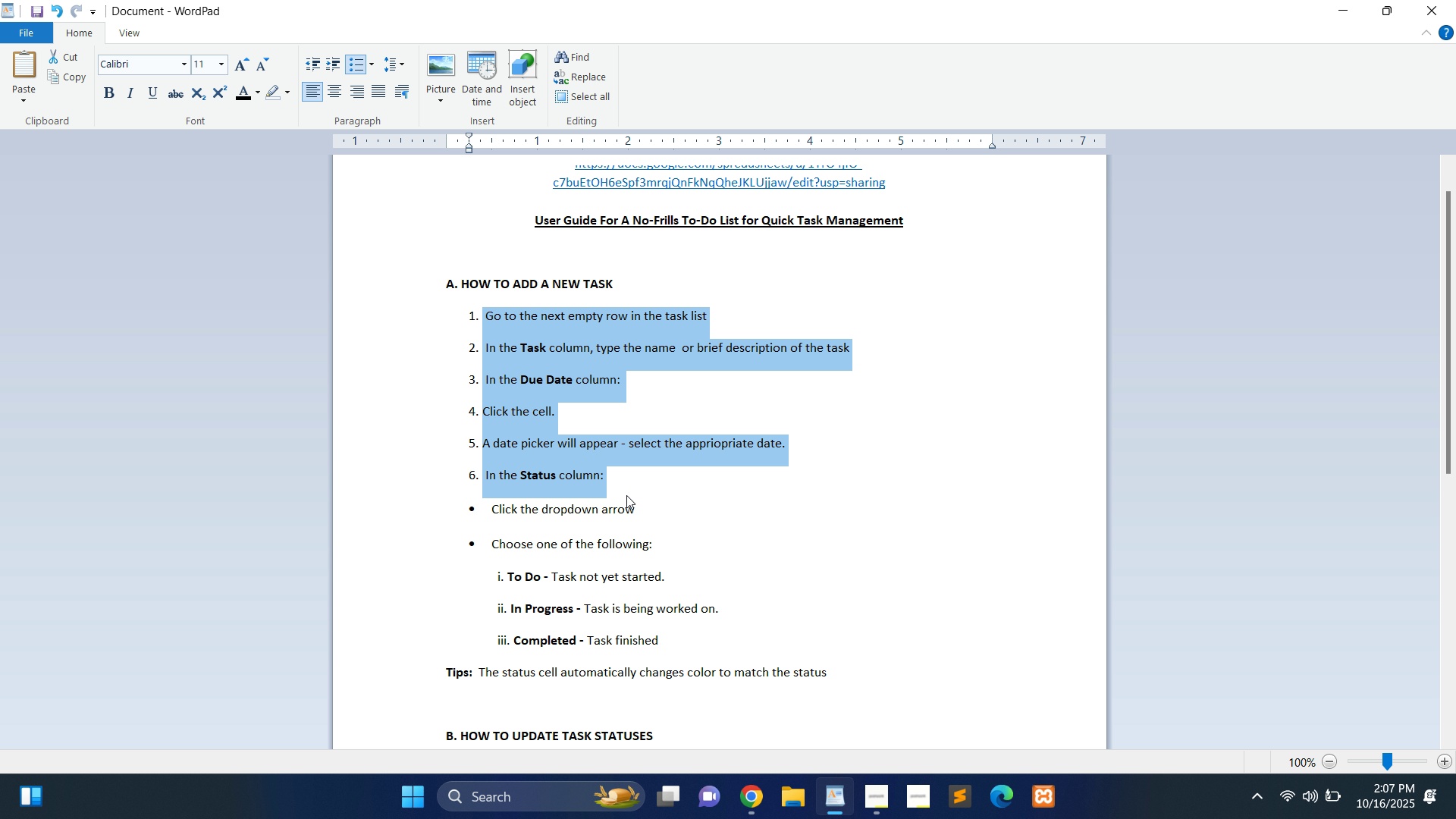 
key(Control+Z)
 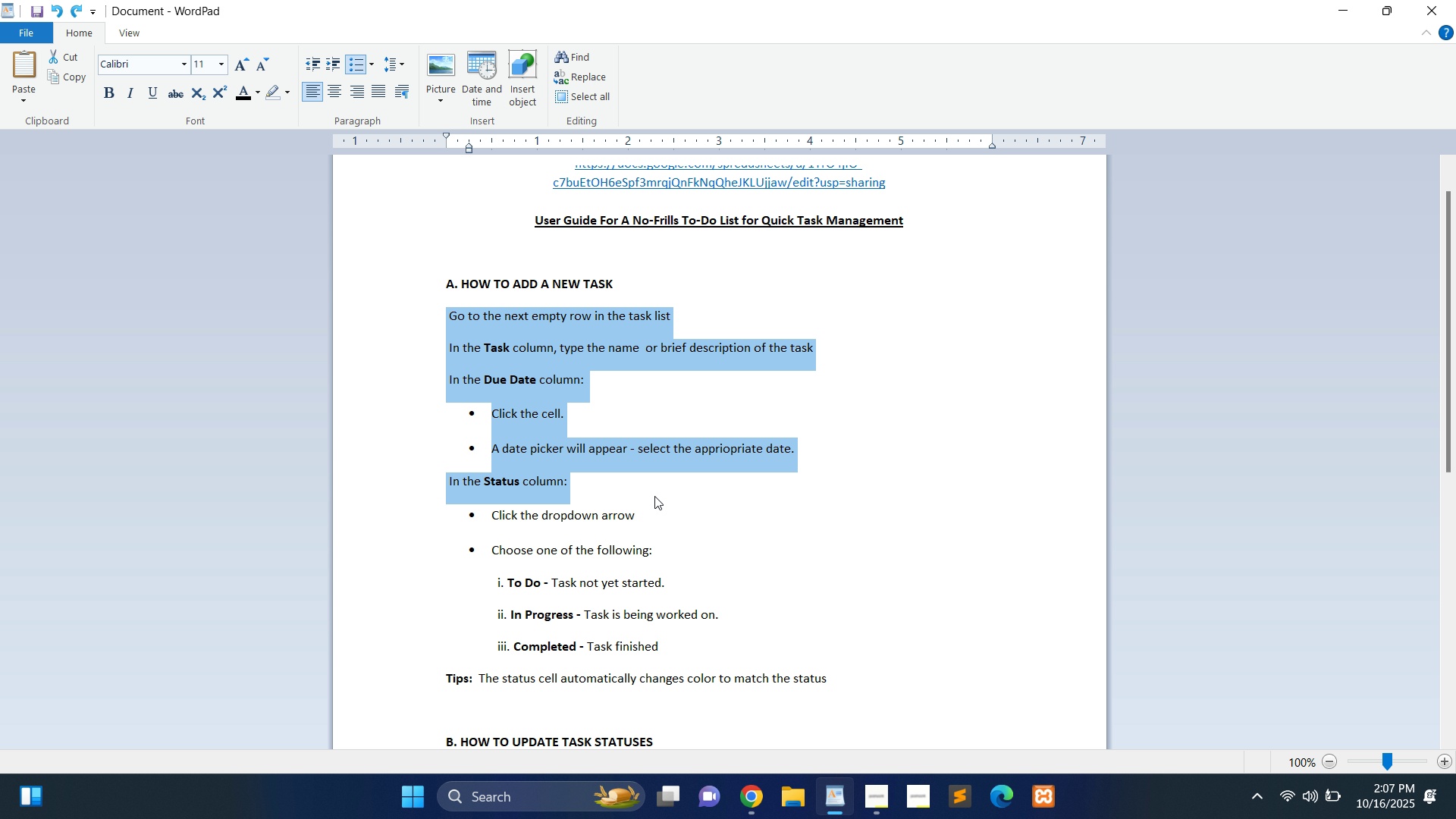 
key(Control+Z)
 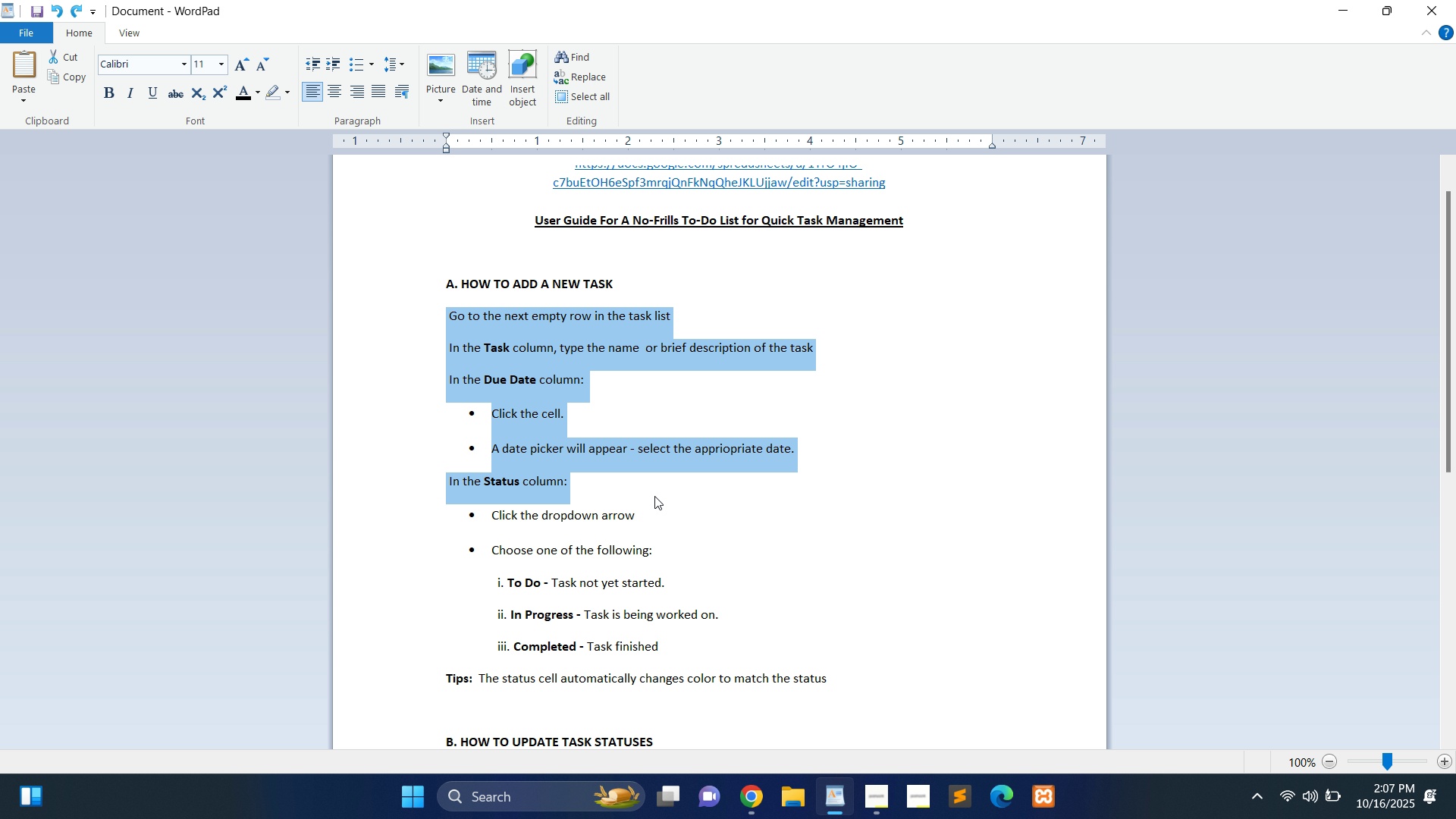 
wait(5.26)
 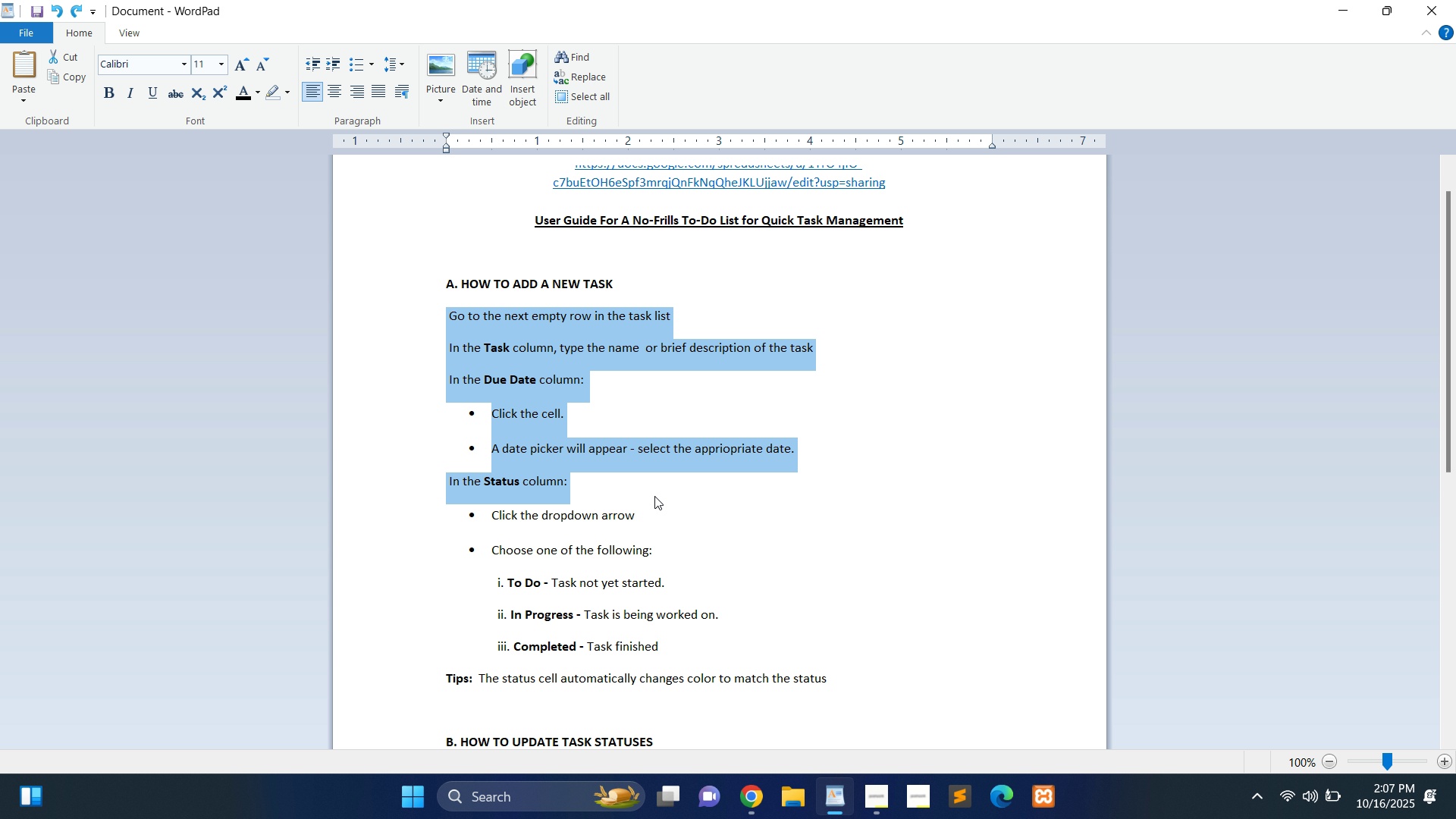 
left_click([653, 492])
 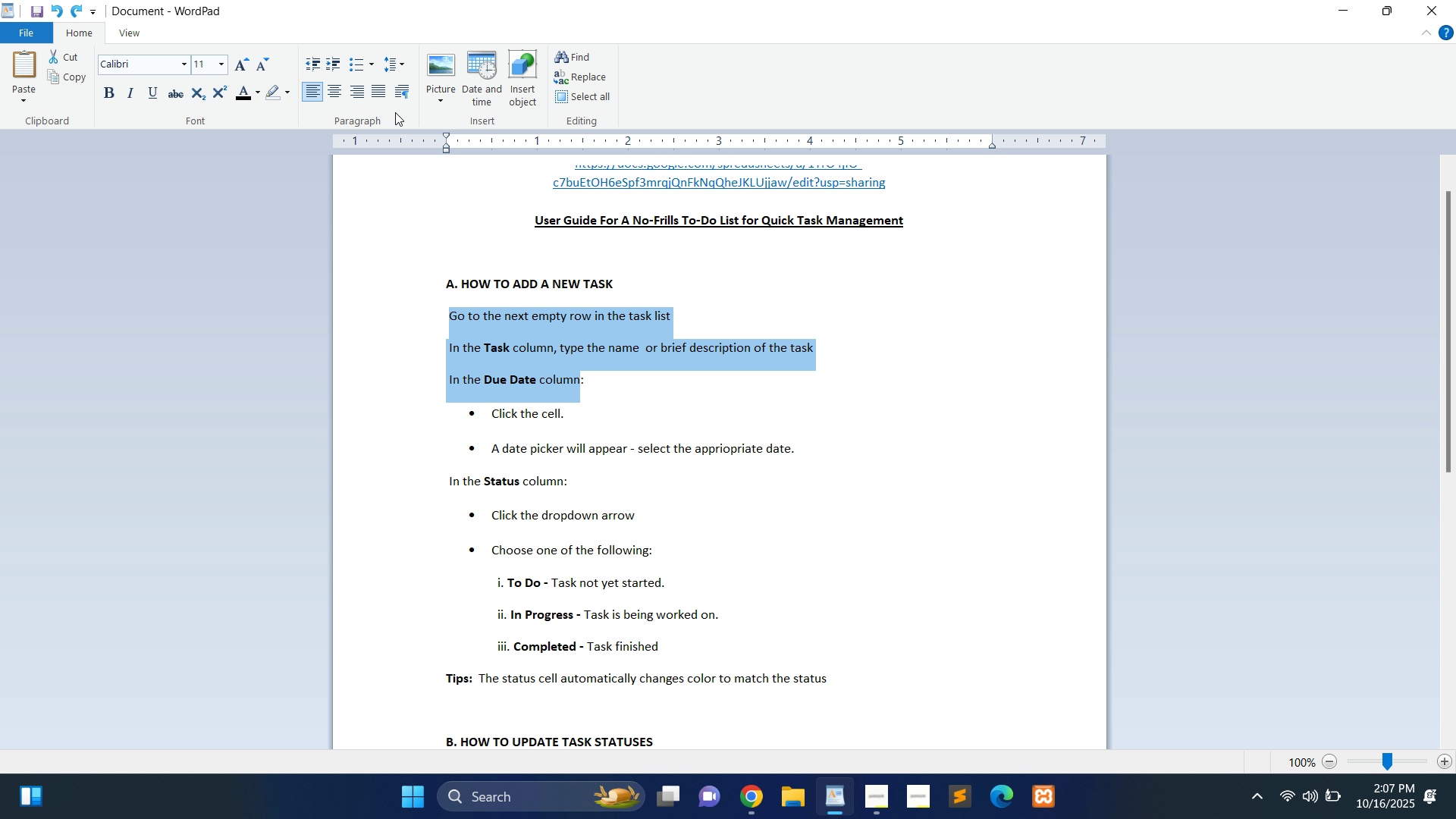 
wait(5.29)
 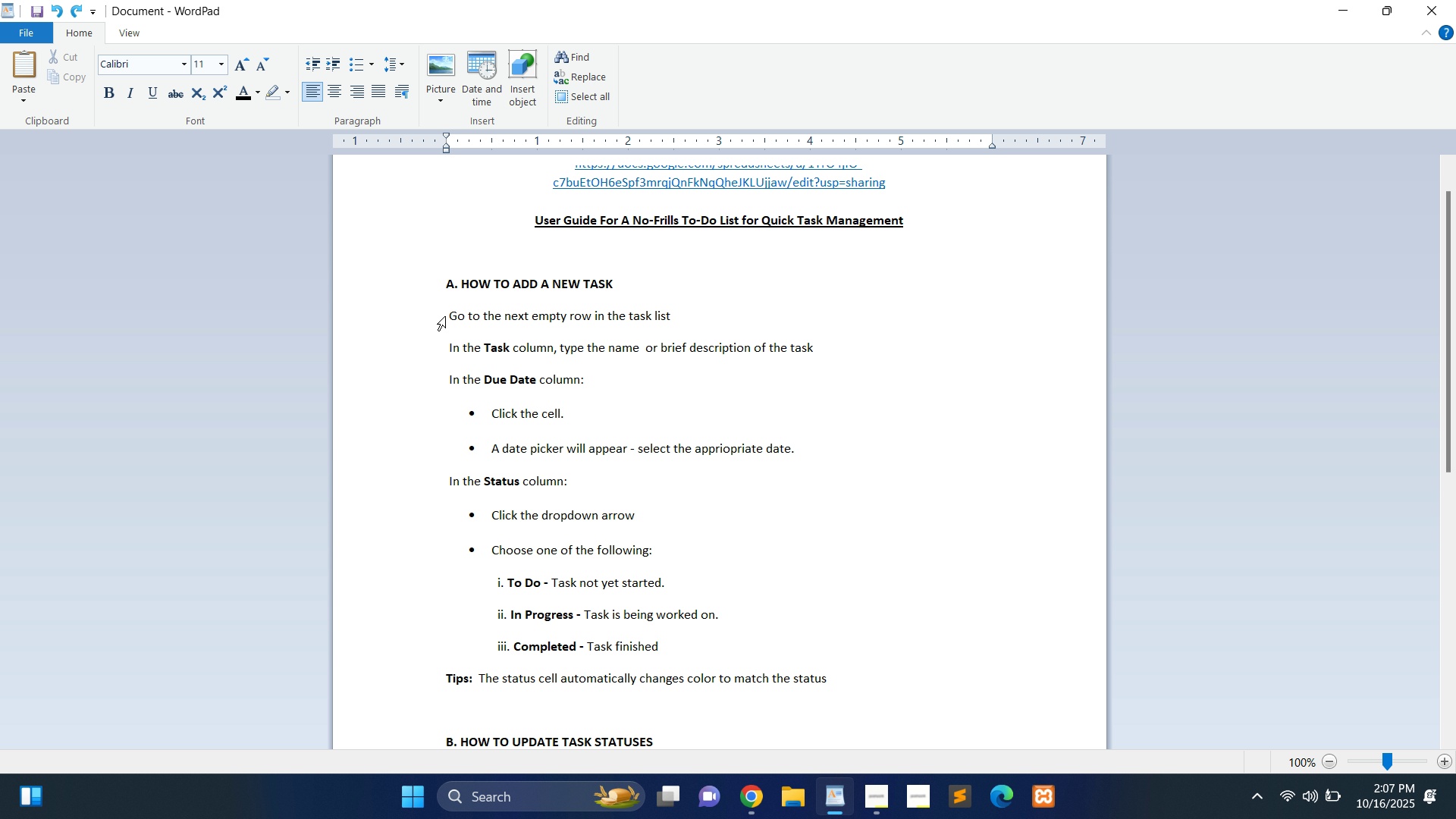 
left_click([372, 66])
 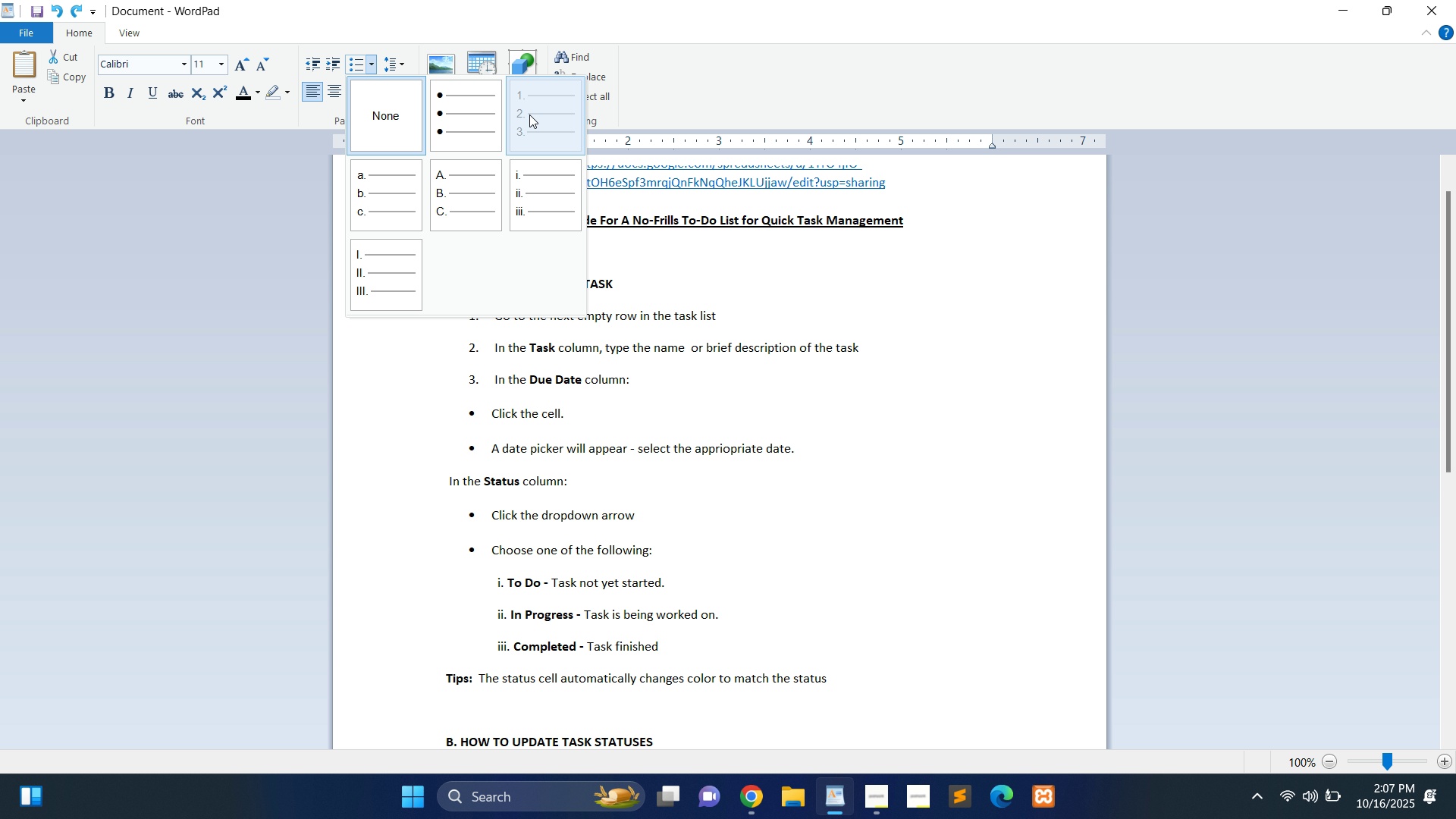 
left_click([529, 115])
 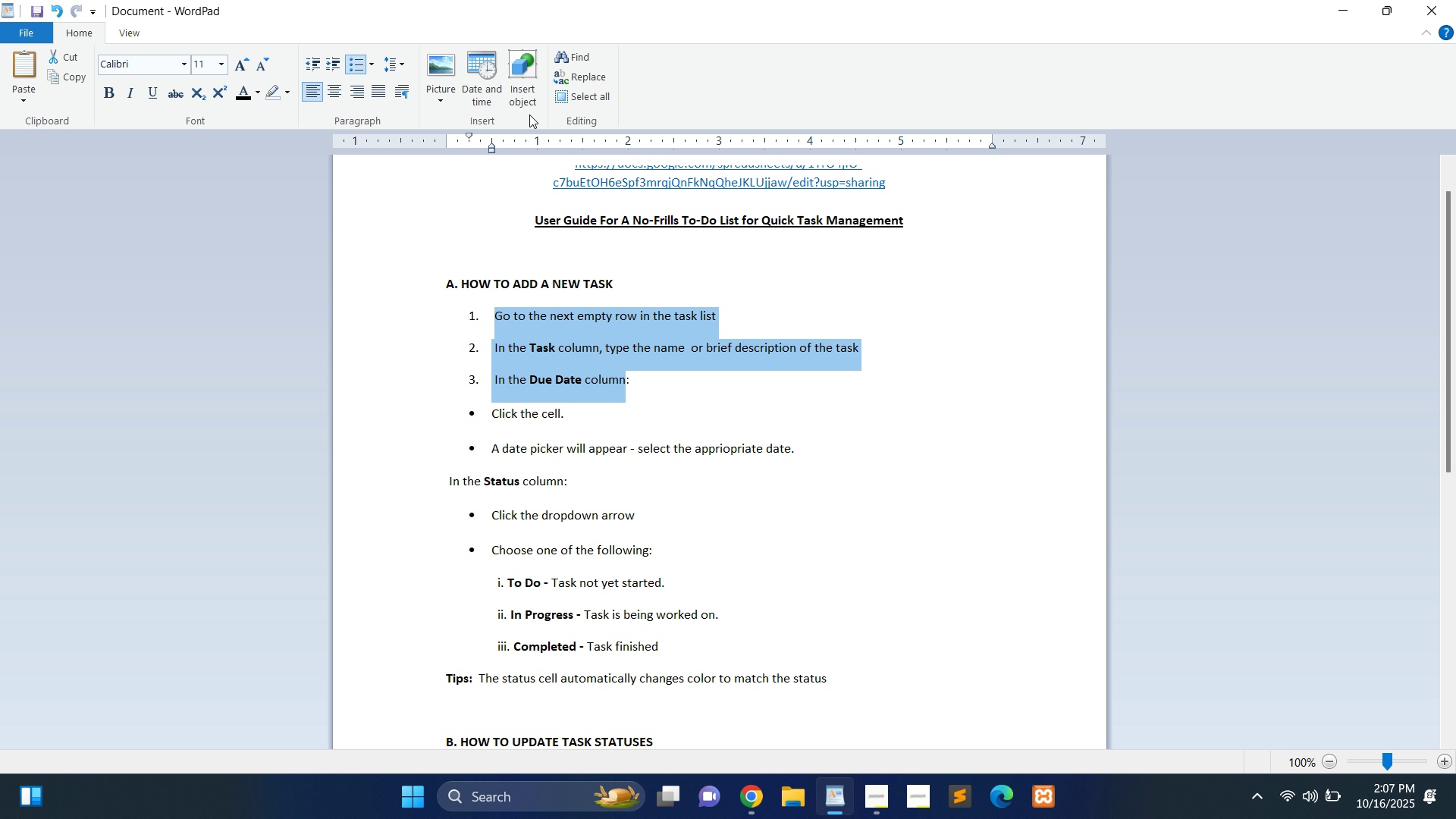 
hold_key(key=ControlLeft, duration=1.53)
 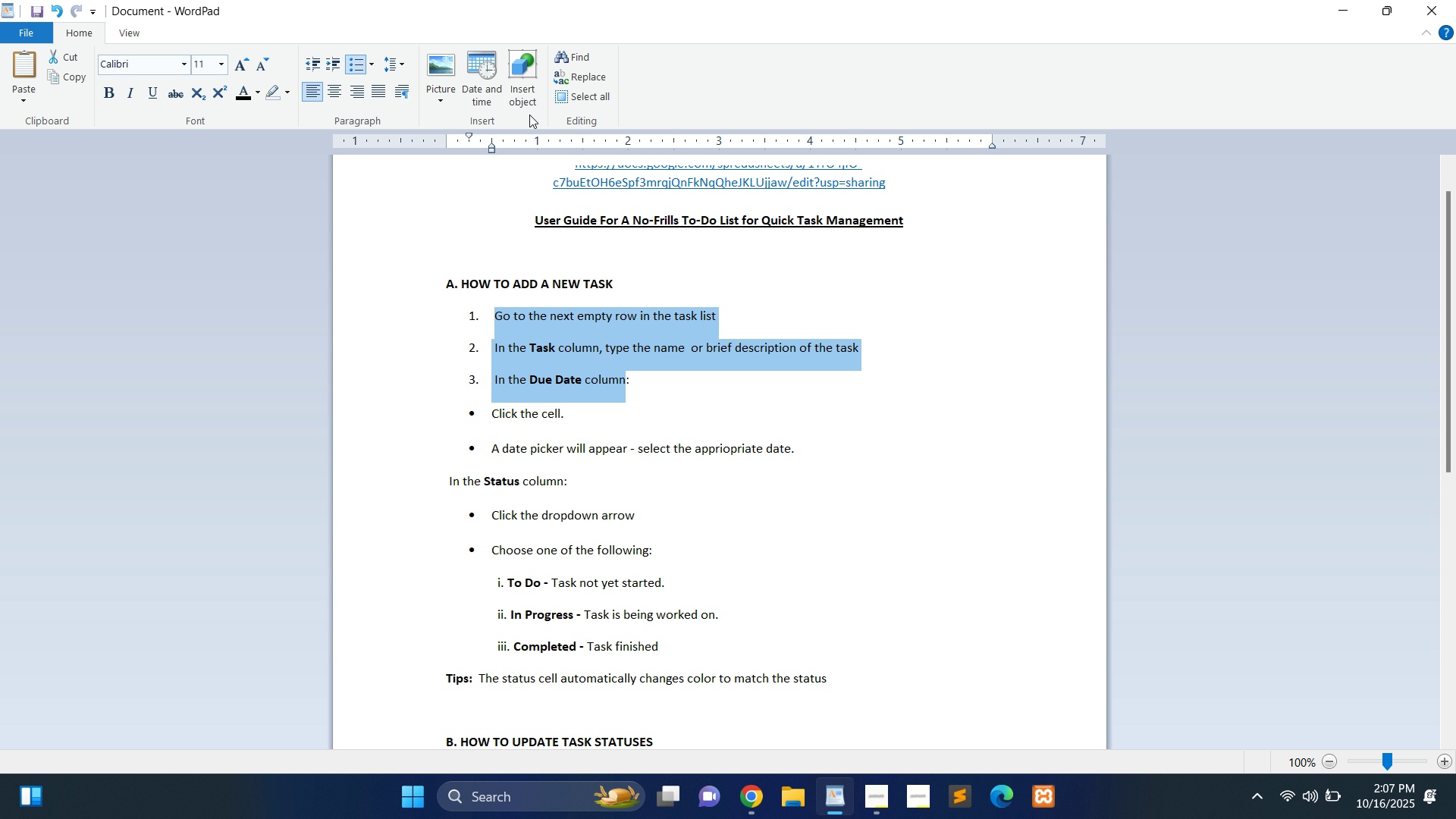 
hold_key(key=ControlLeft, duration=1.51)
 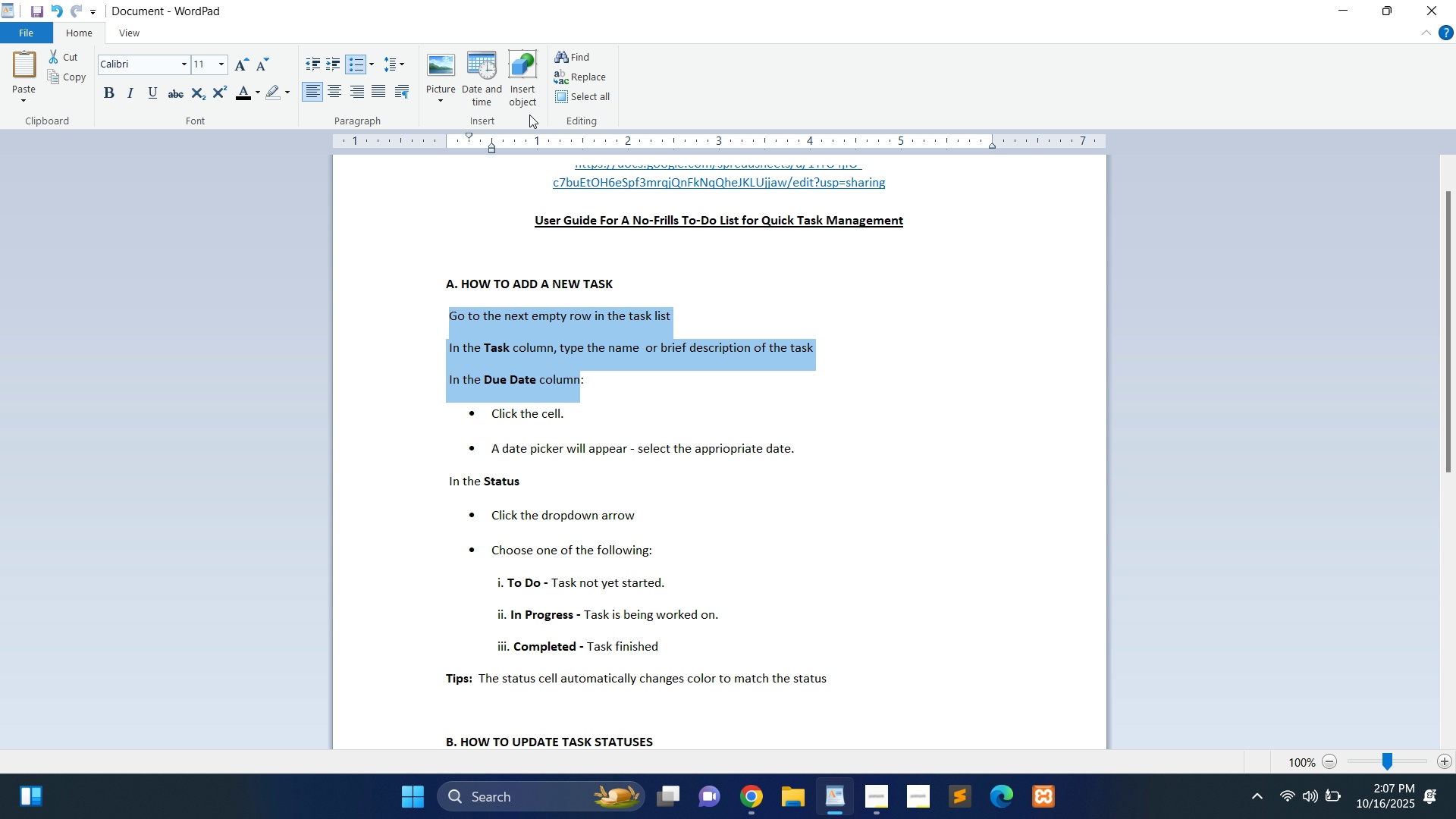 
key(Control+Z)
 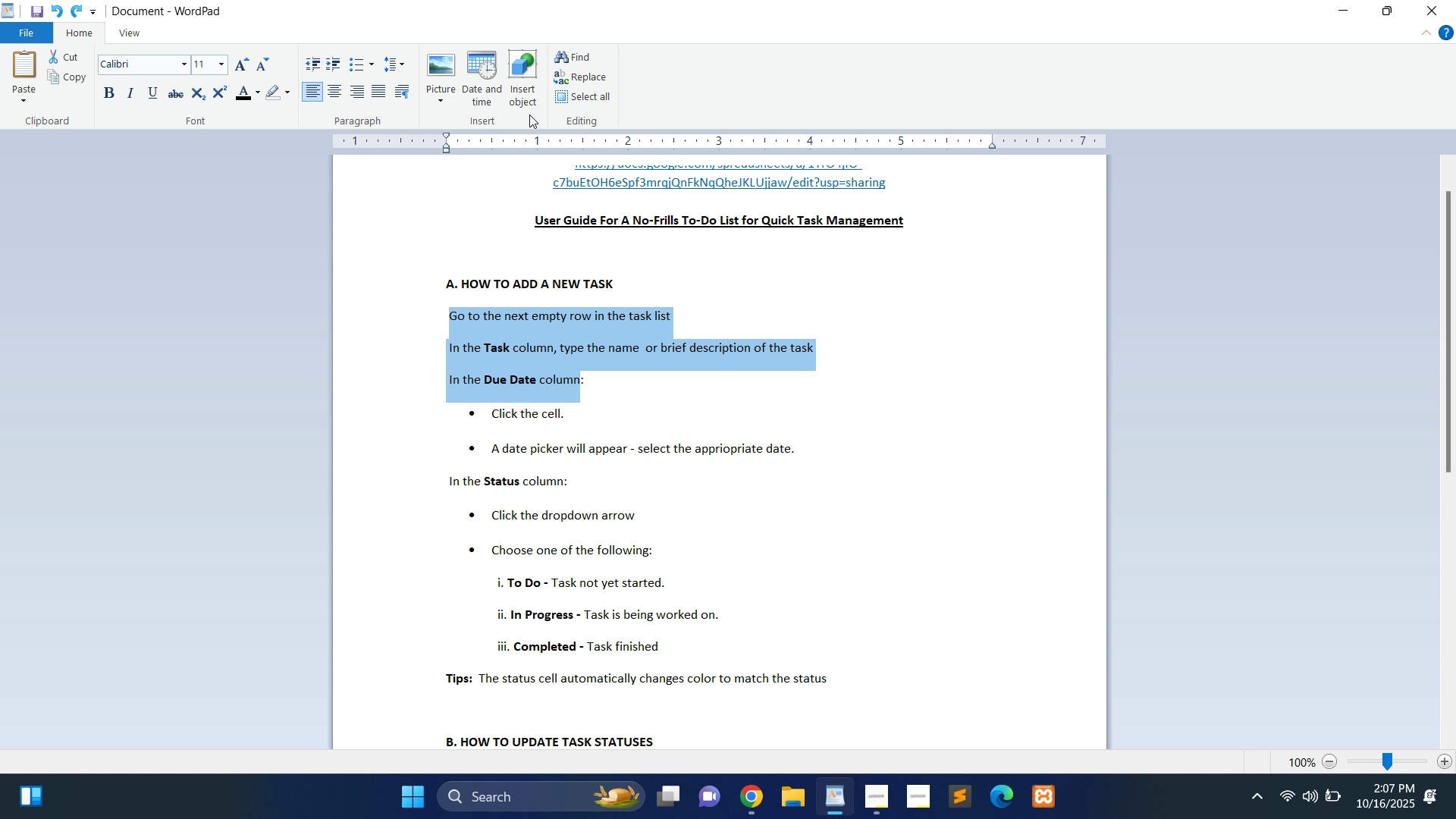 
wait(6.9)
 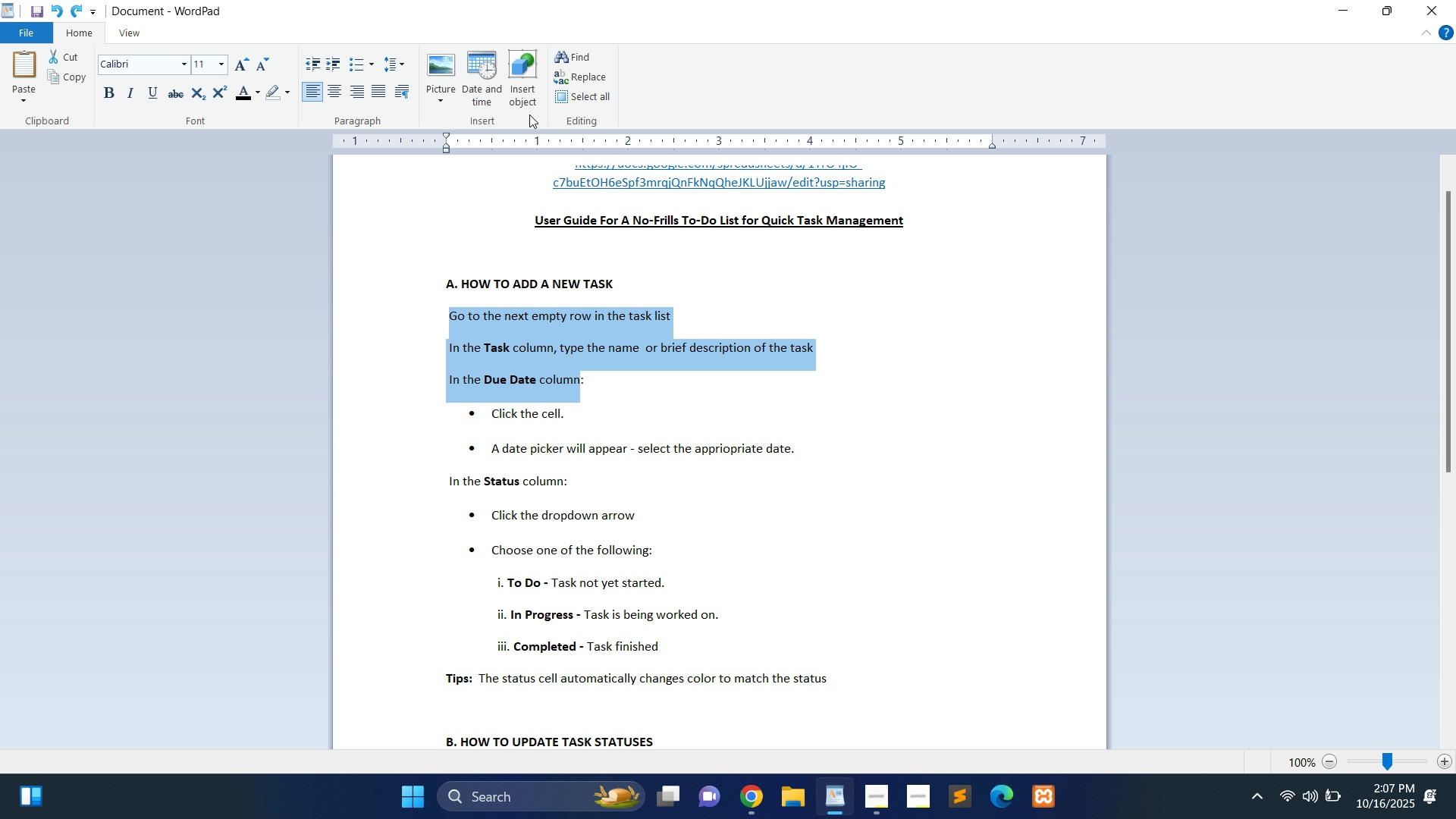 
key(Control+Z)
 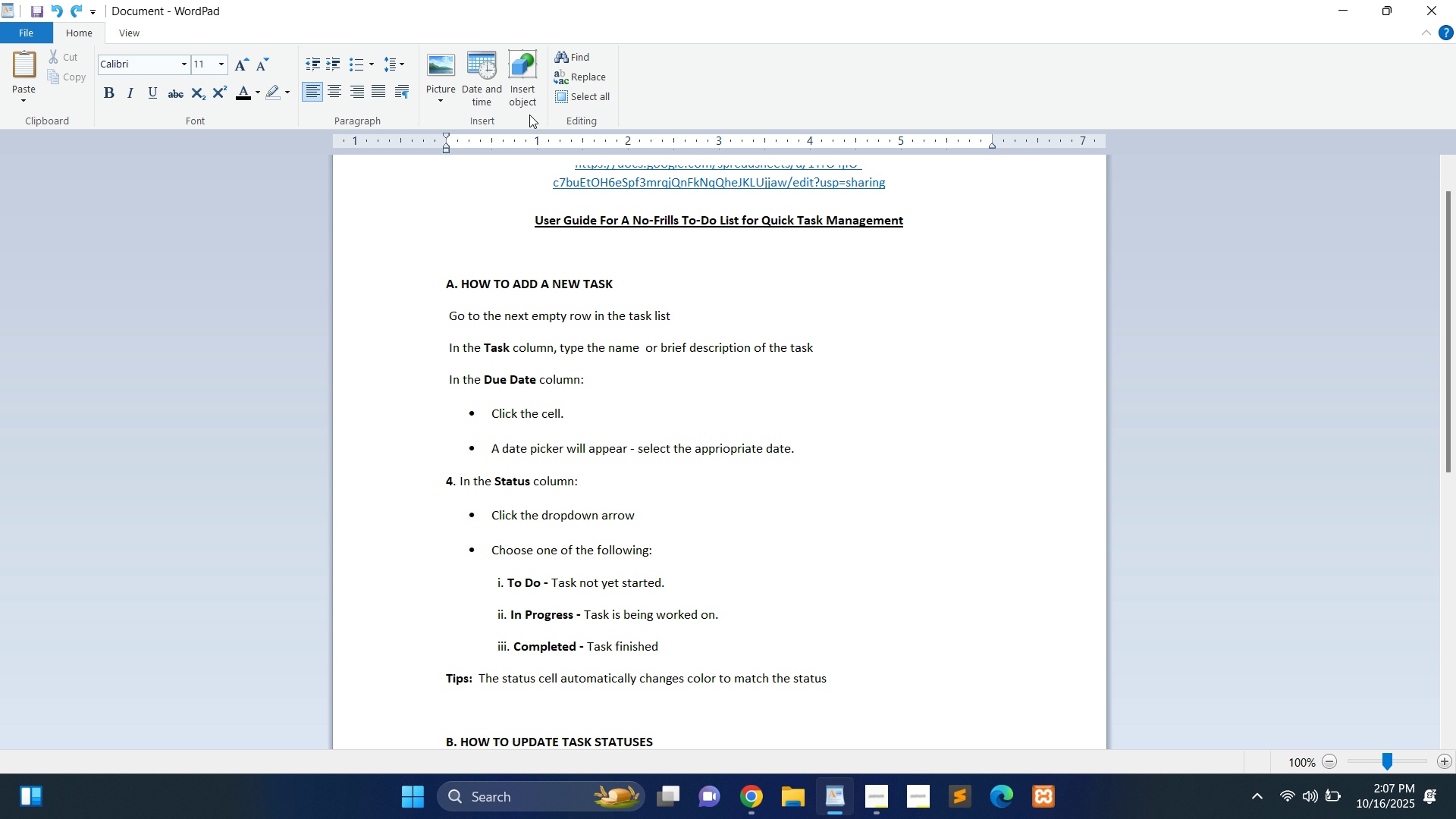 
key(Control+Y)
 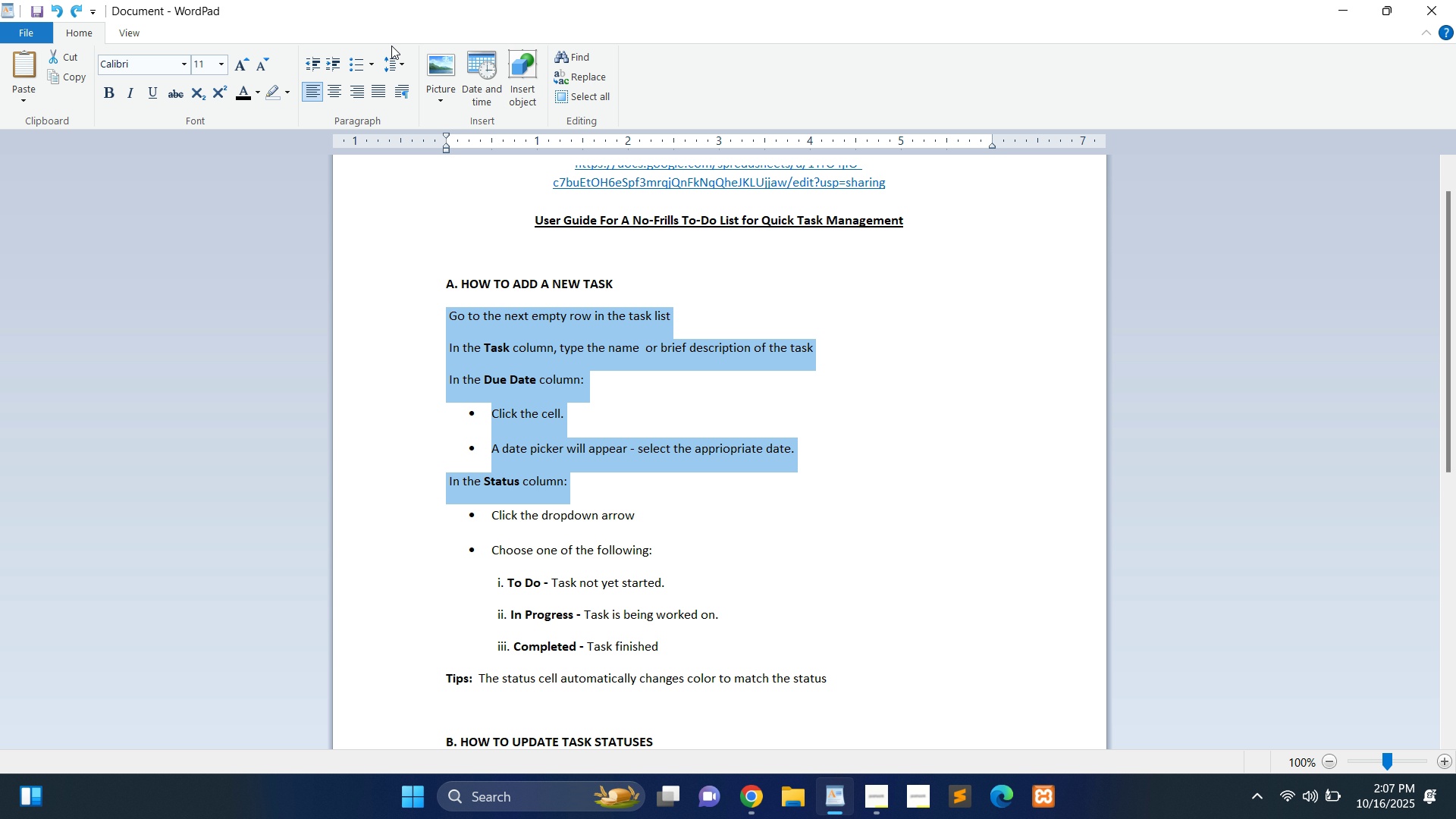 
left_click([372, 62])
 